 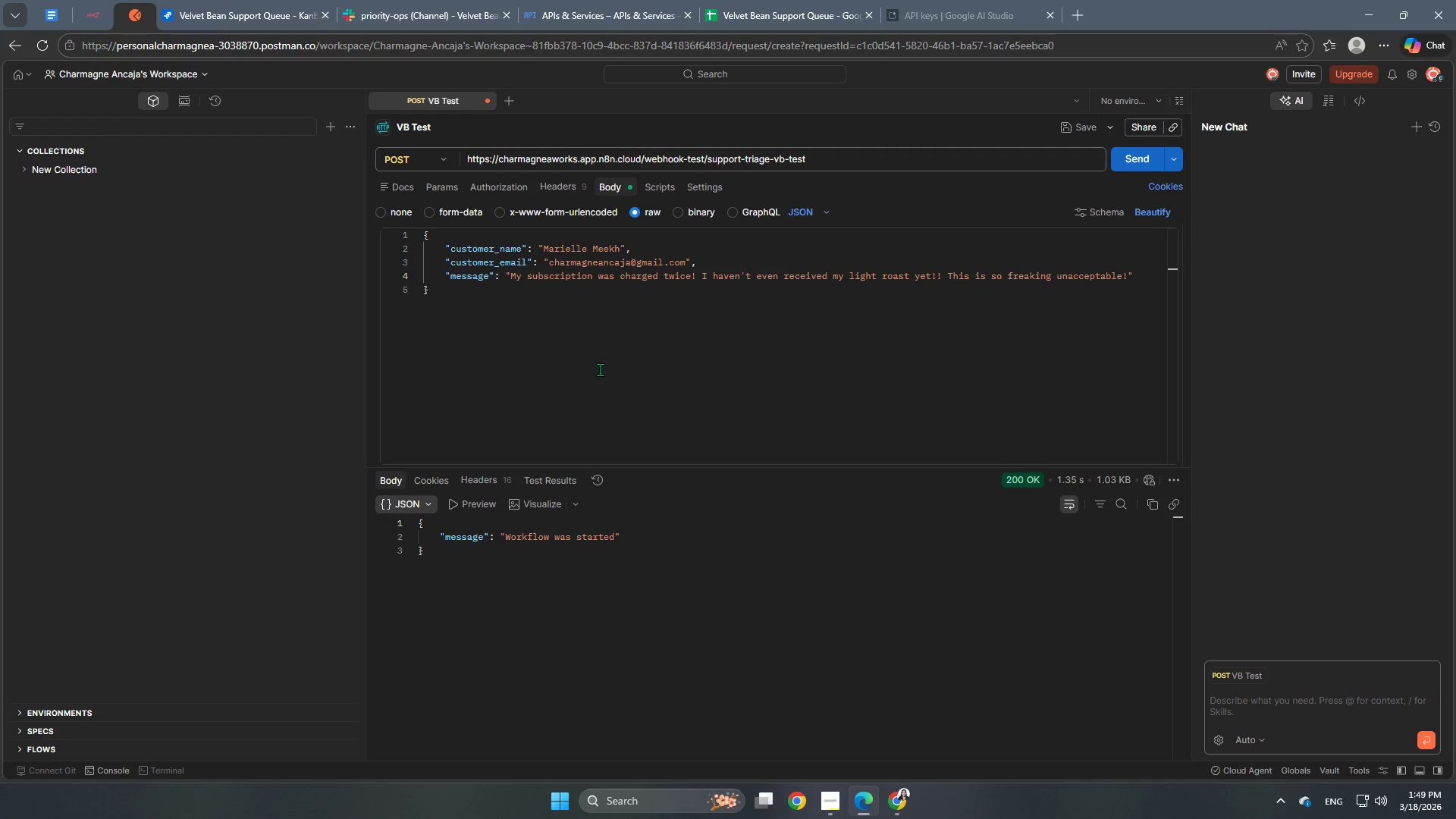 
left_click_drag(start_coordinate=[509, 274], to_coordinate=[1125, 275])
 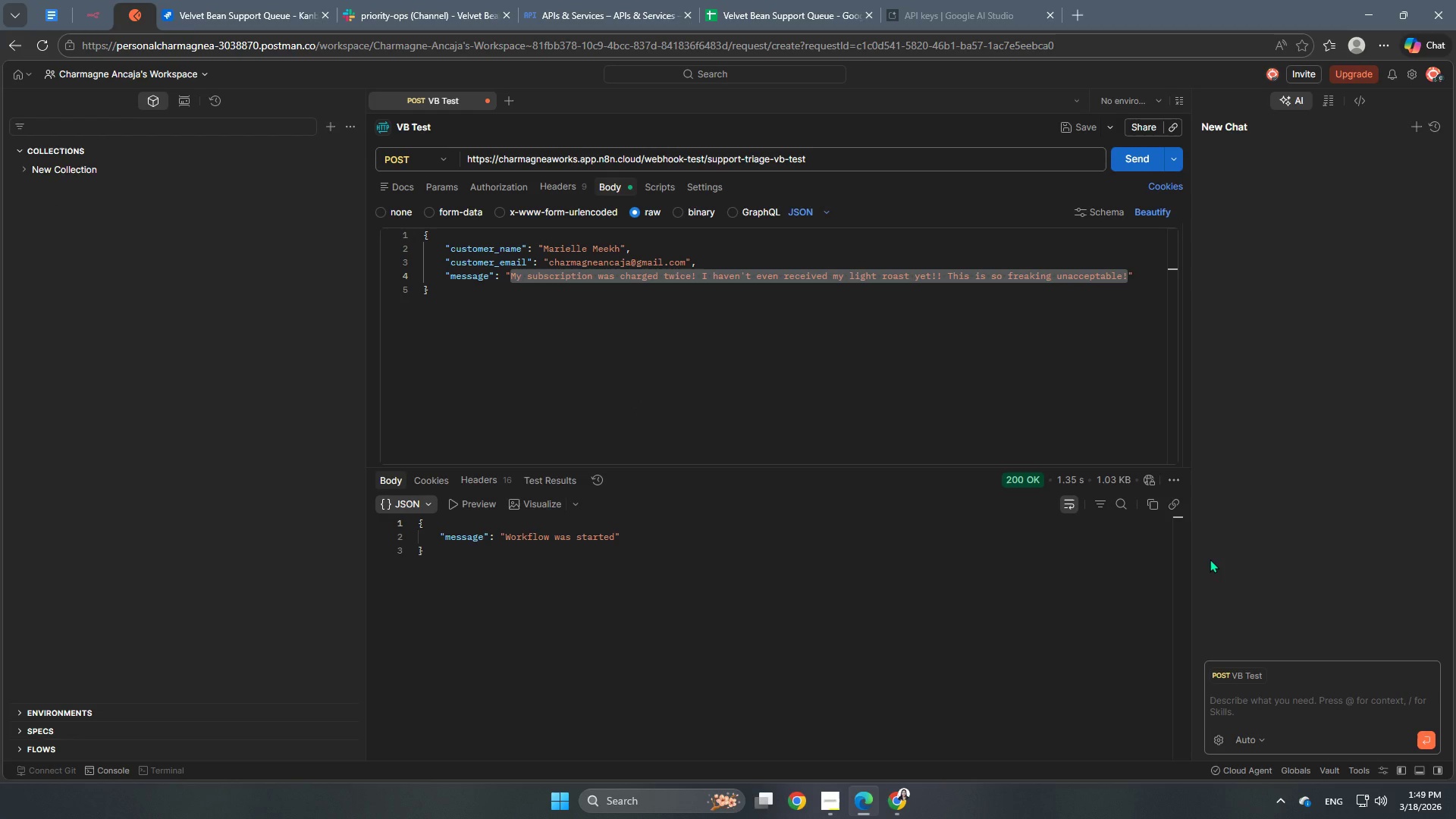 
type(How can I prepare my dark roast?)
 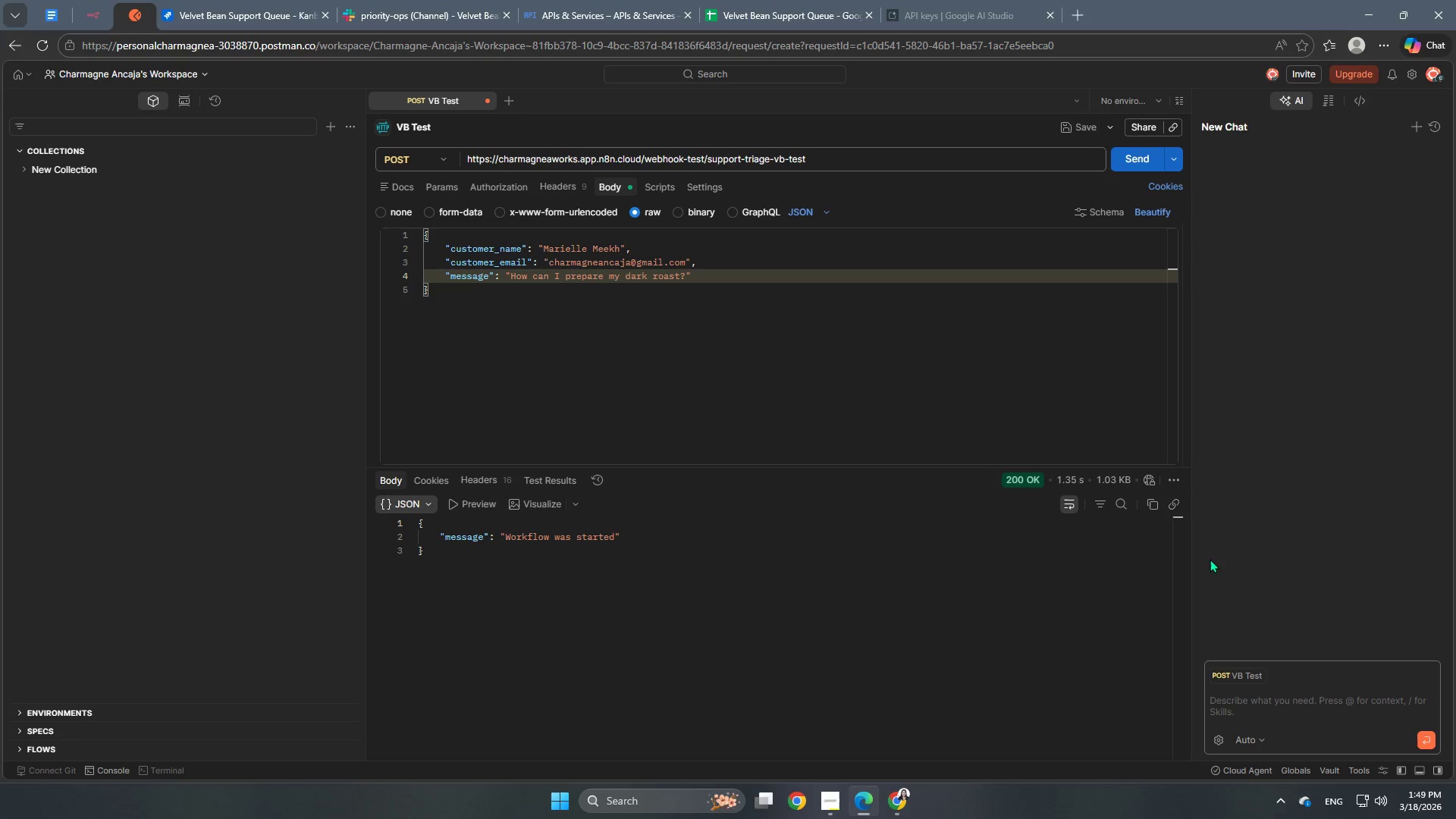 
left_click([760, 278])
 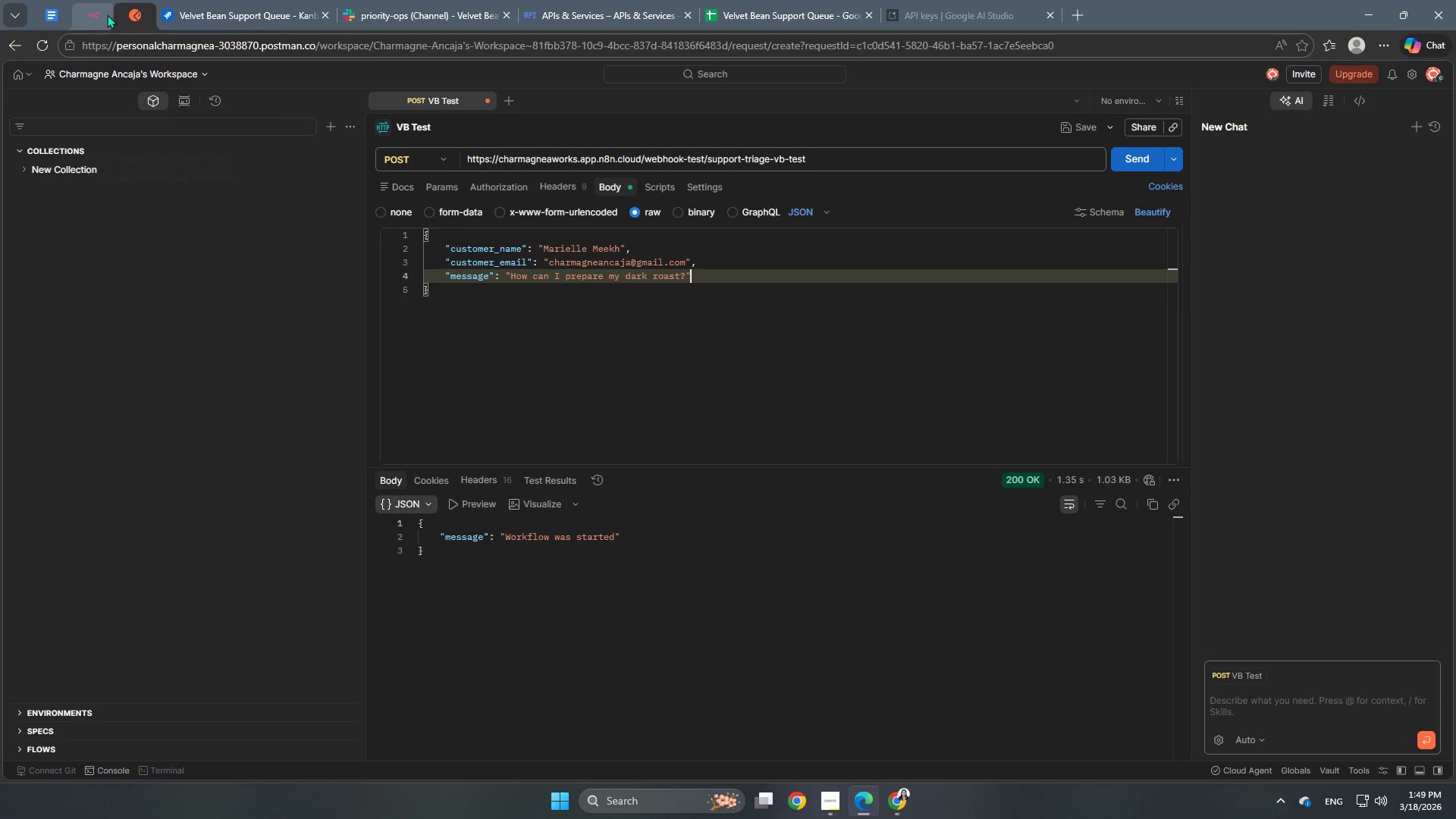 
left_click([96, 14])
 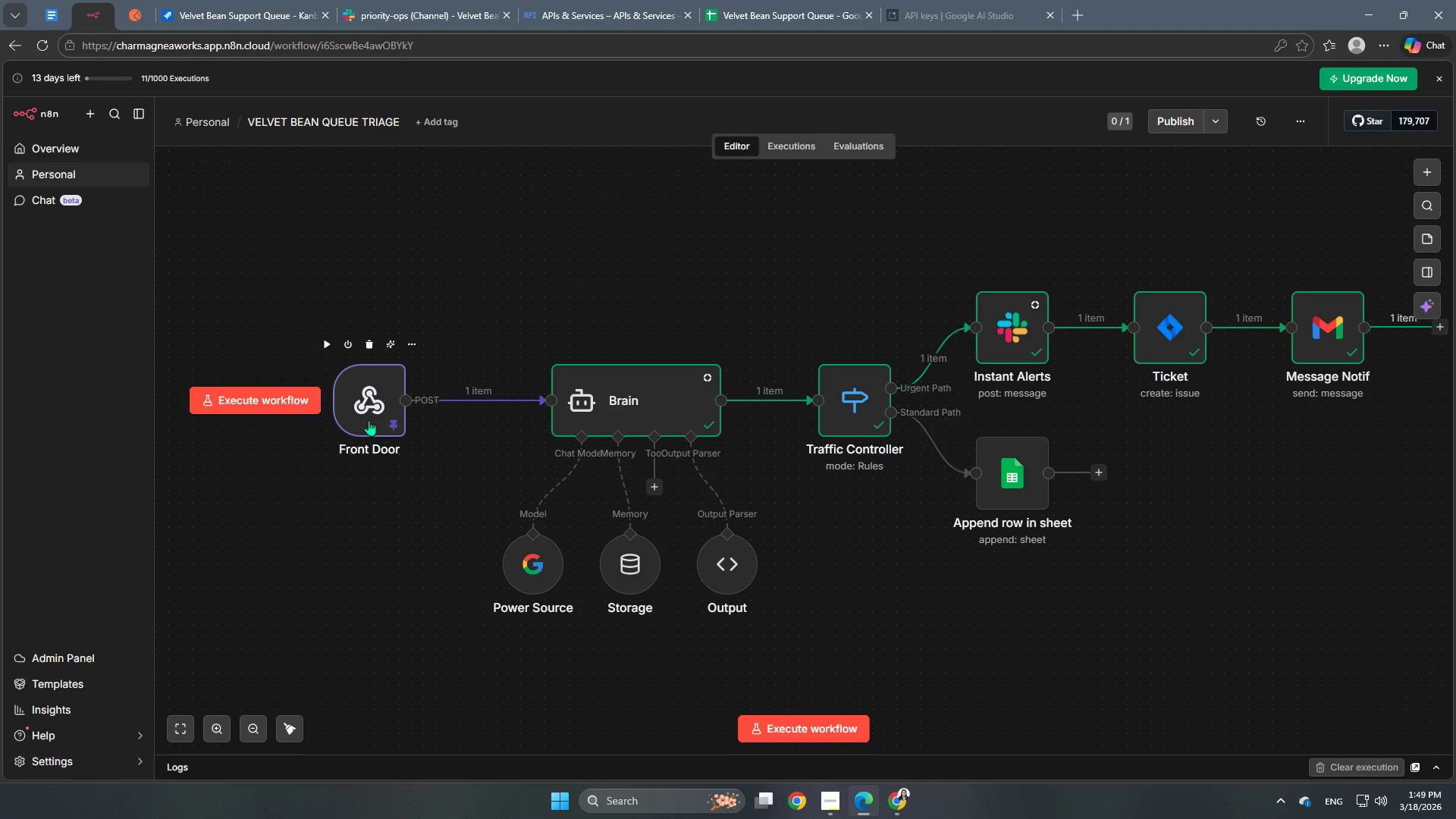 
double_click([369, 410])
 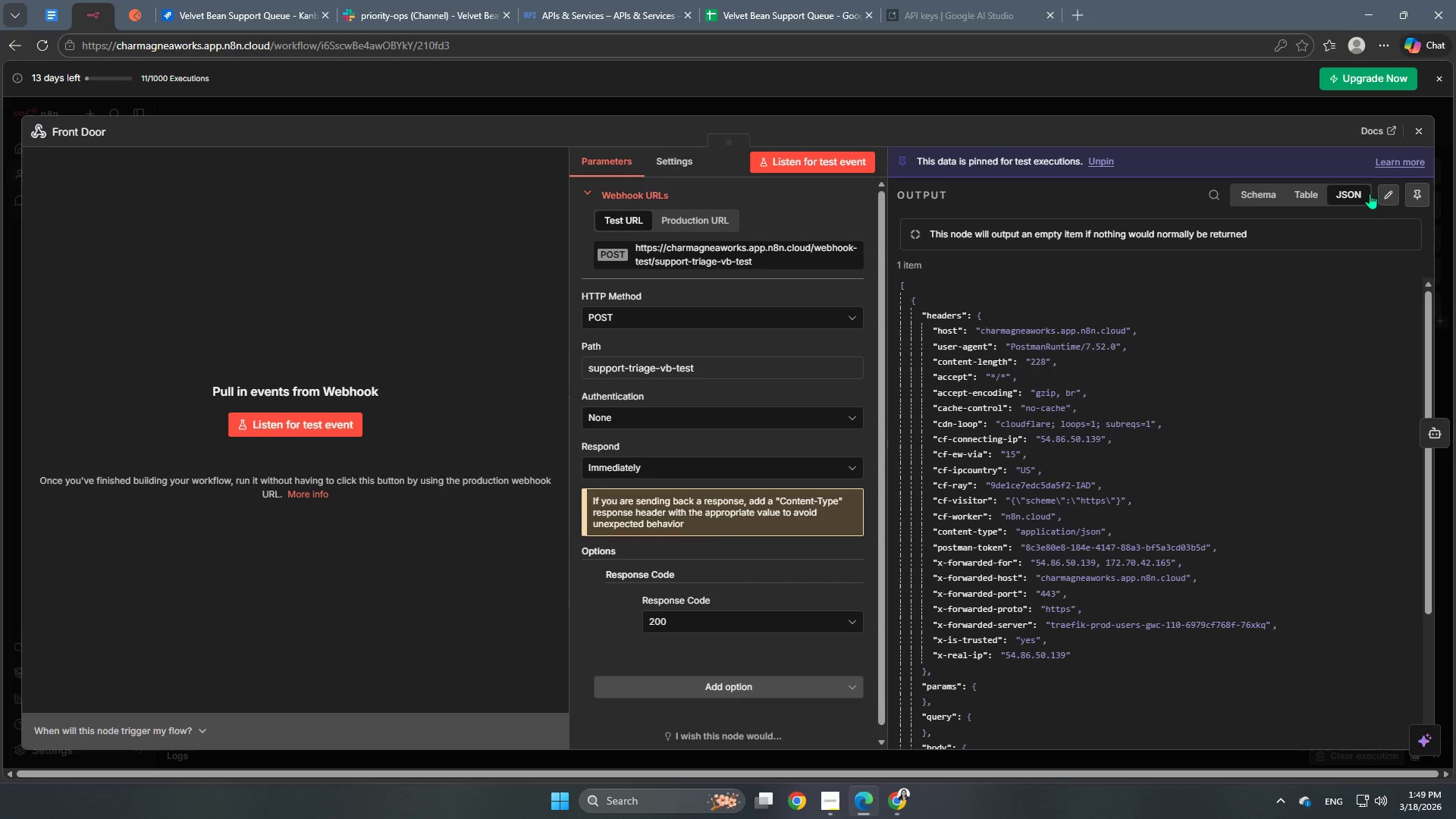 
left_click([1422, 199])
 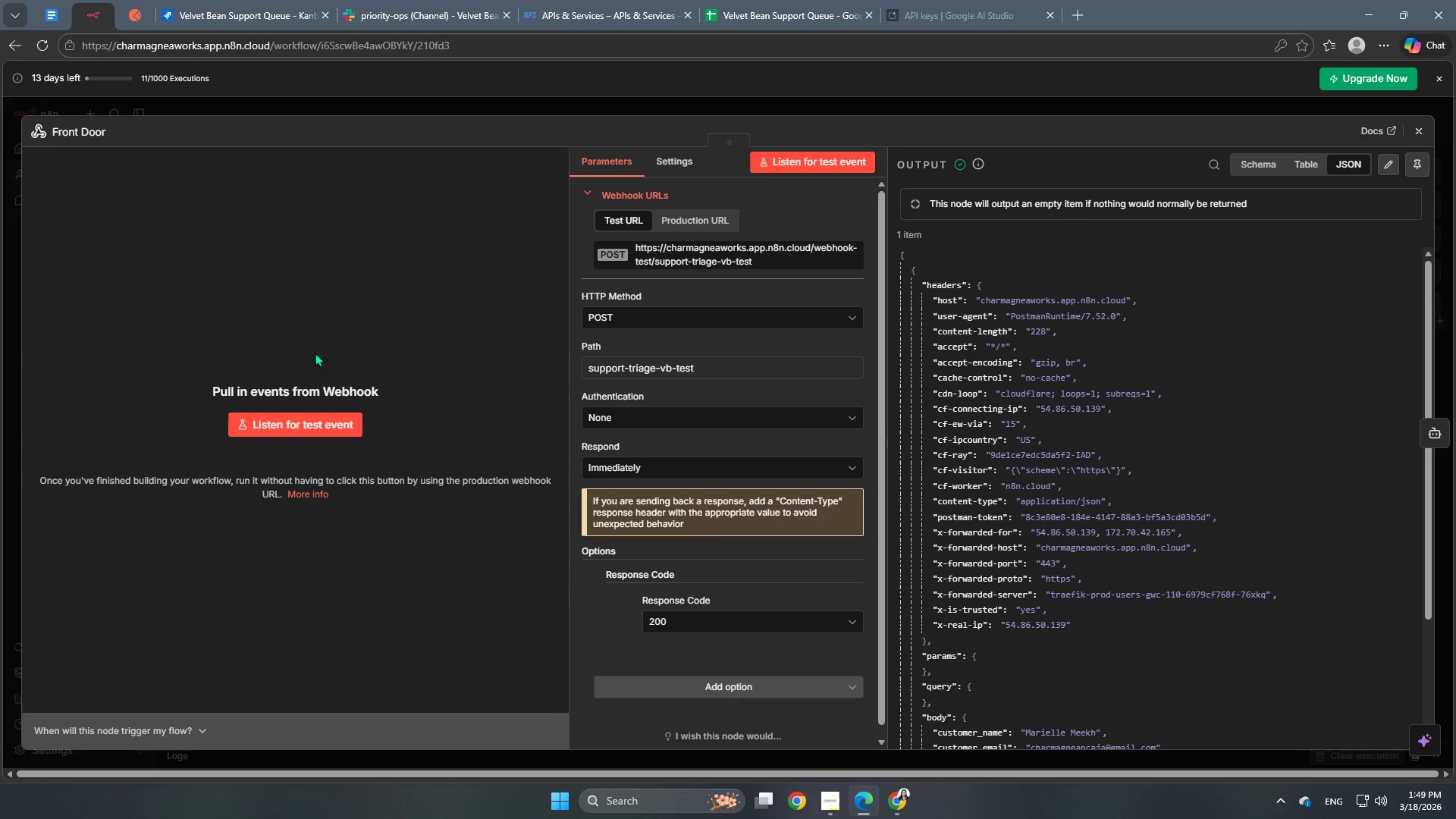 
left_click([303, 427])
 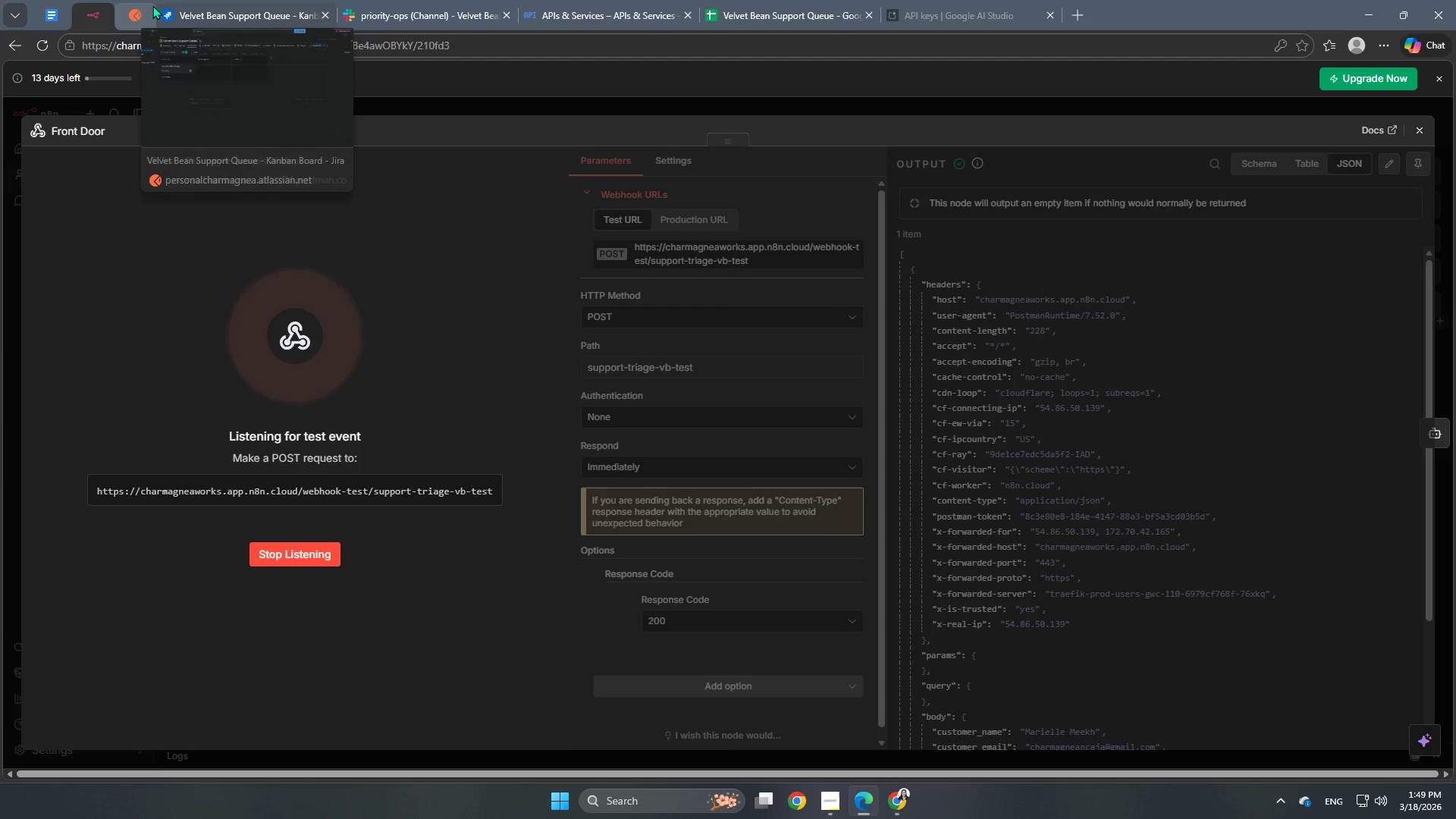 
left_click([143, 11])
 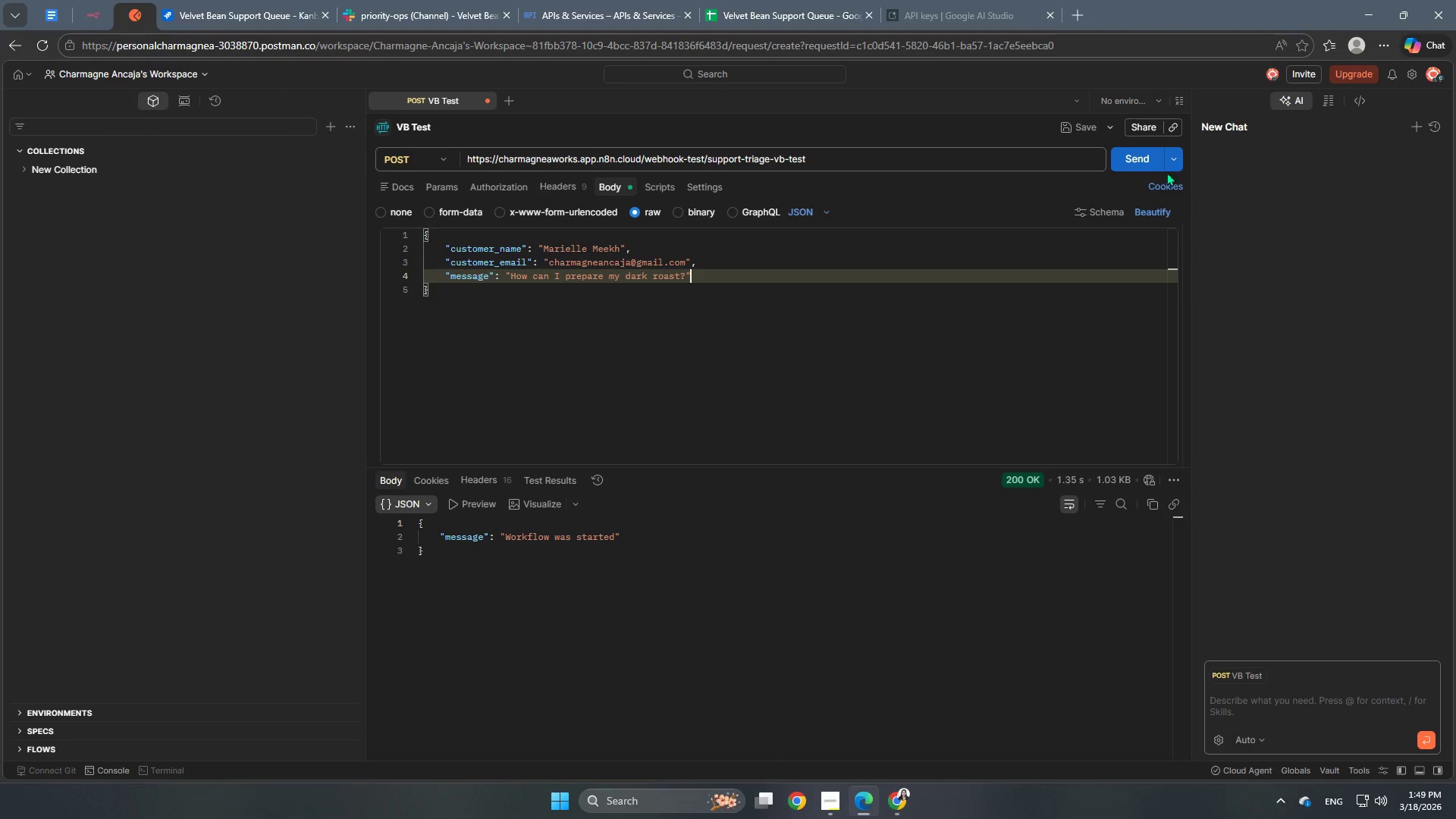 
left_click([1125, 159])
 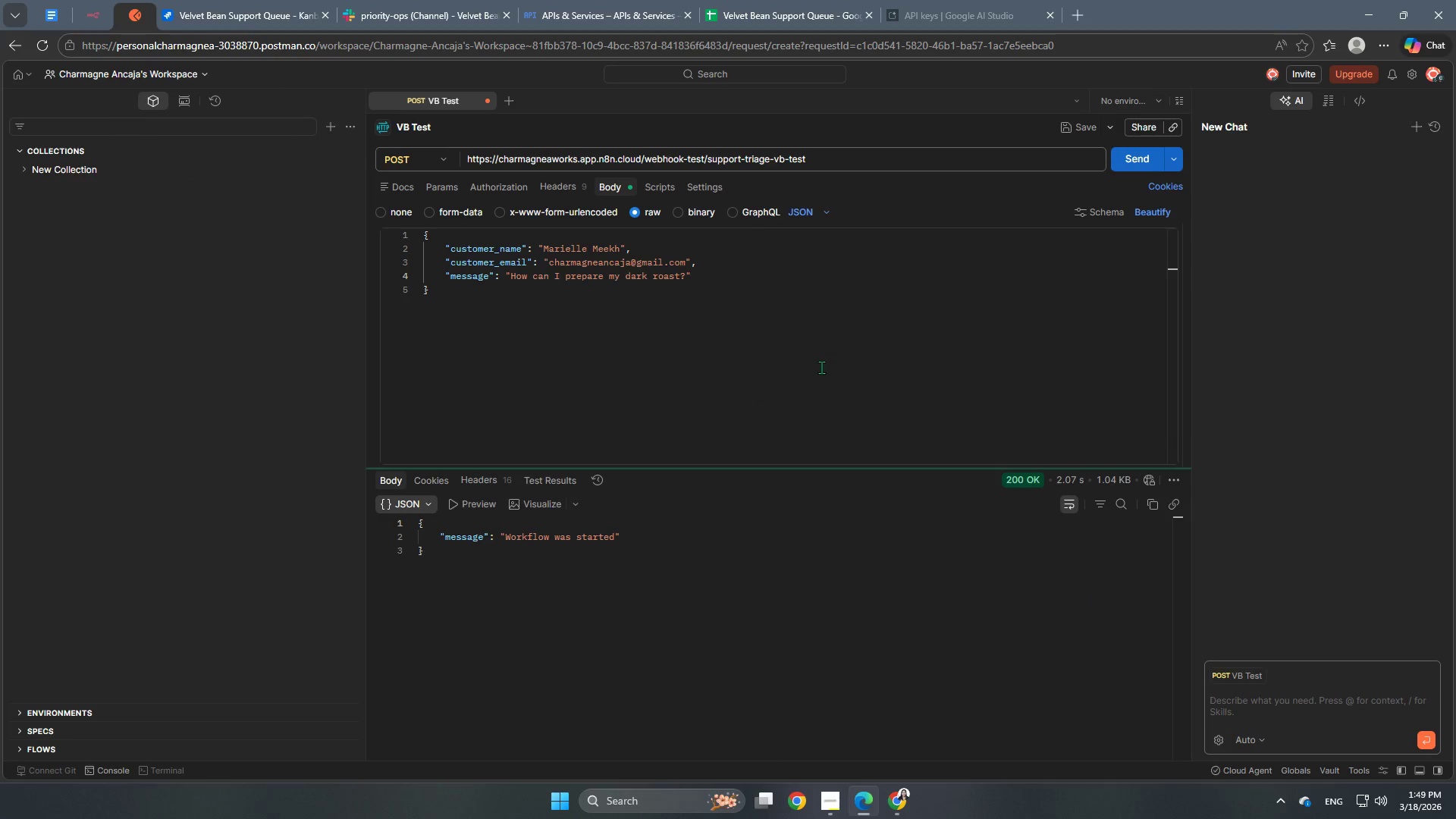 
left_click([100, 14])
 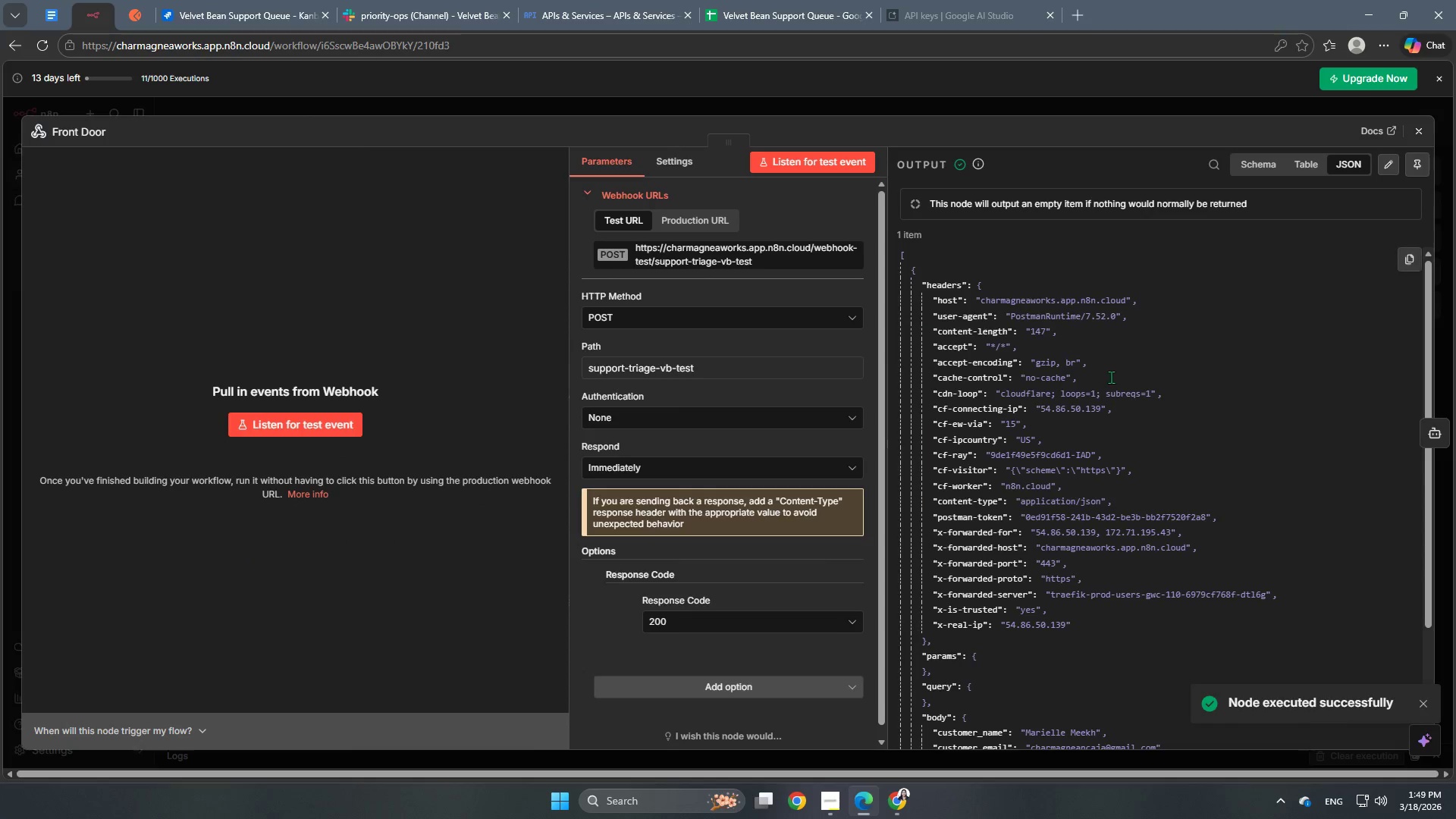 
scroll: coordinate [1294, 557], scroll_direction: down, amount: 3.0
 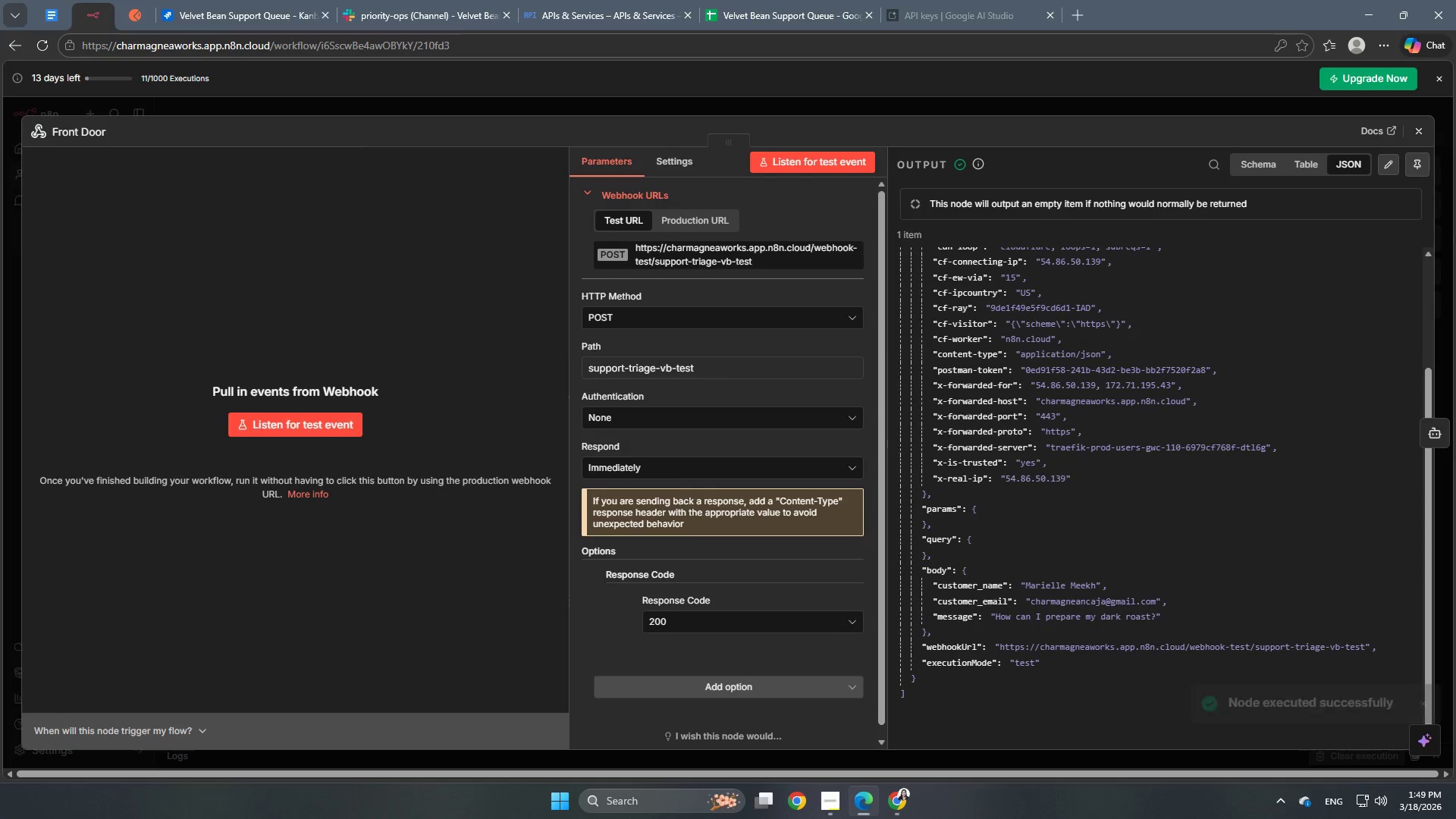 
left_click([1420, 166])
 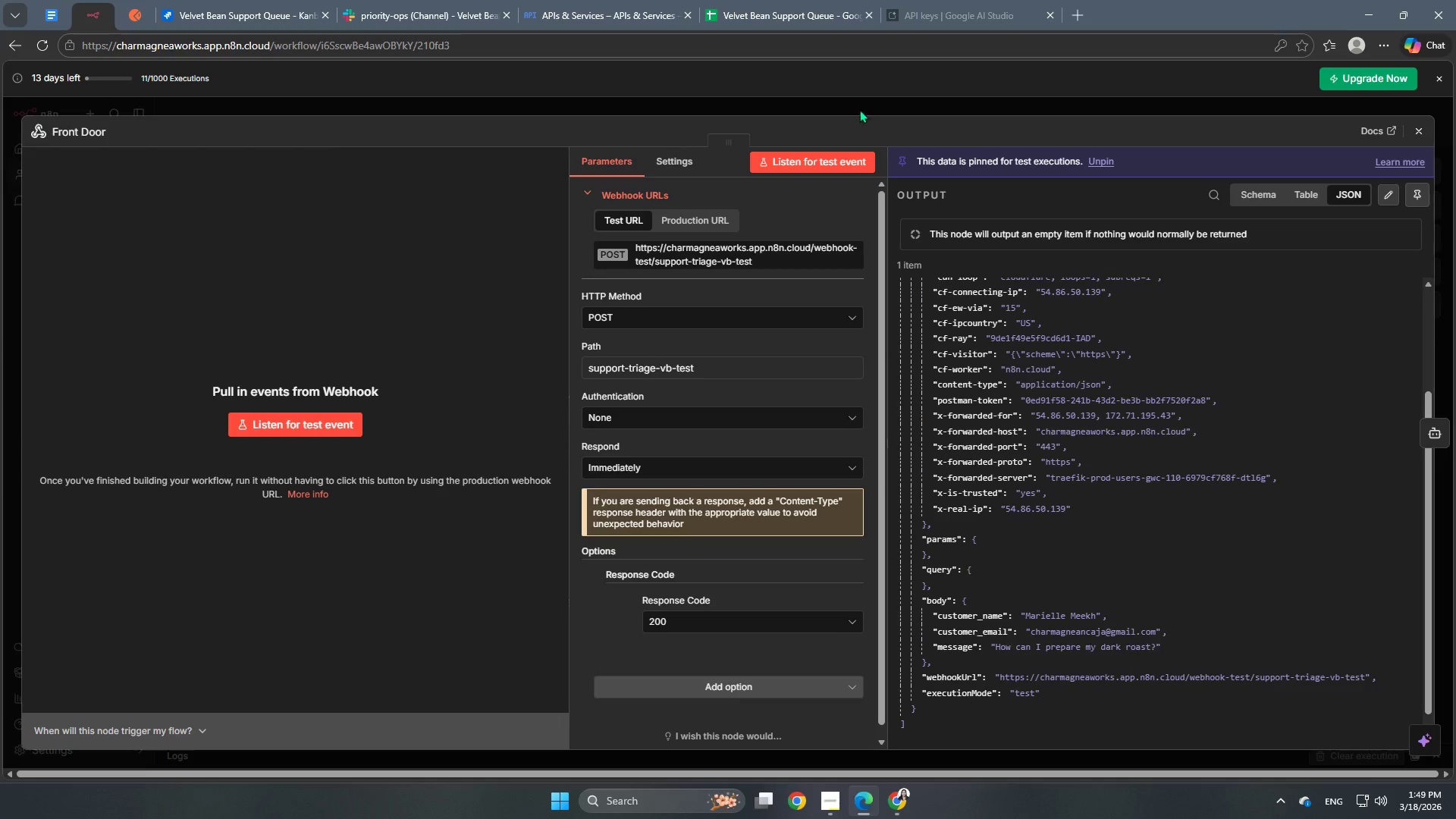 
left_click([862, 102])
 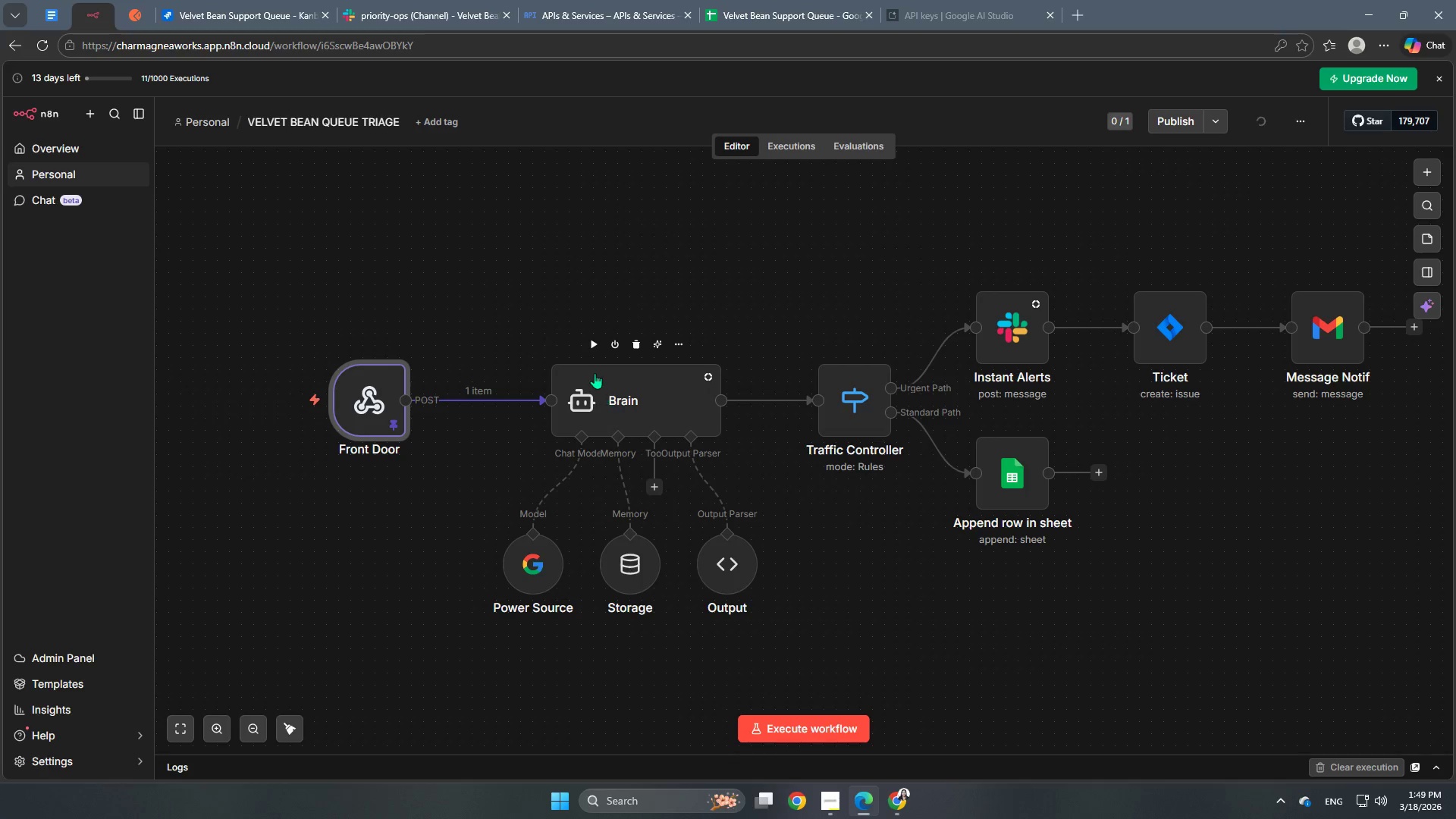 
left_click([598, 340])
 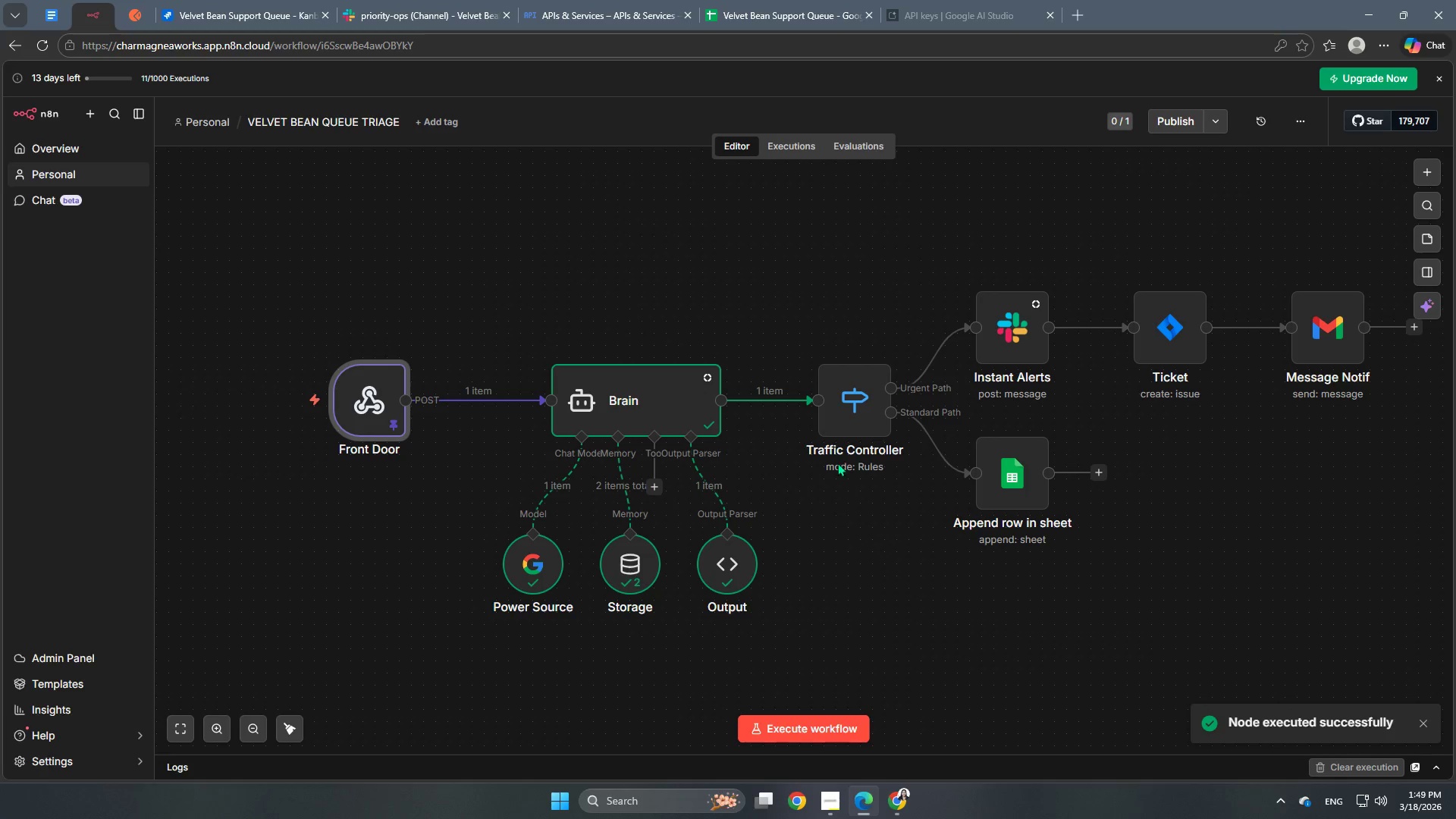 
left_click([812, 345])
 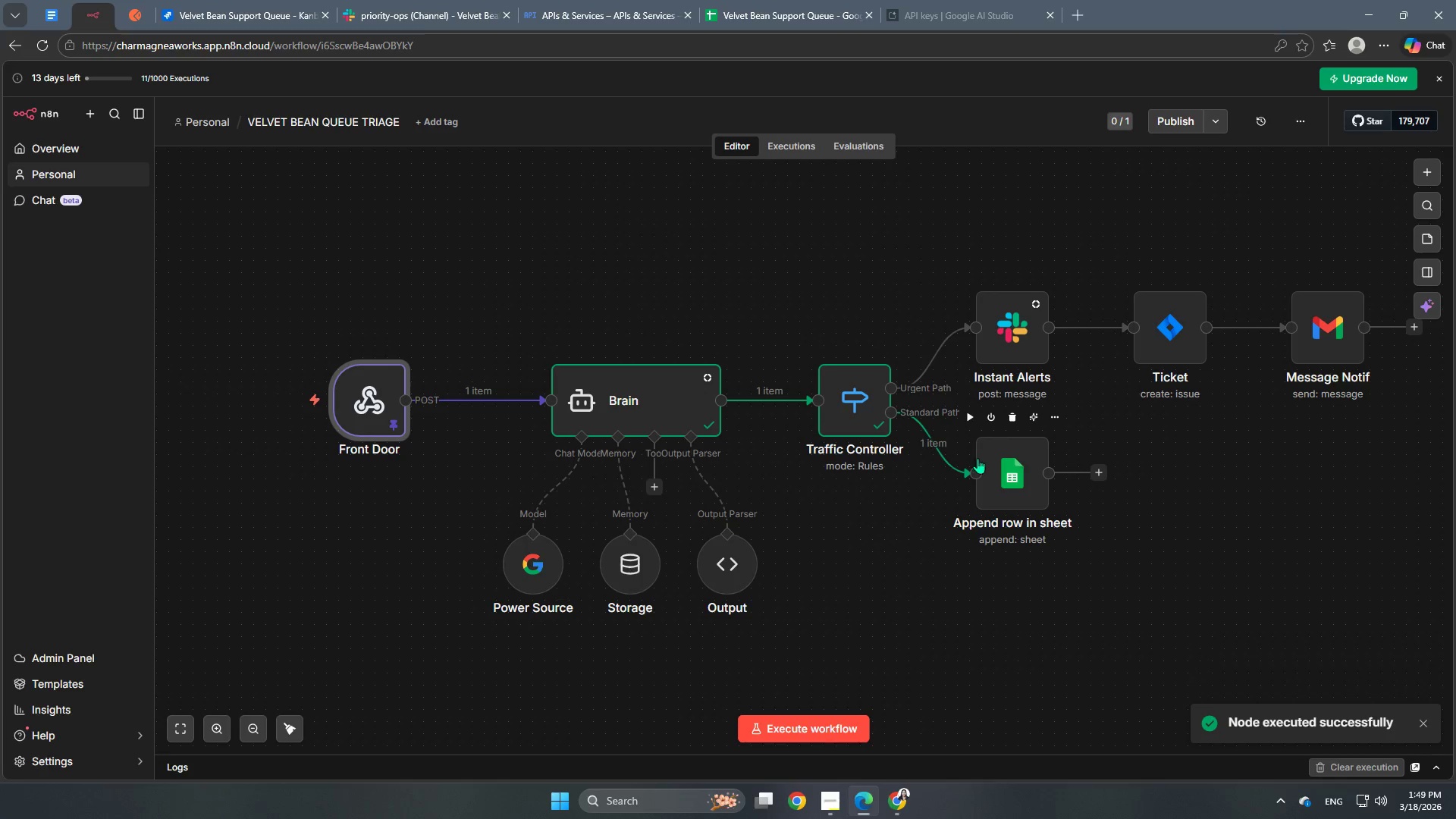 
wait(5.94)
 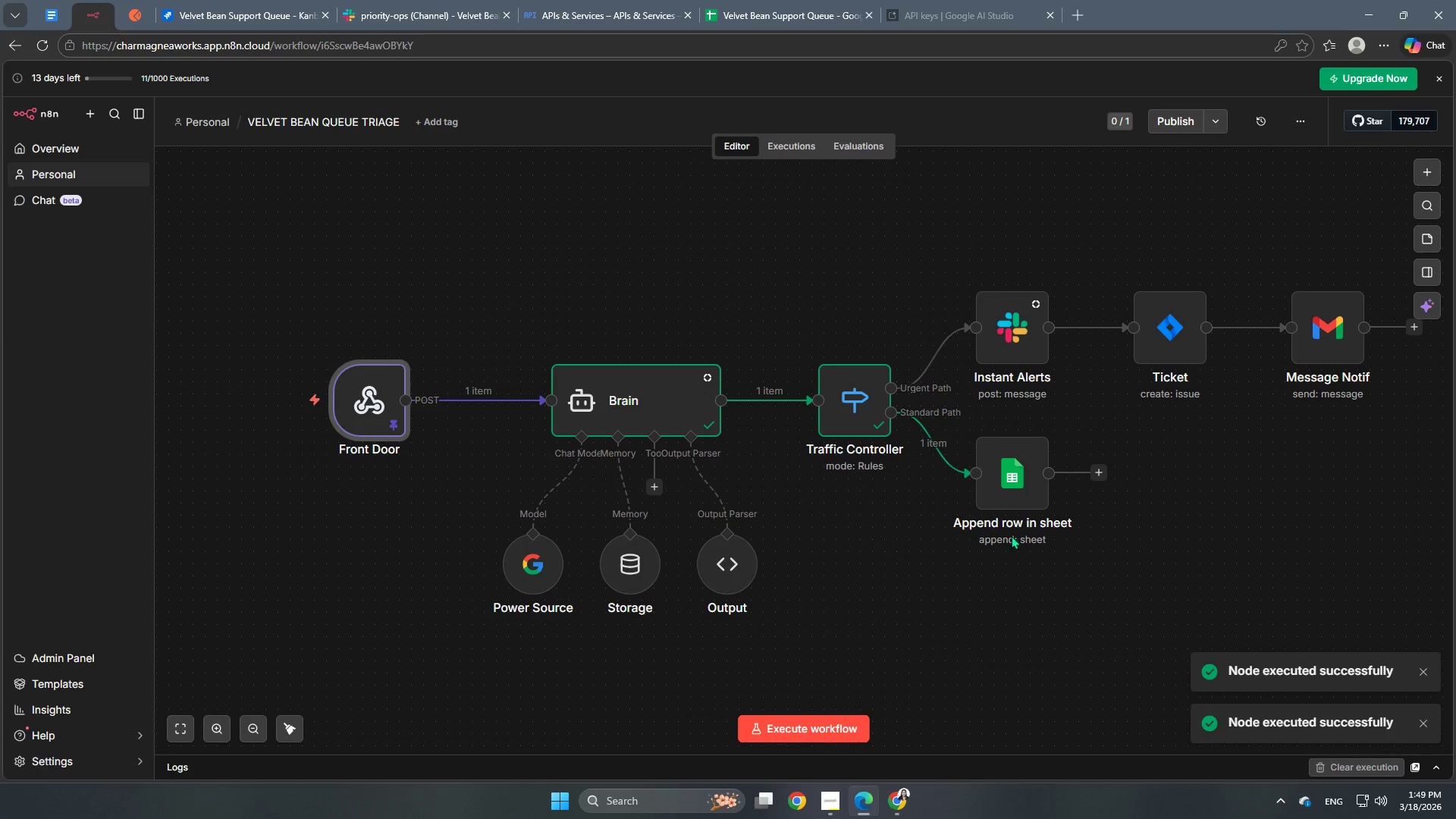 
left_click_drag(start_coordinate=[1027, 477], to_coordinate=[1096, 678])
 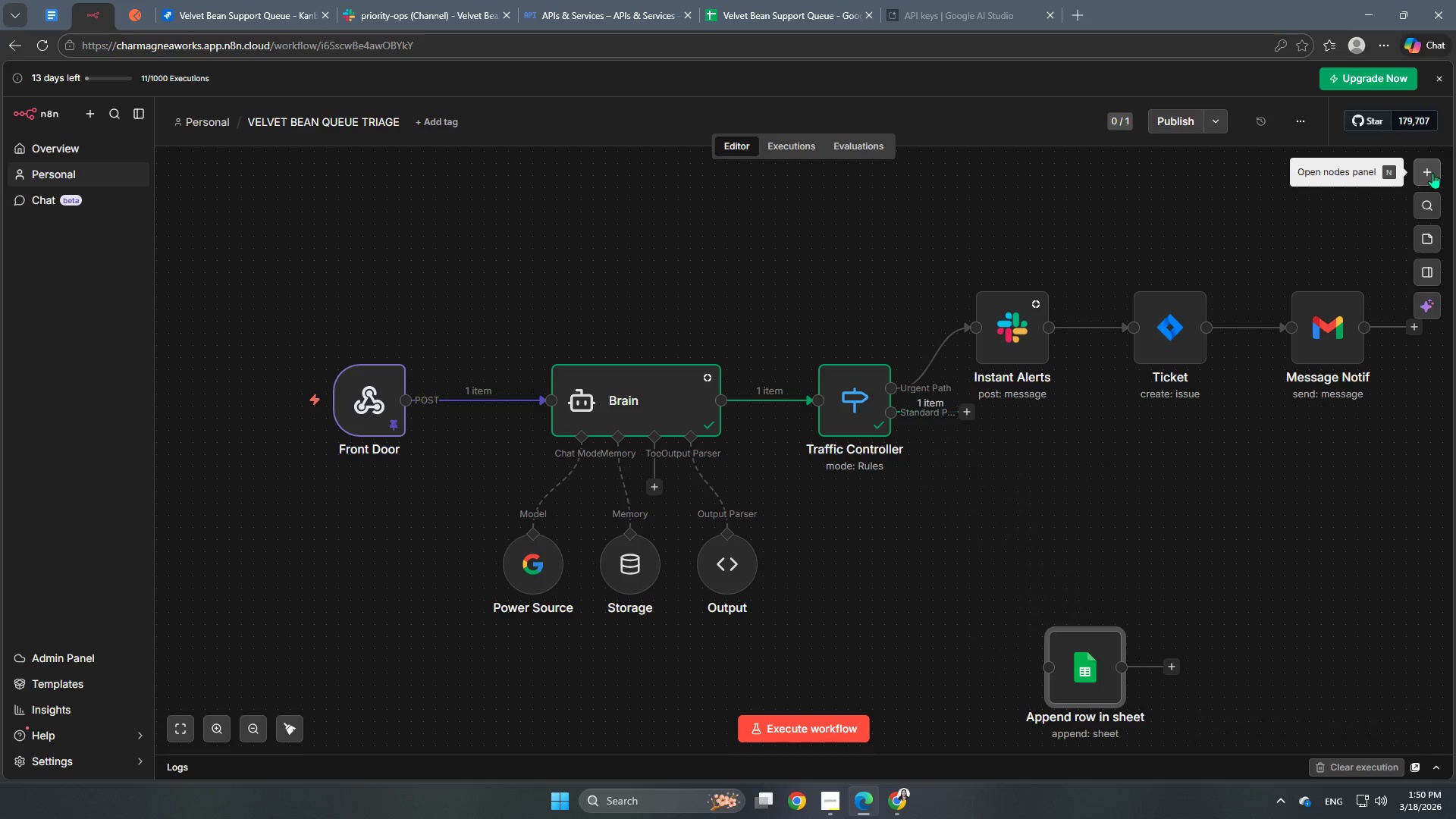 
left_click([1432, 173])
 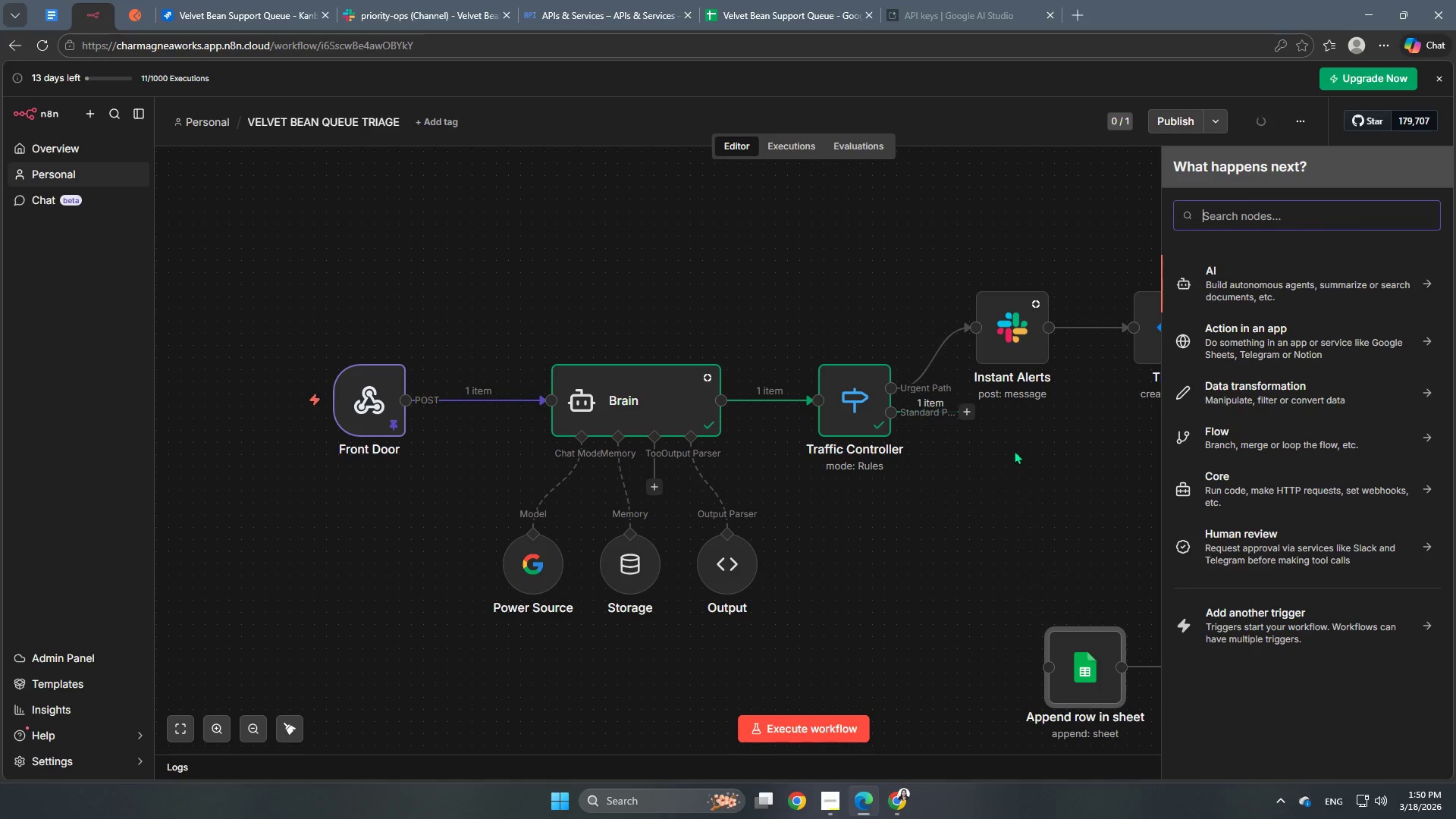 
left_click([981, 516])
 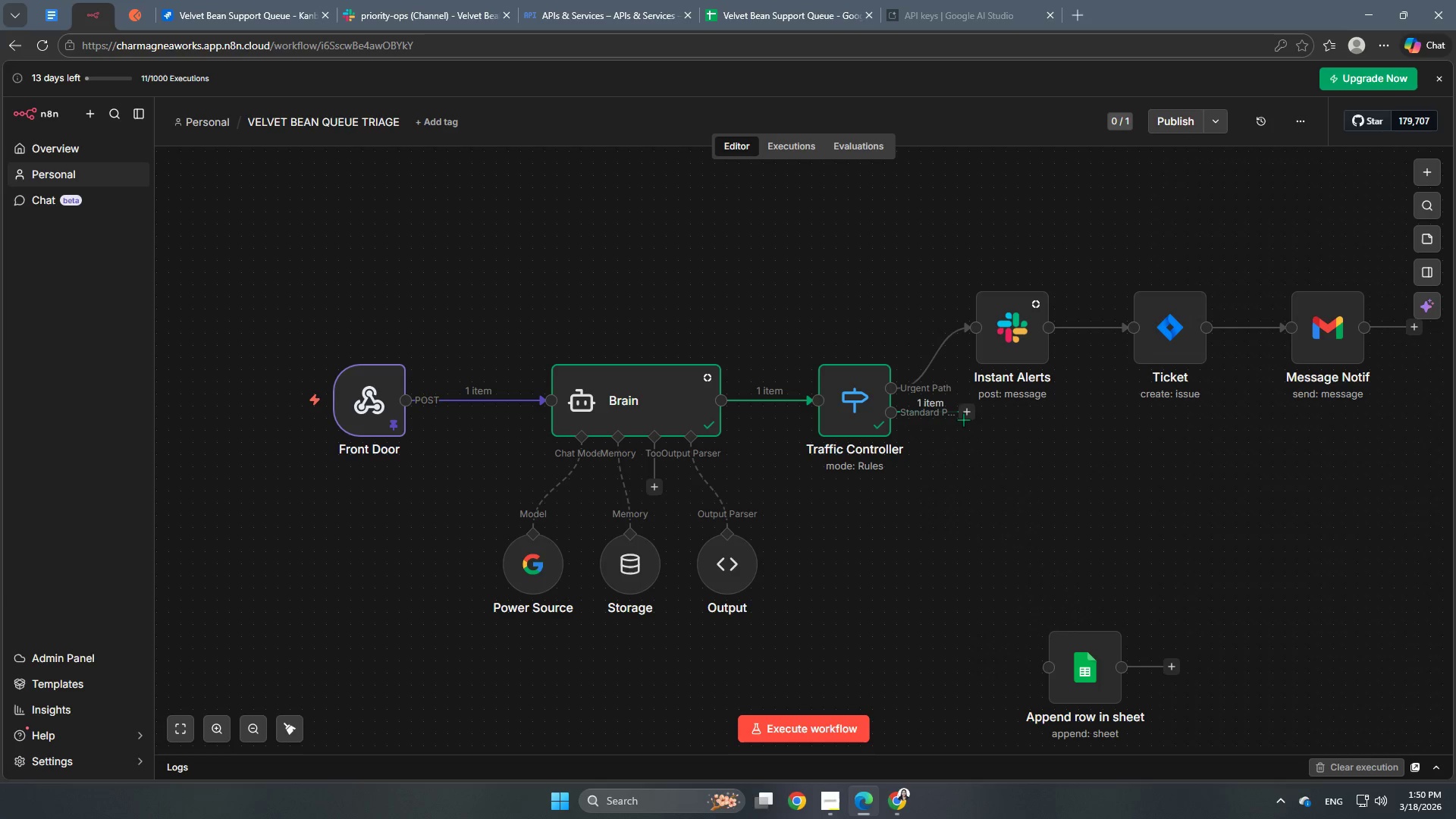 
left_click([963, 416])
 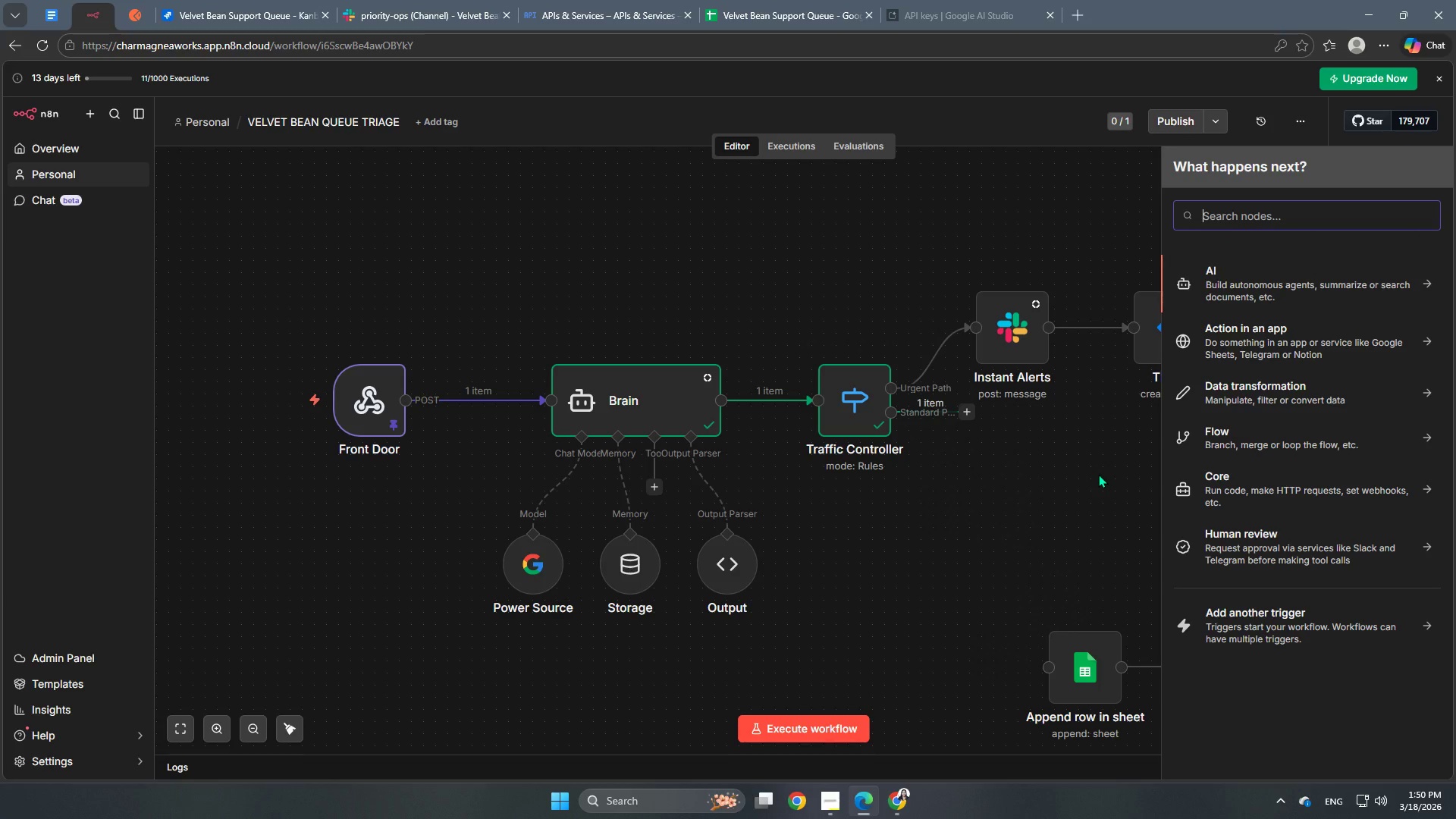 
type(edit)
 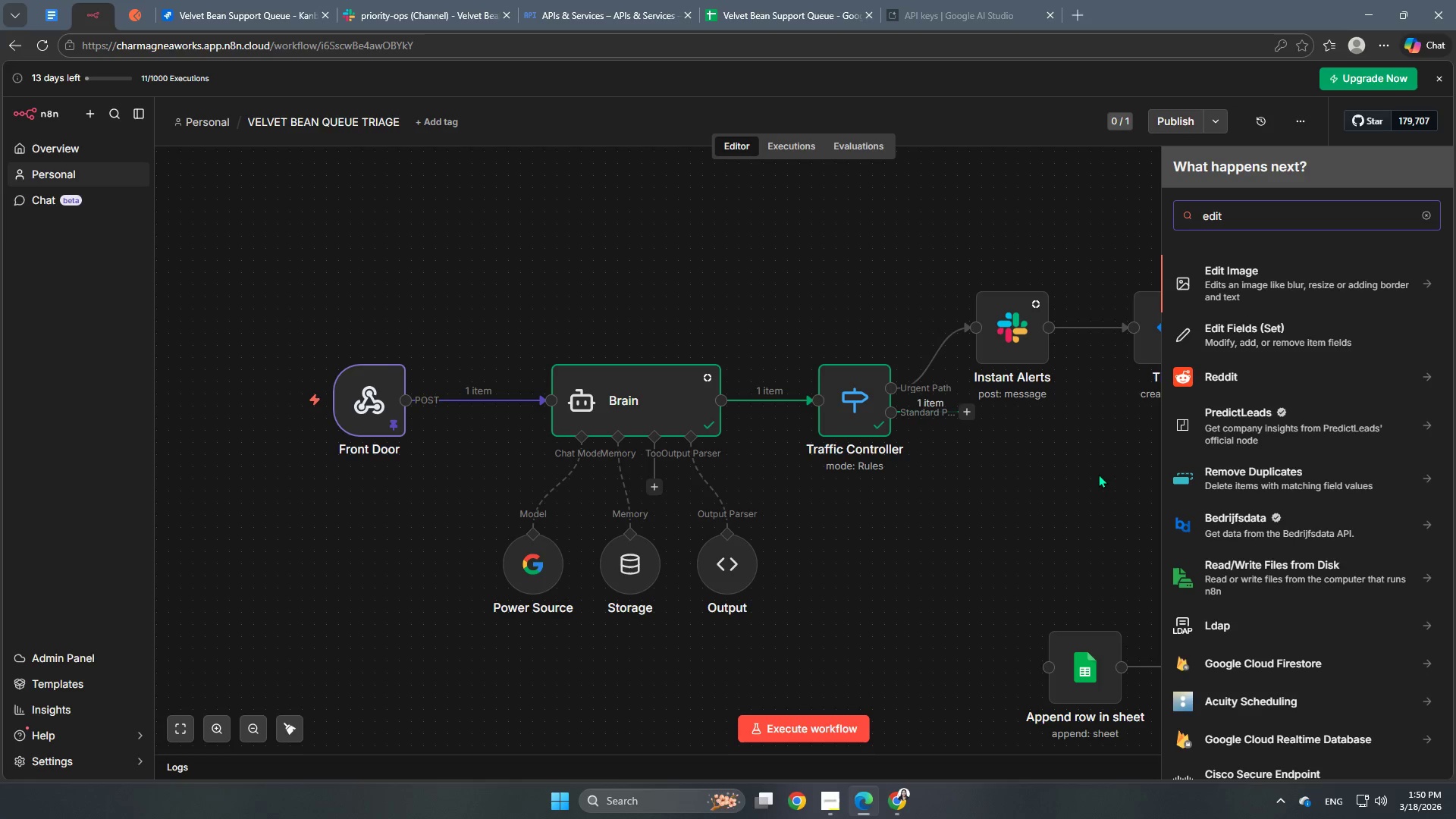 
wait(10.45)
 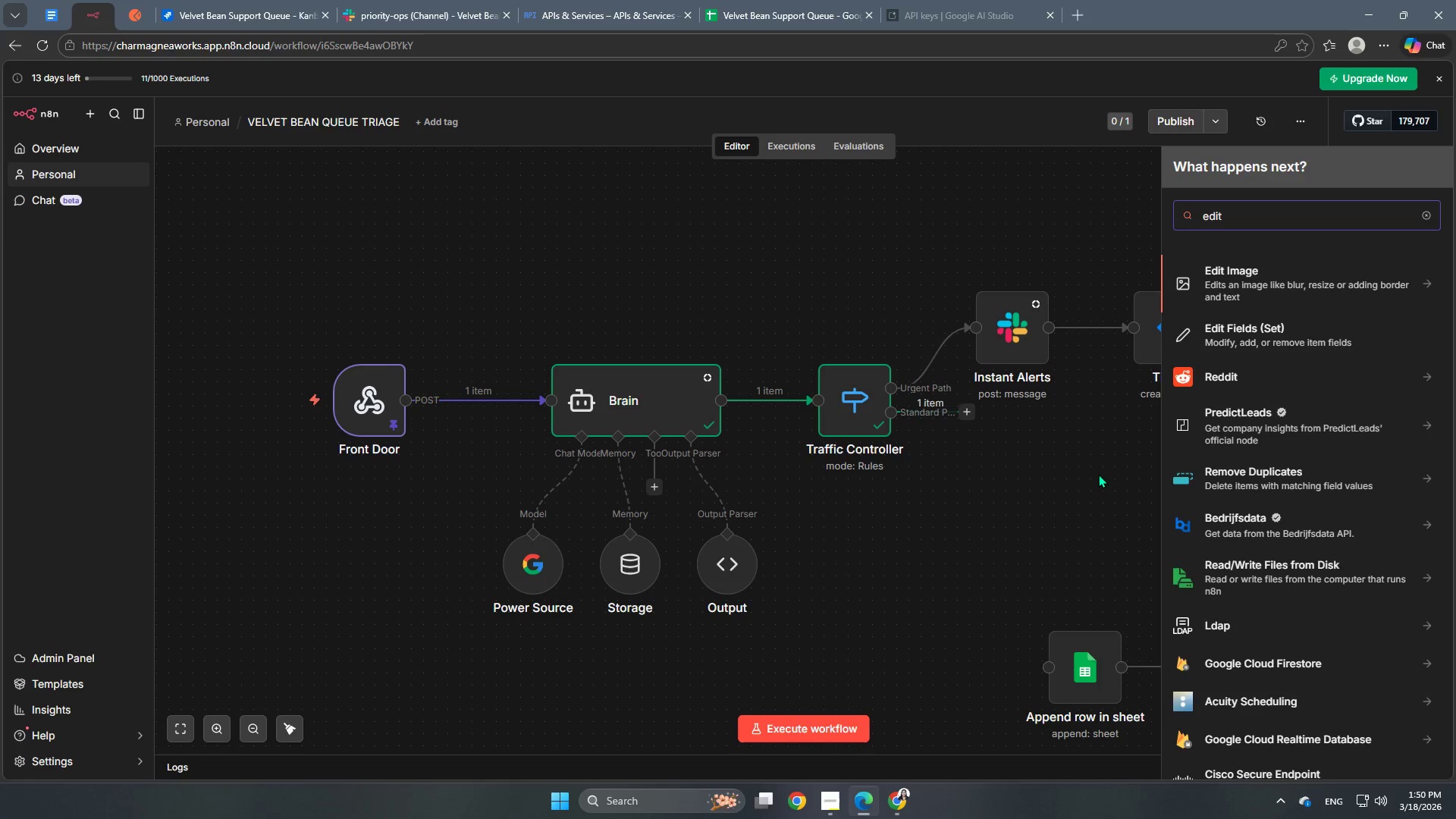 
left_click([1304, 335])
 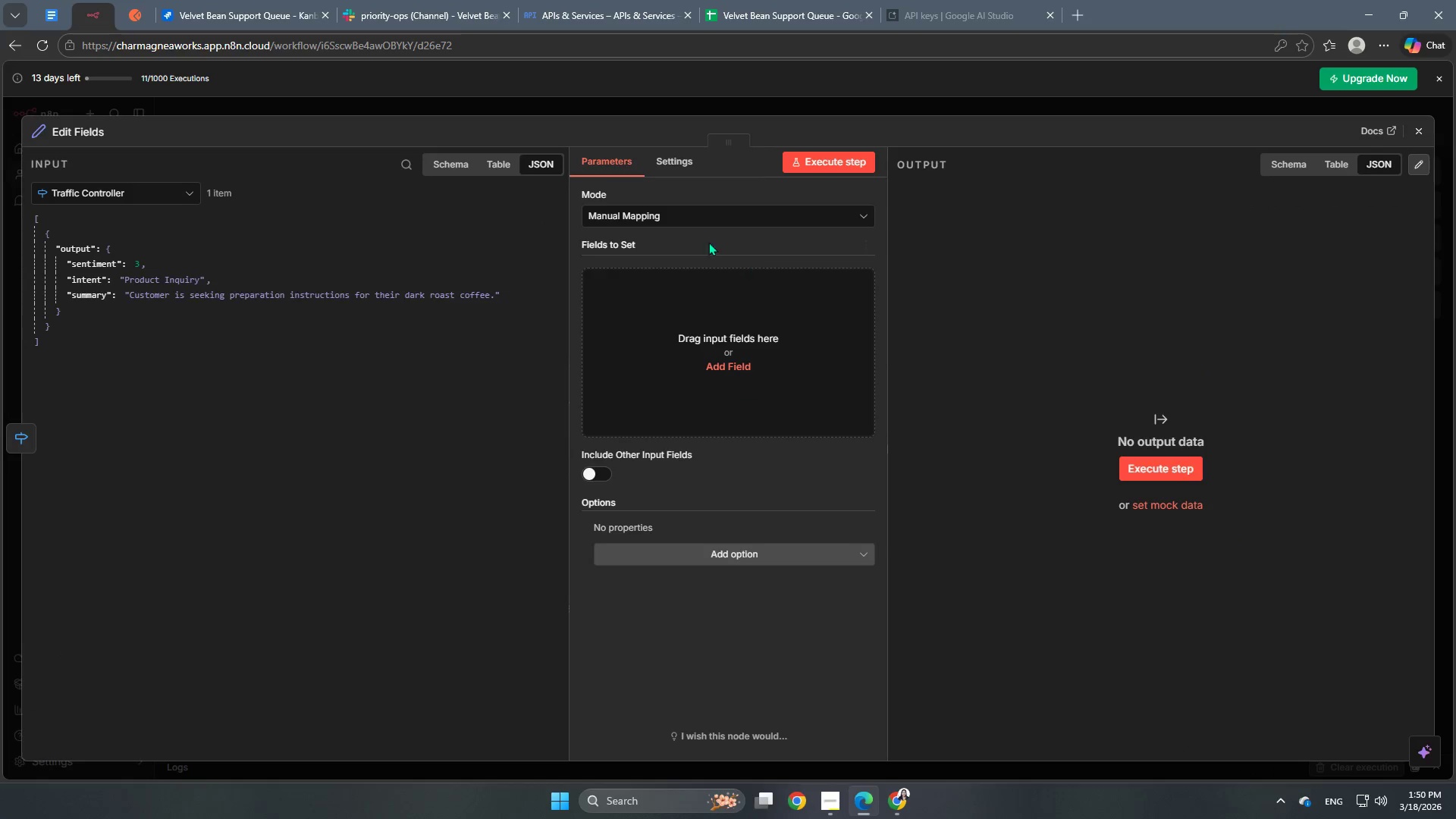 
left_click([686, 221])
 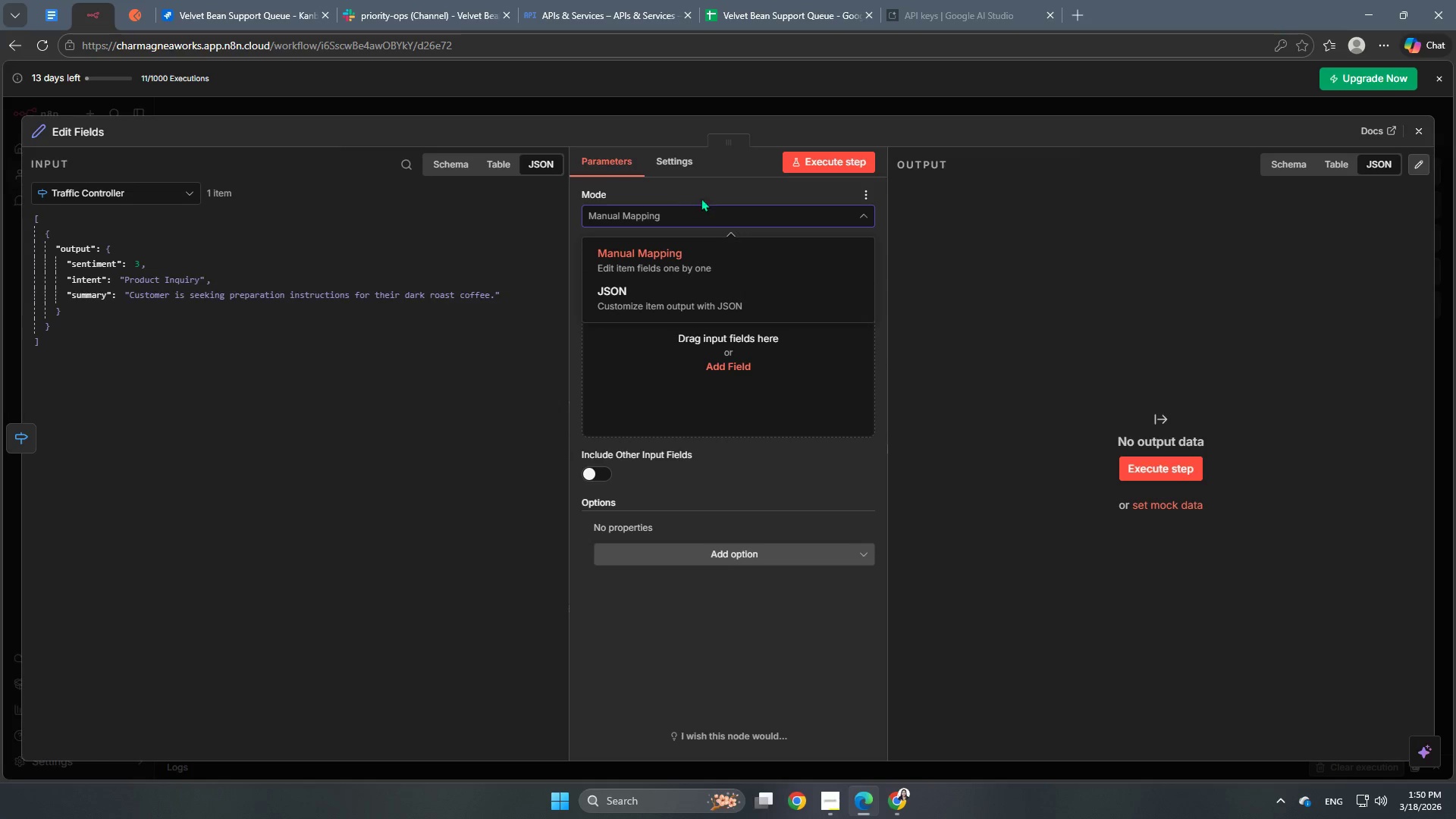 
left_click([707, 216])
 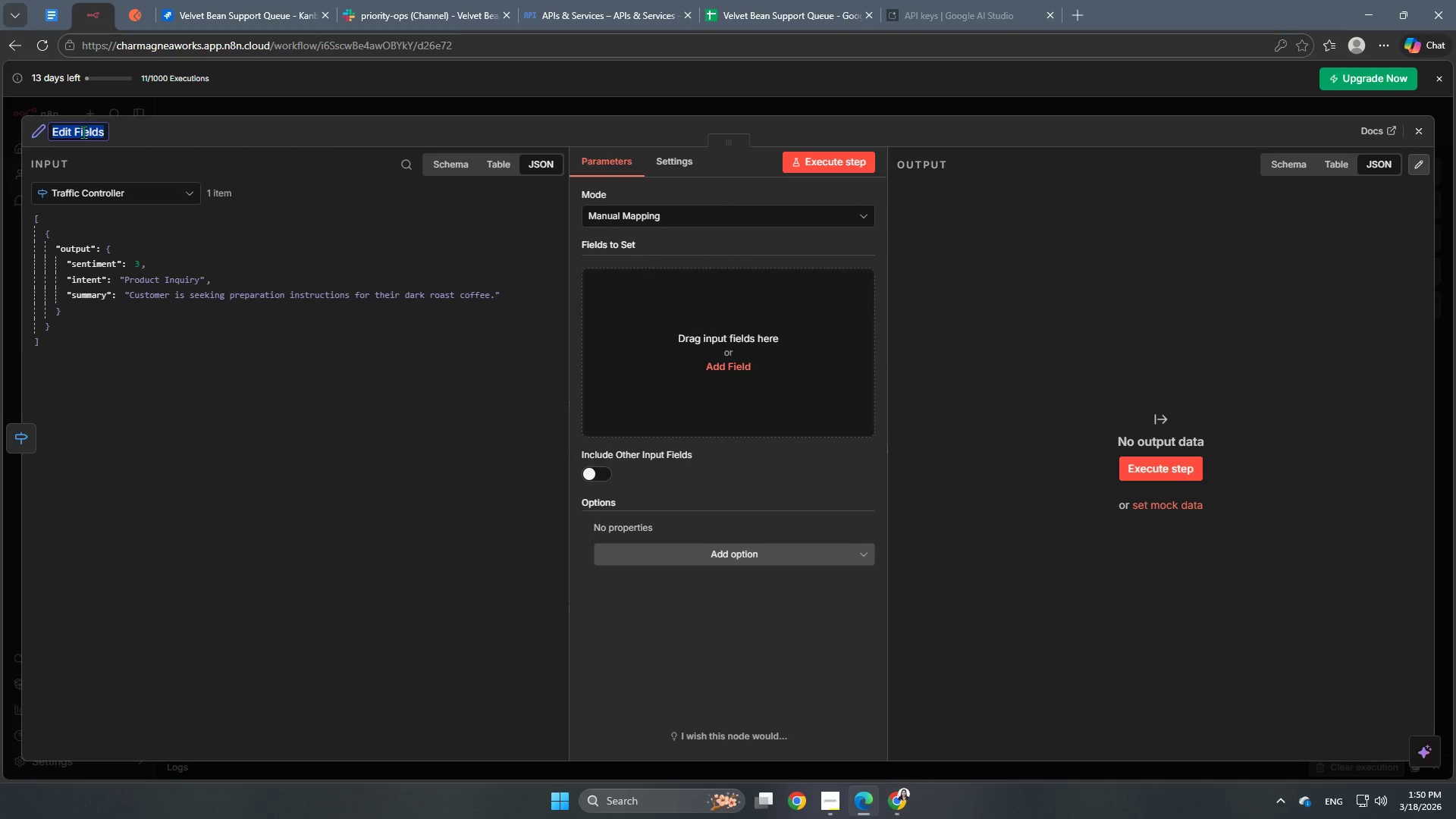 
type(Date & Time)
 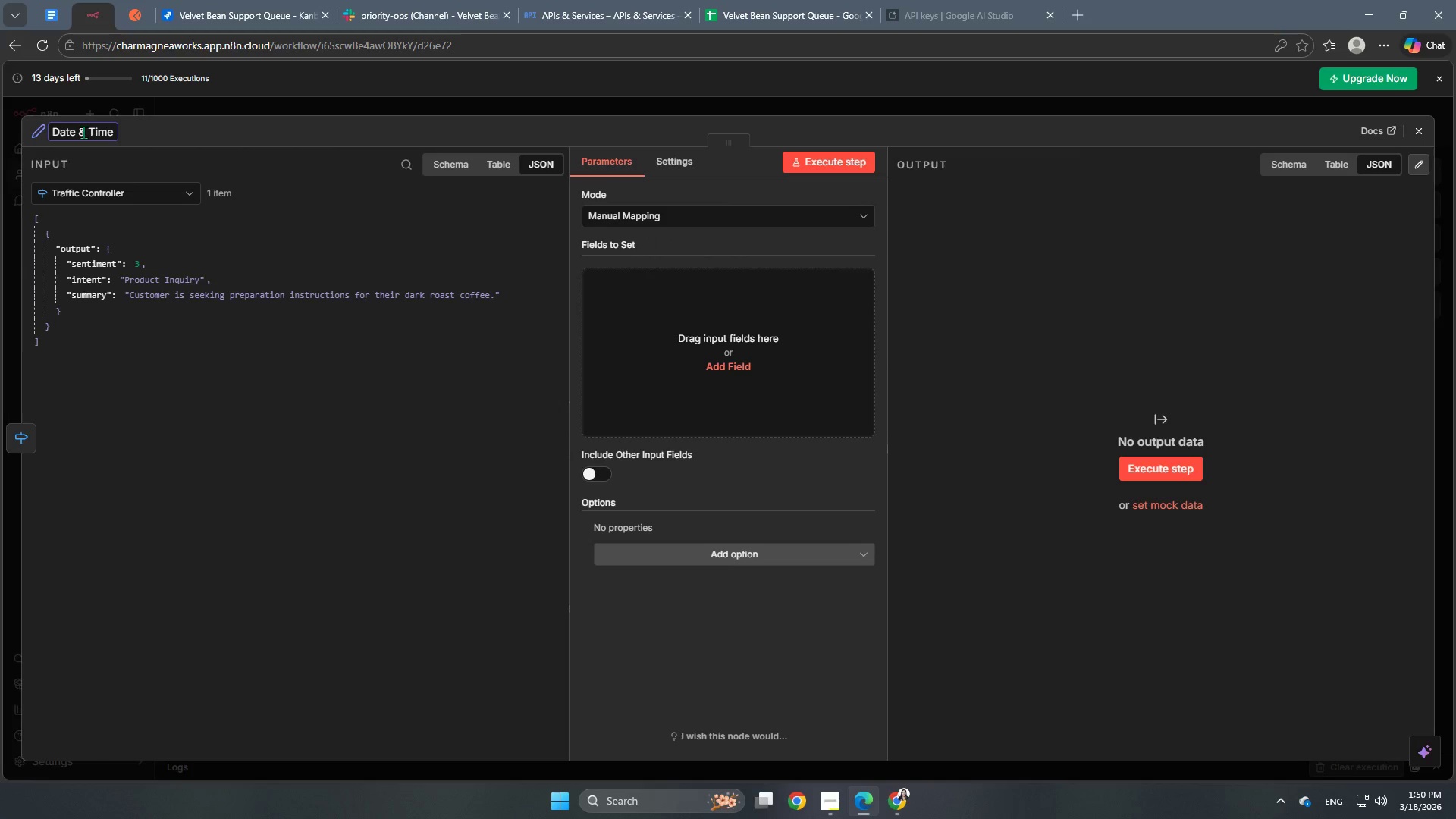 
left_click([726, 365])
 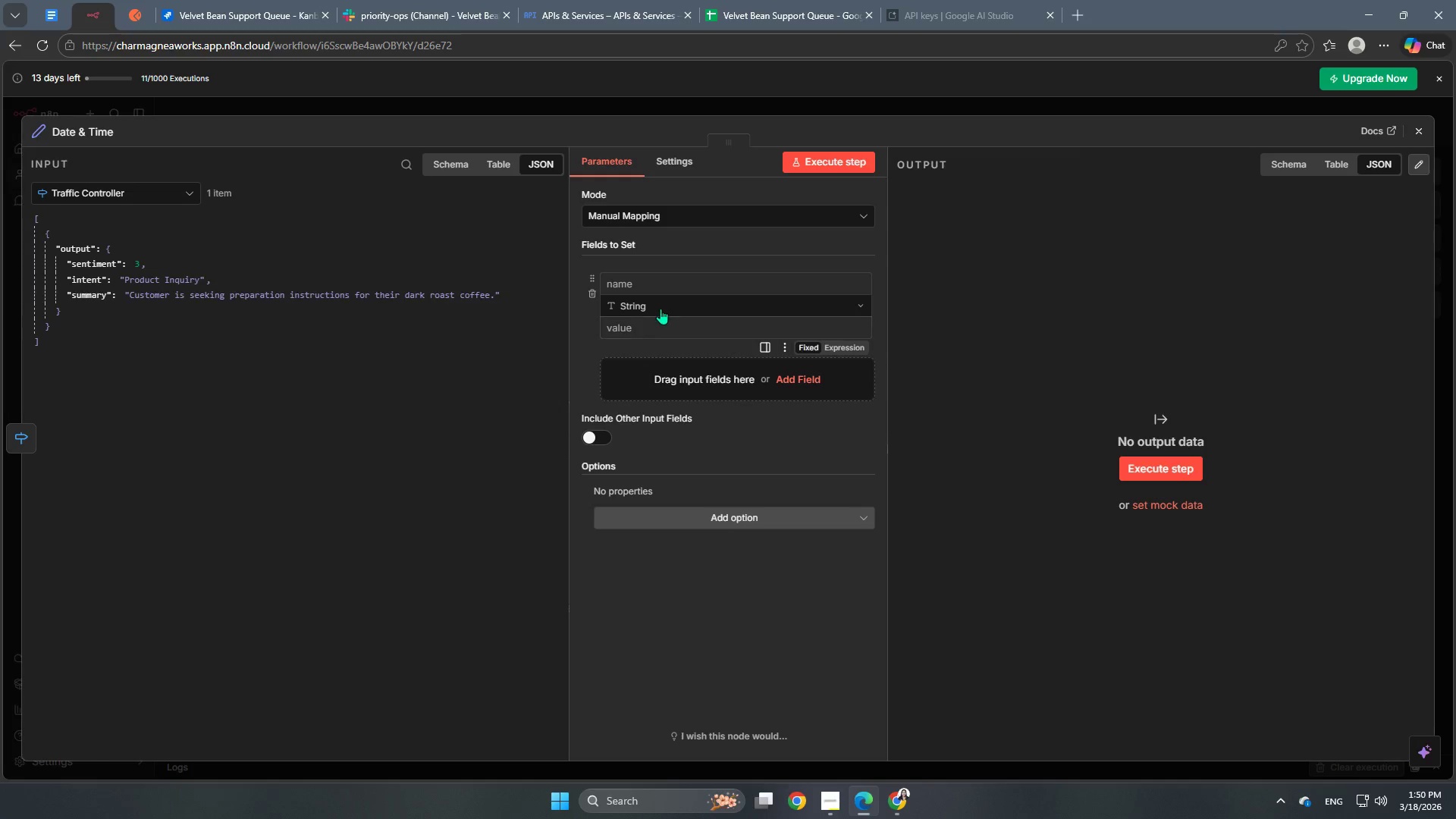 
left_click([658, 298])
 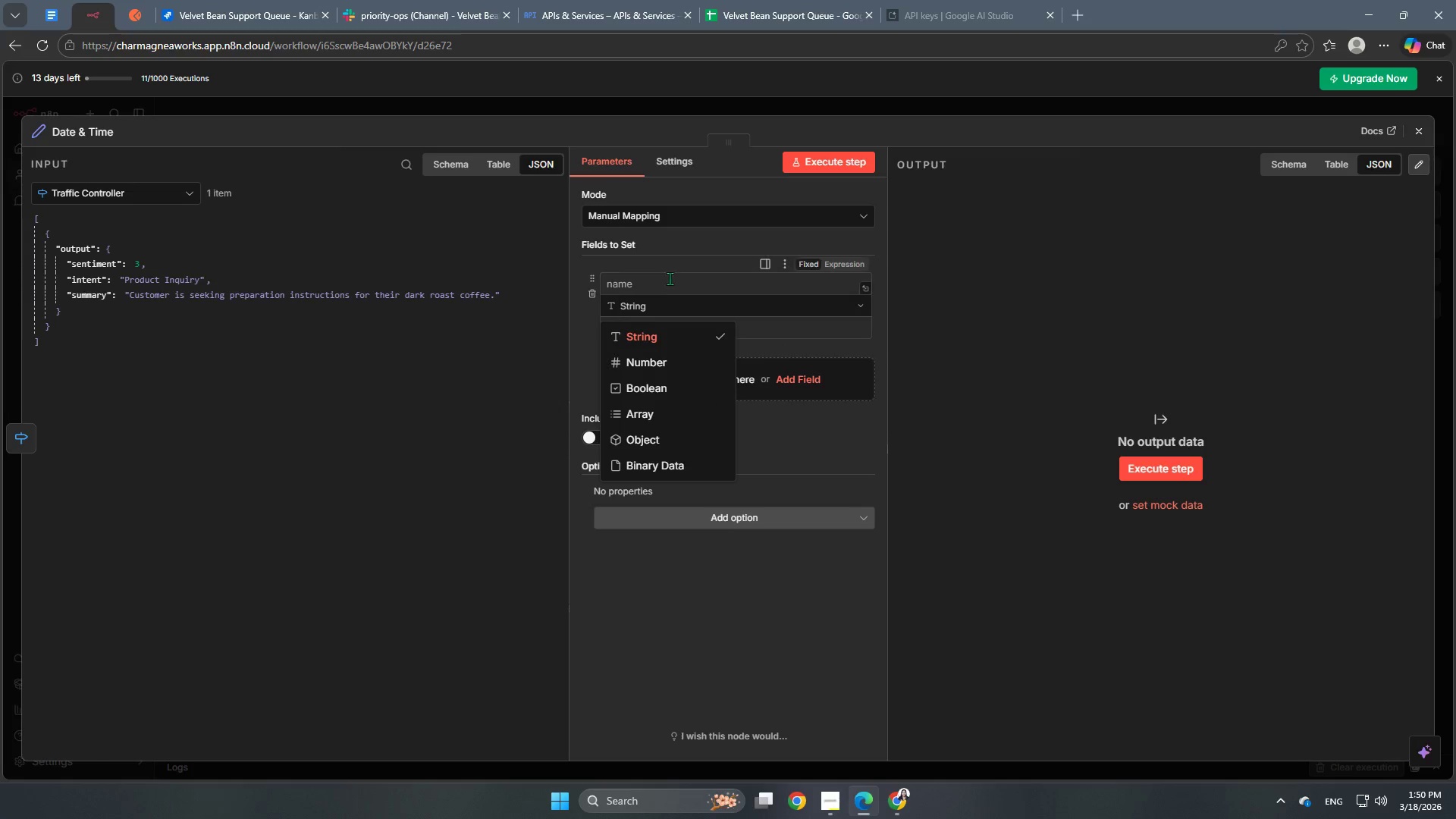 
left_click([672, 273])
 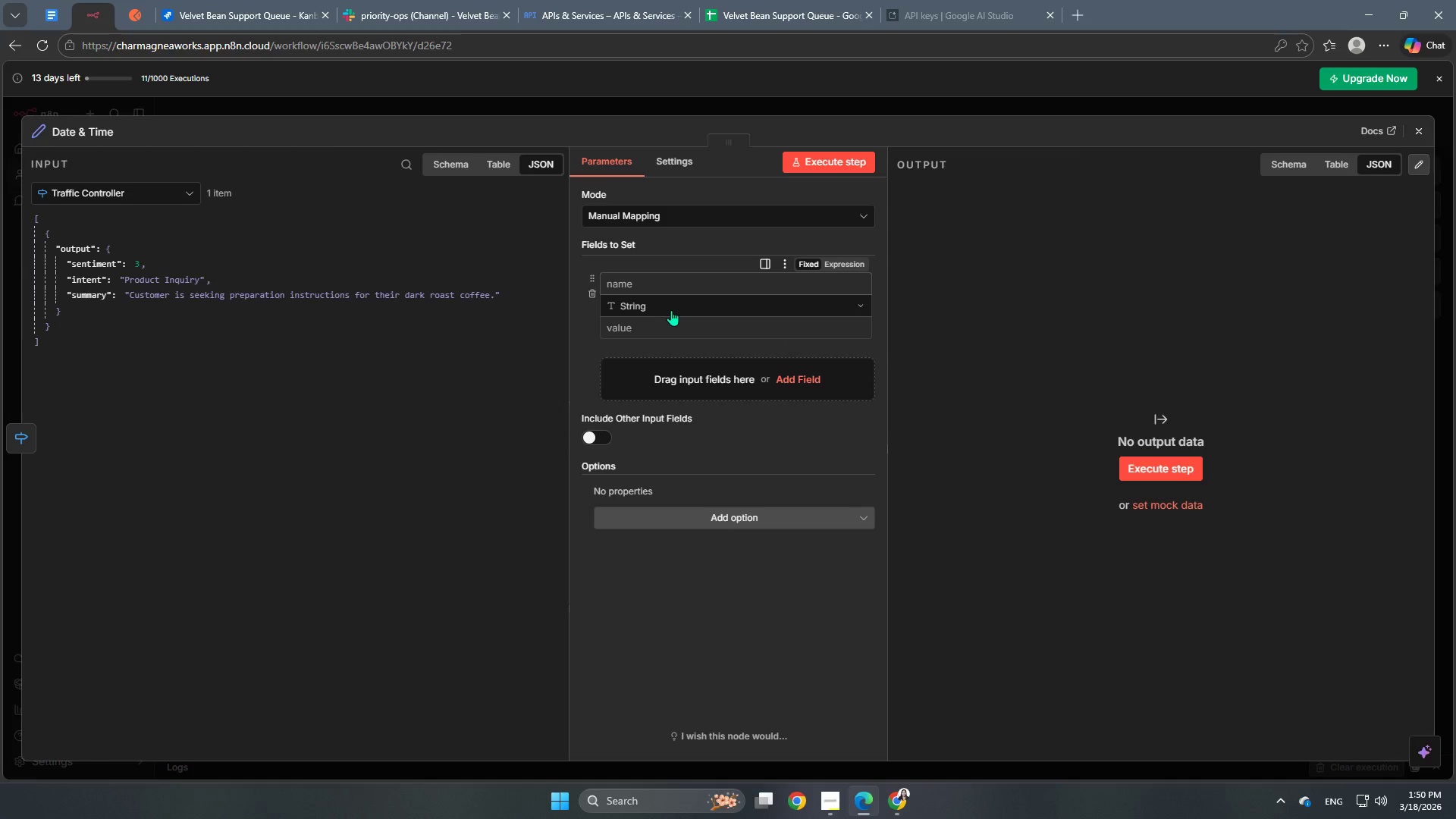 
wait(5.52)
 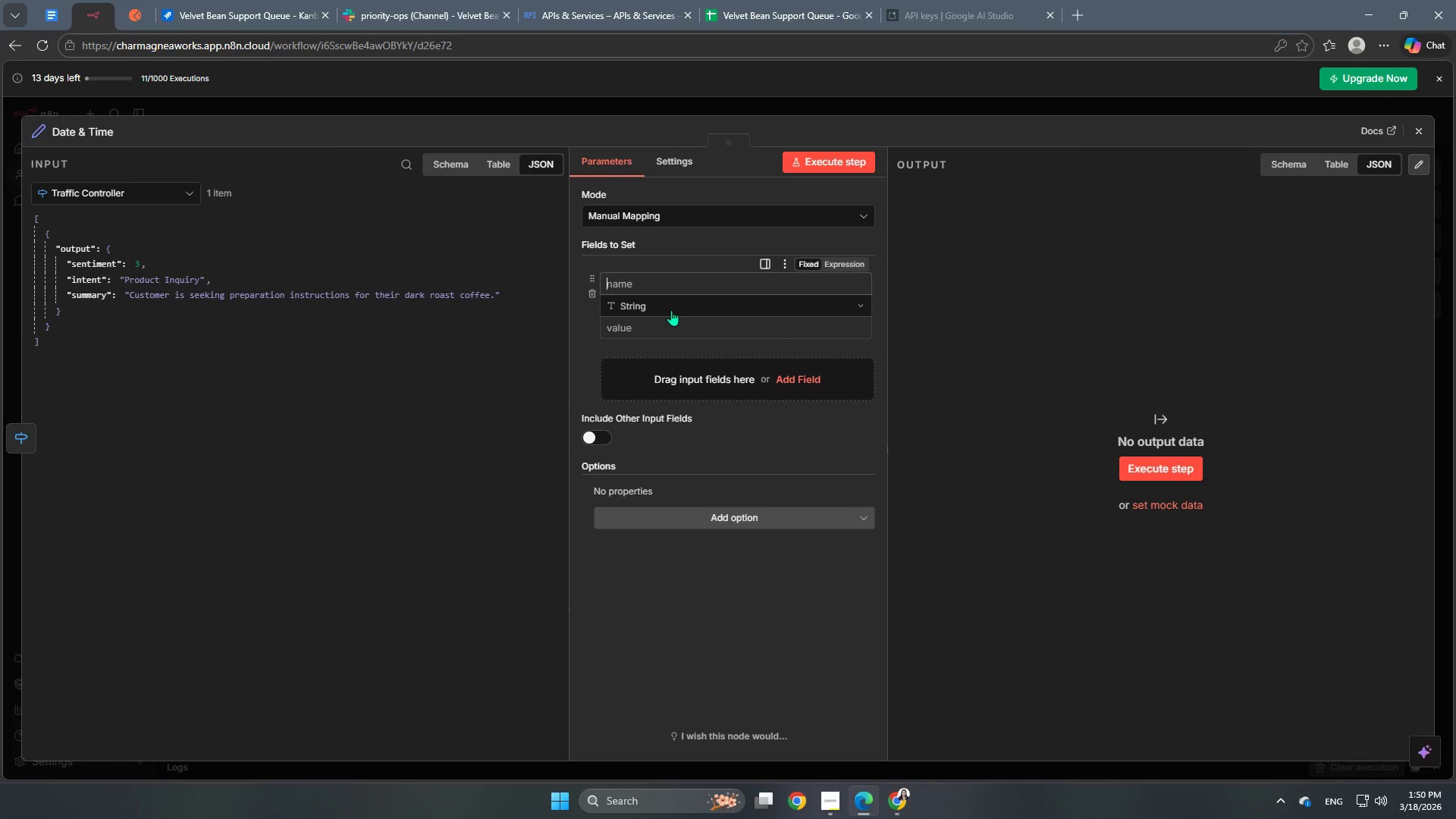 
type(Date)
 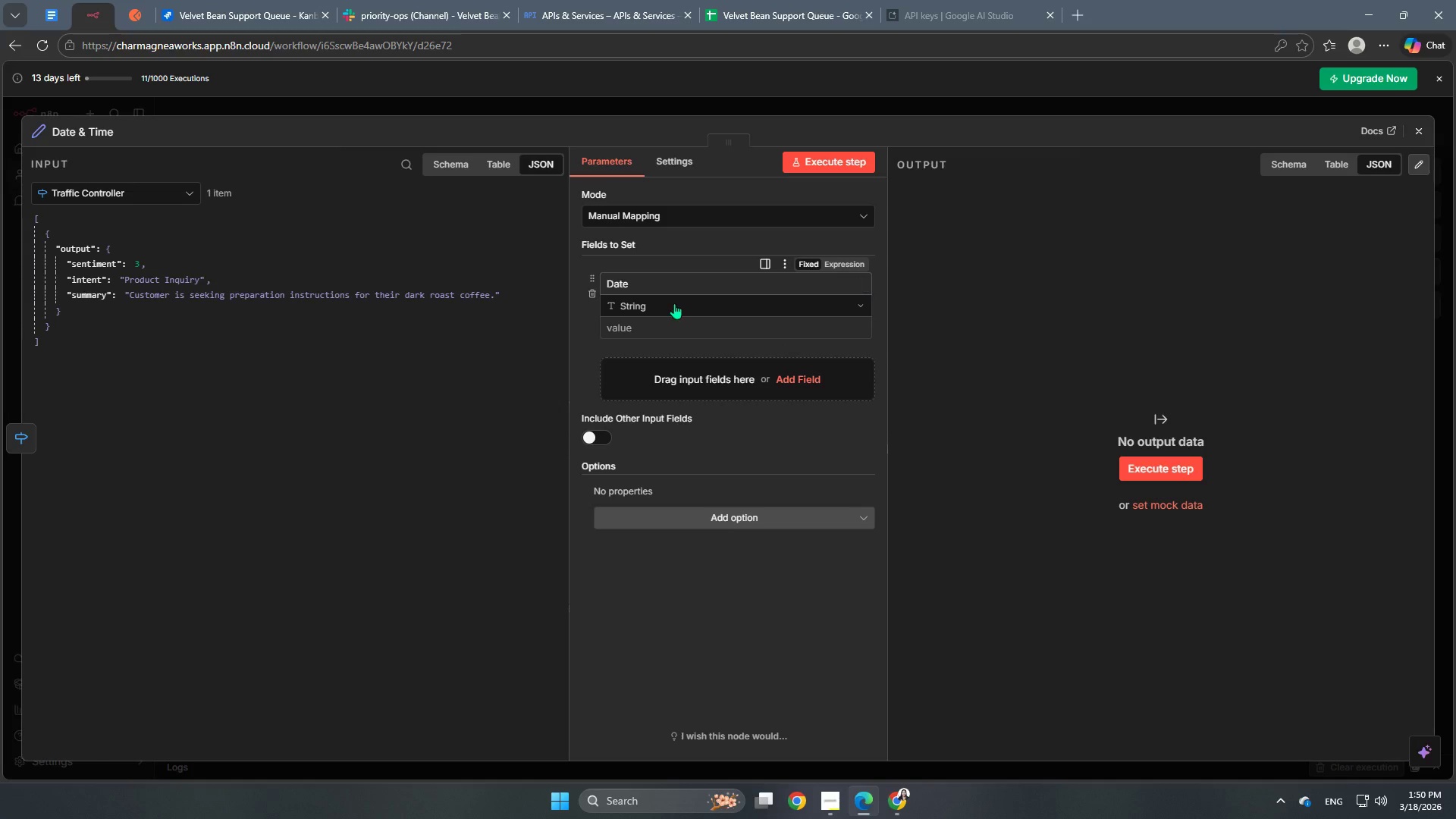 
left_click([682, 309])
 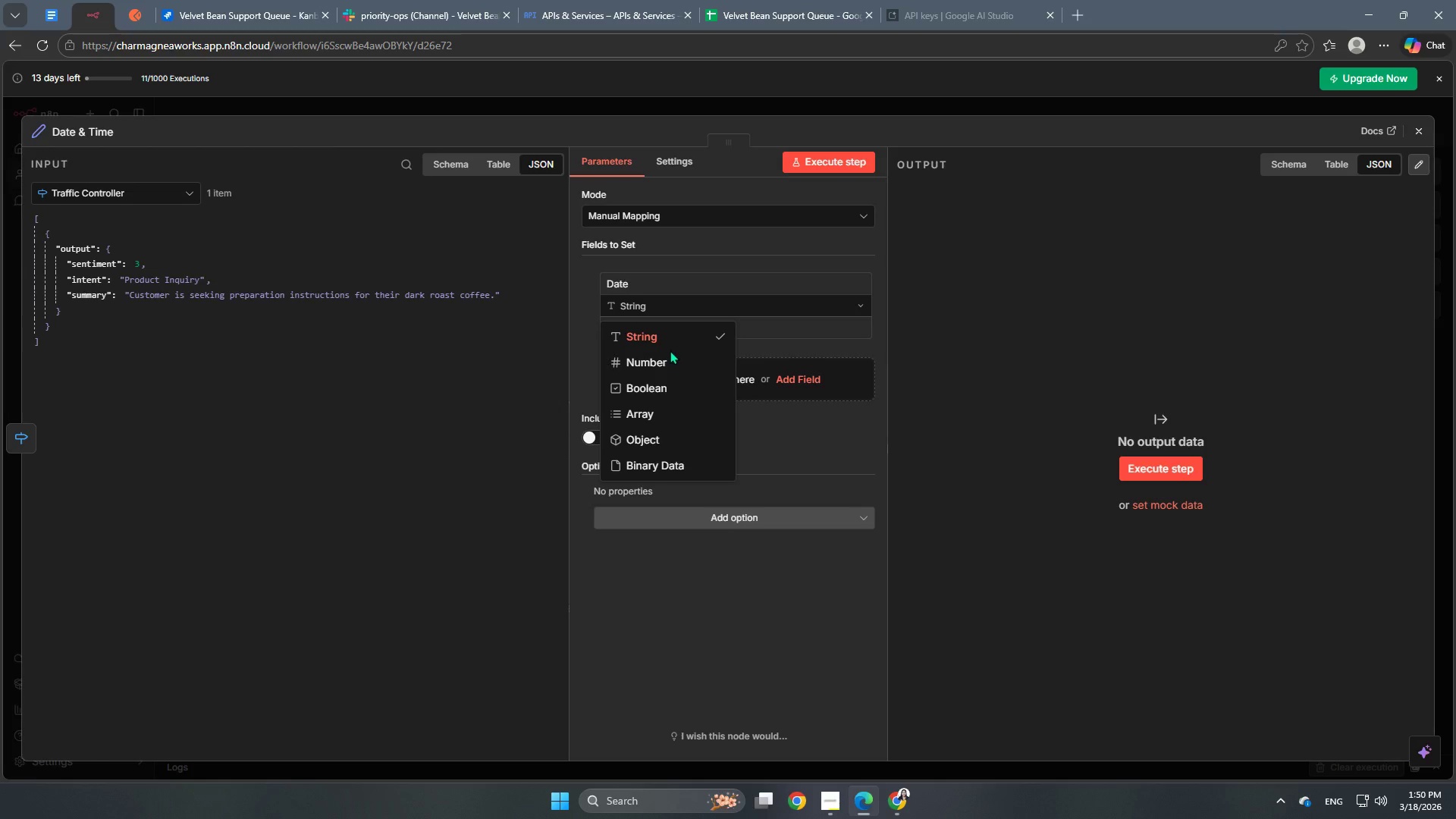 
left_click([670, 356])
 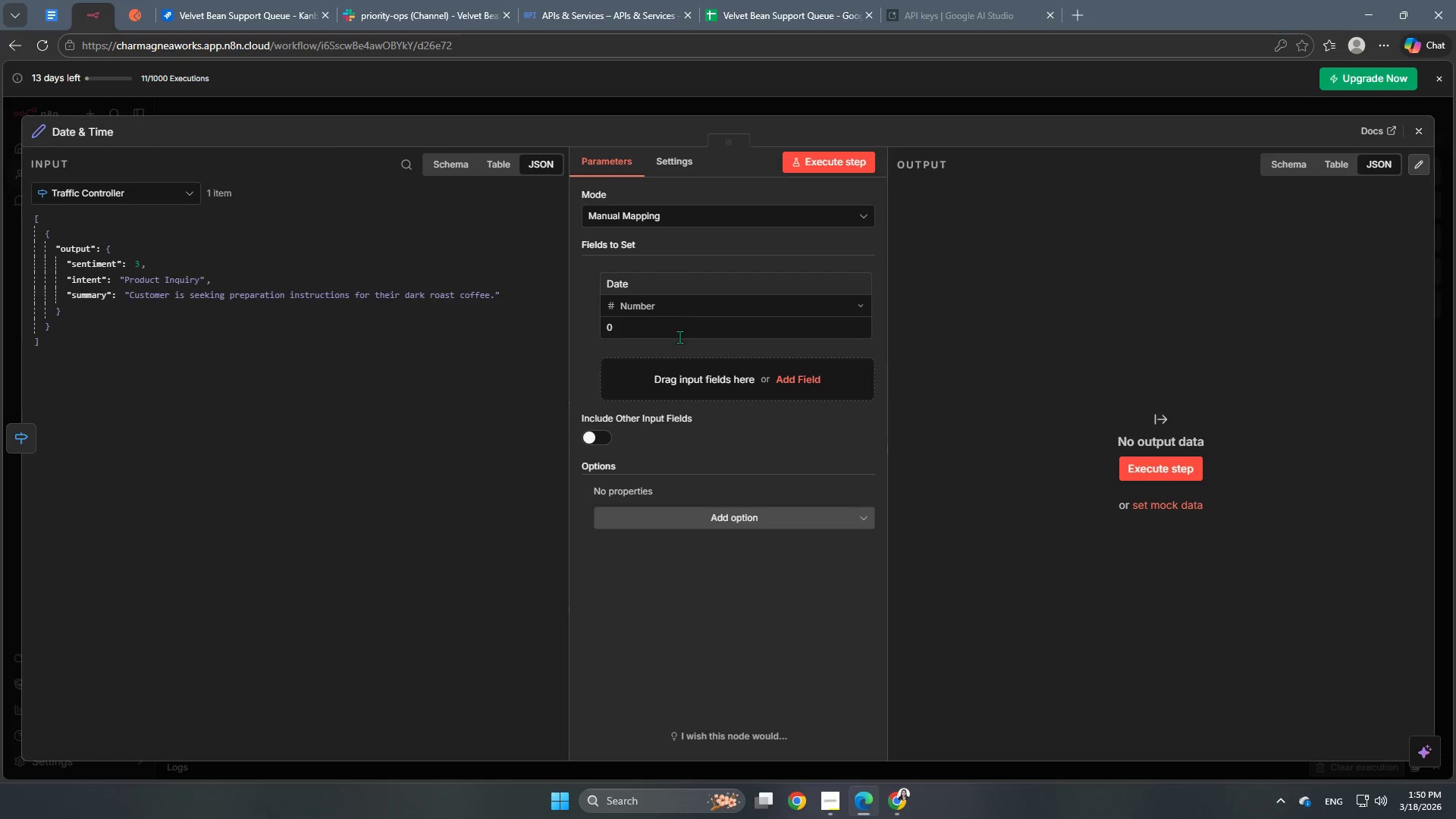 
left_click([686, 325])
 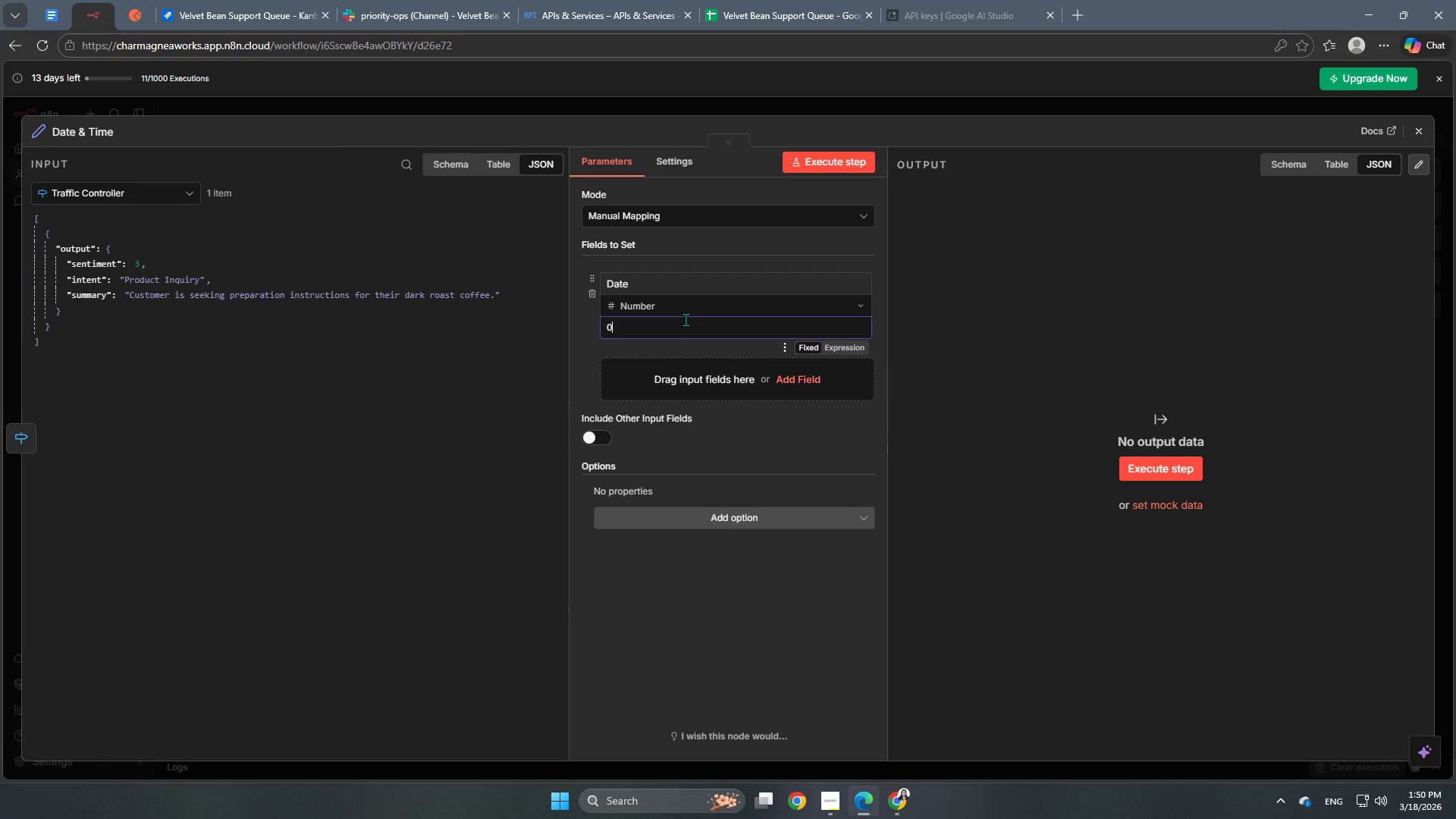 
key(Backspace)
 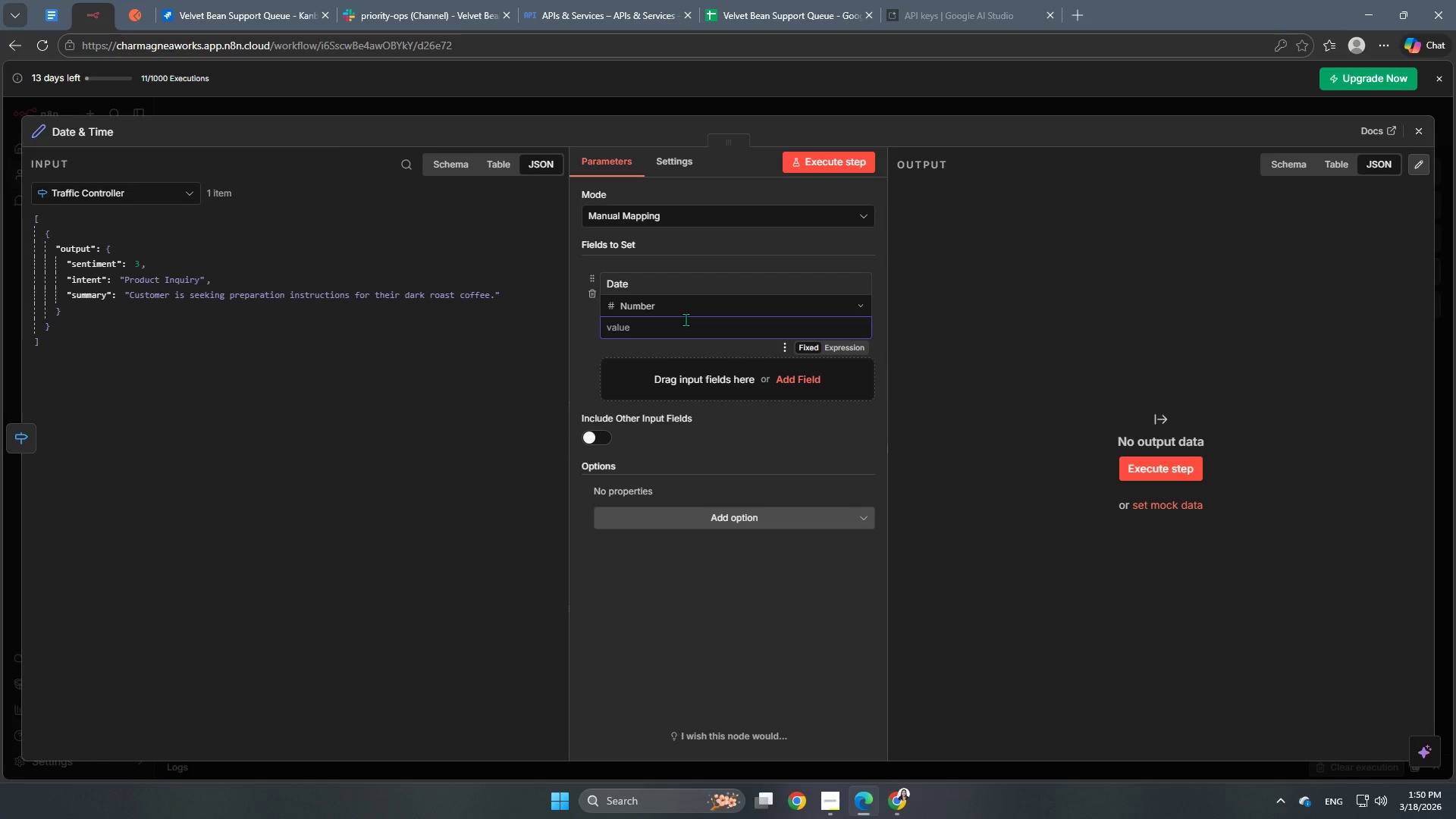 
key(Shift+BracketLeft)
 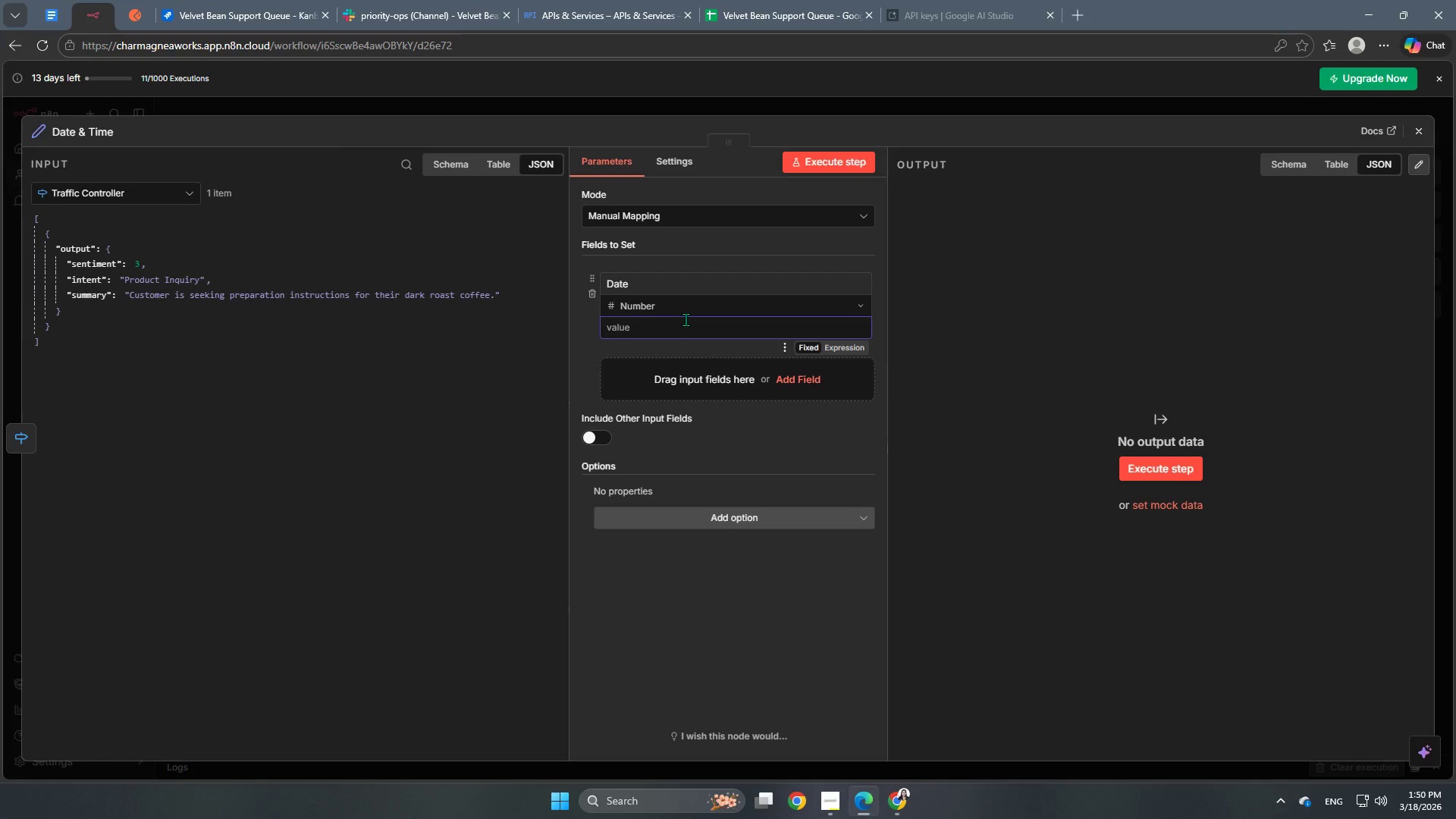 
key(Shift+BracketLeft)
 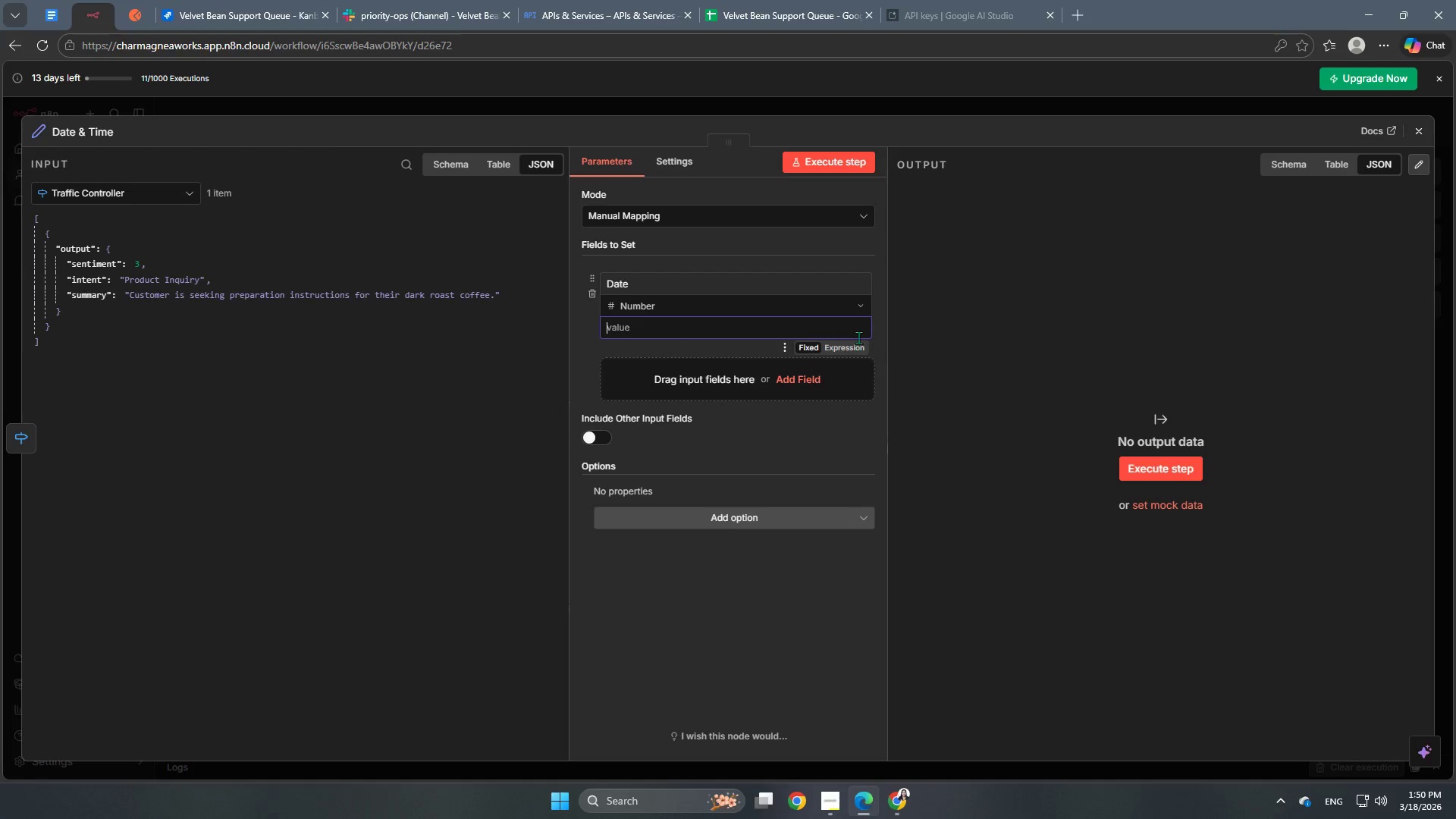 
left_click([857, 351])
 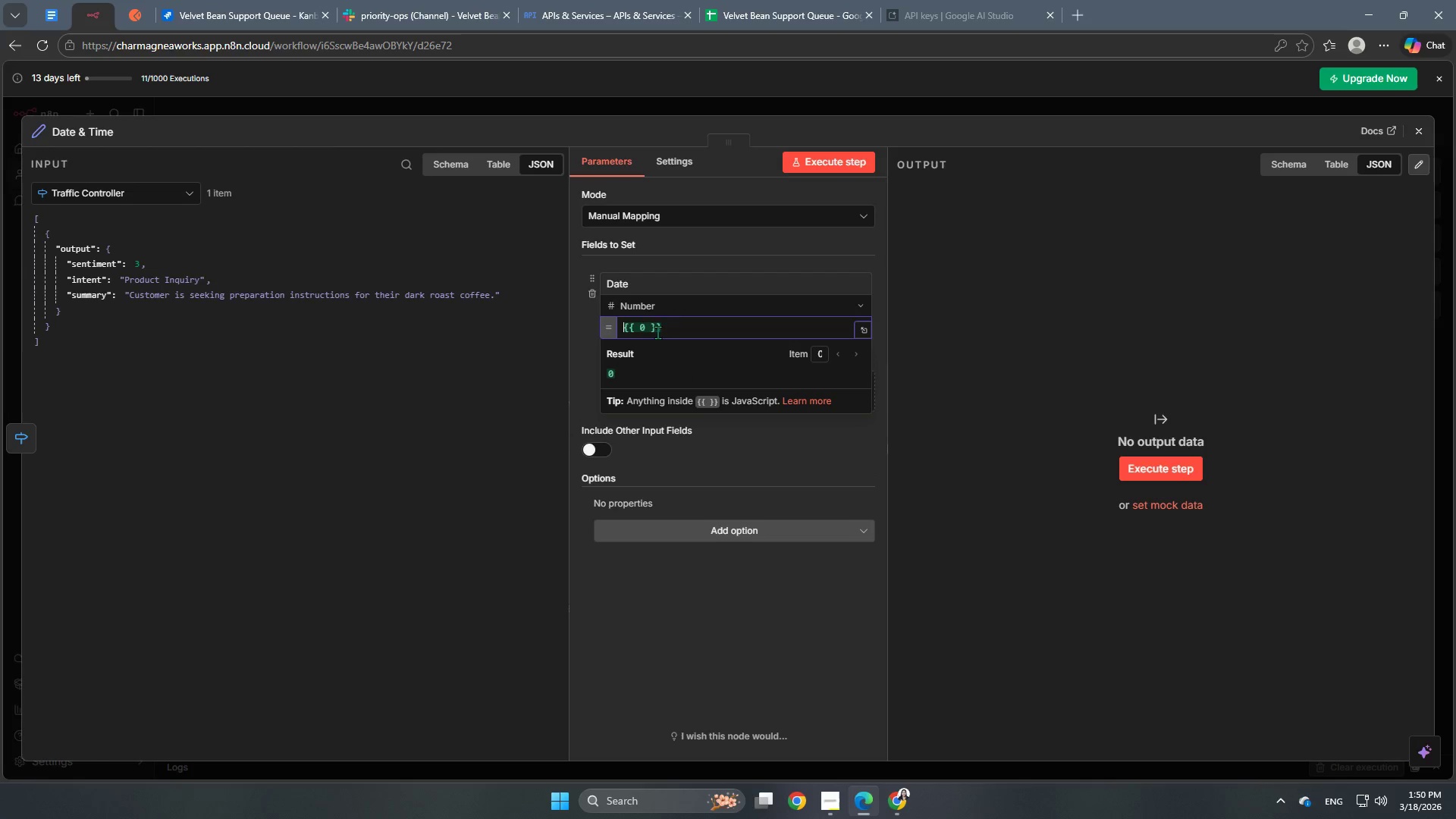 
left_click([645, 324])
 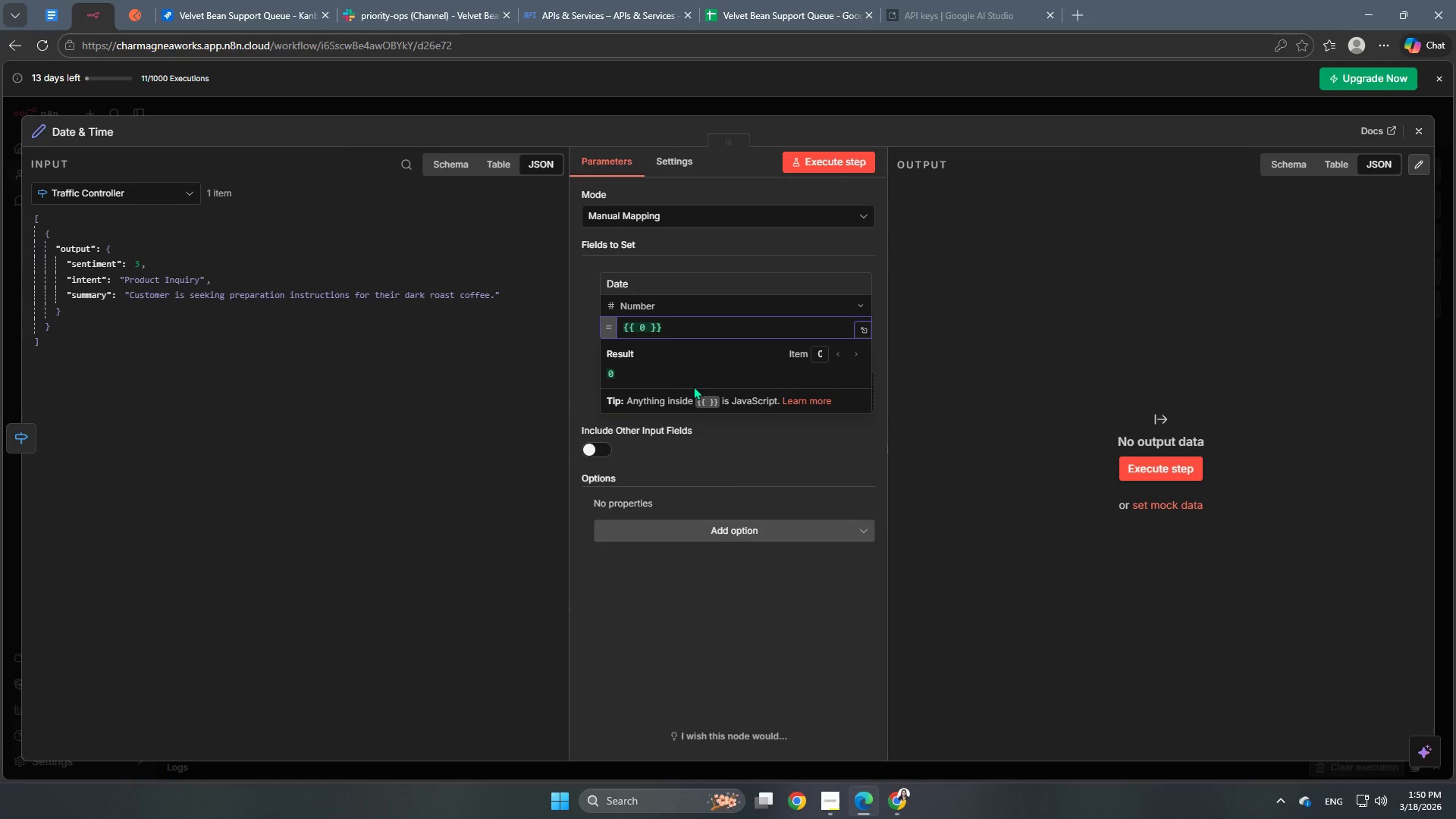 
key(Backspace)
type($now)
 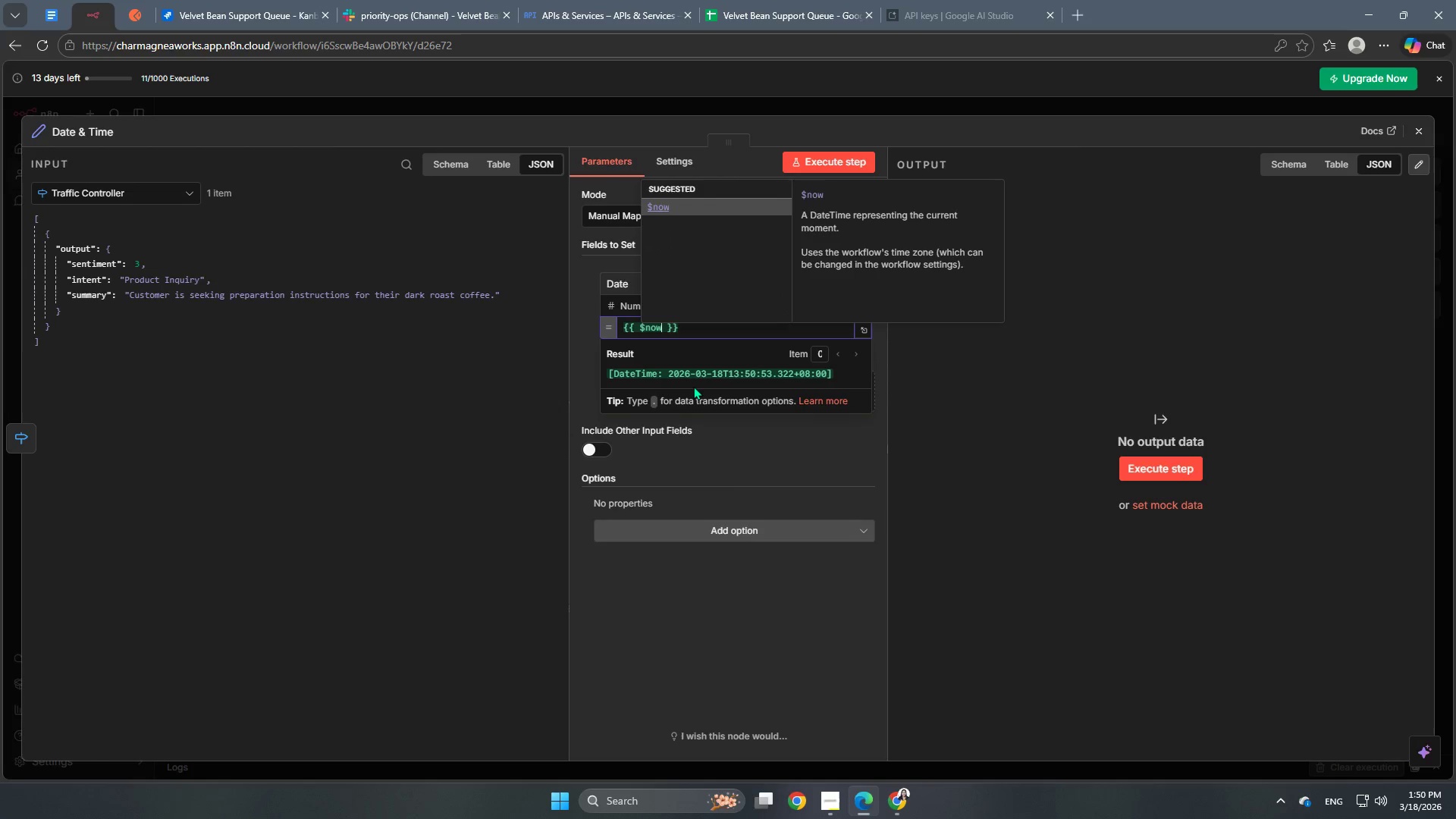 
left_click([709, 378])
 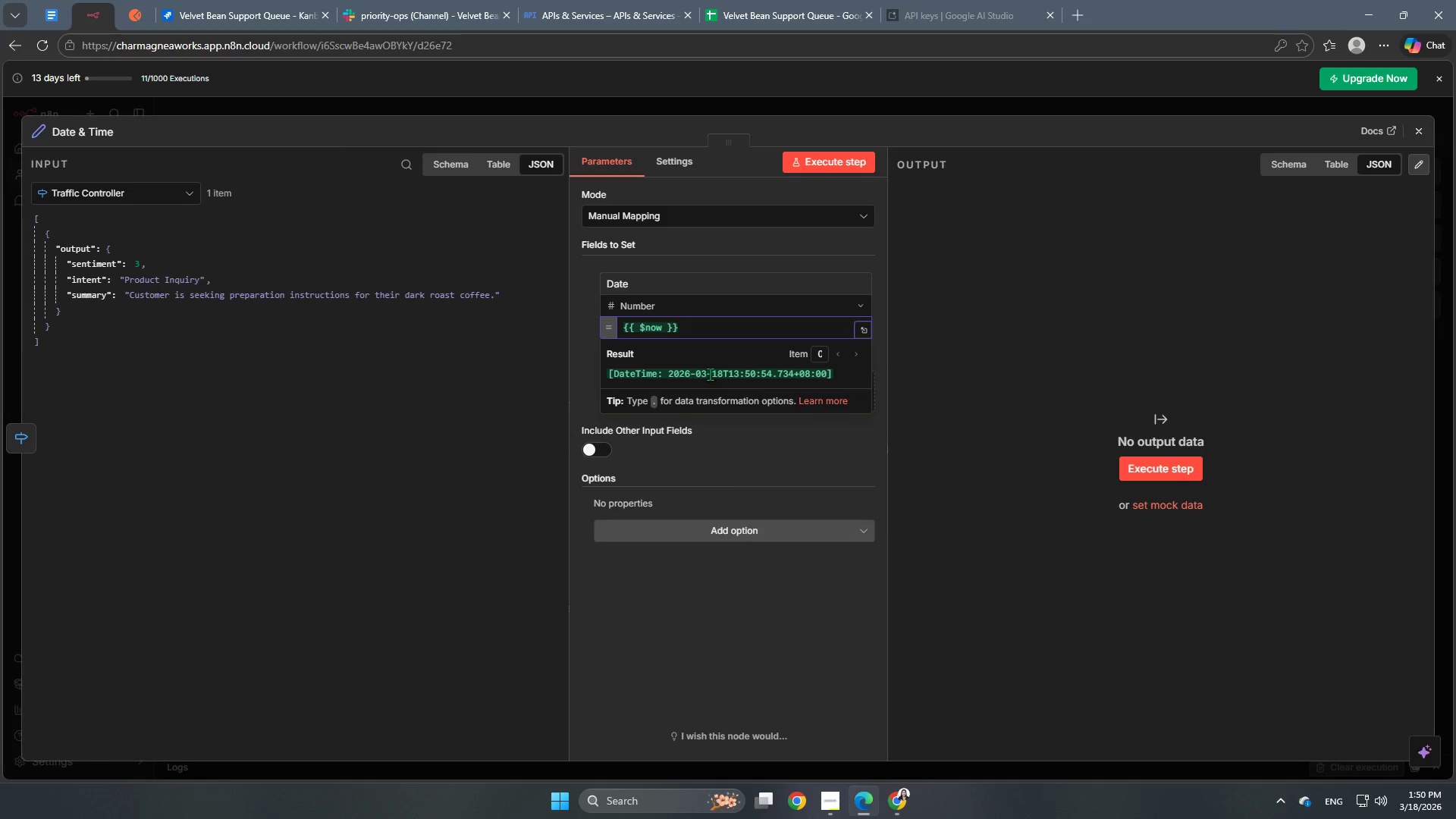 
left_click([710, 372])
 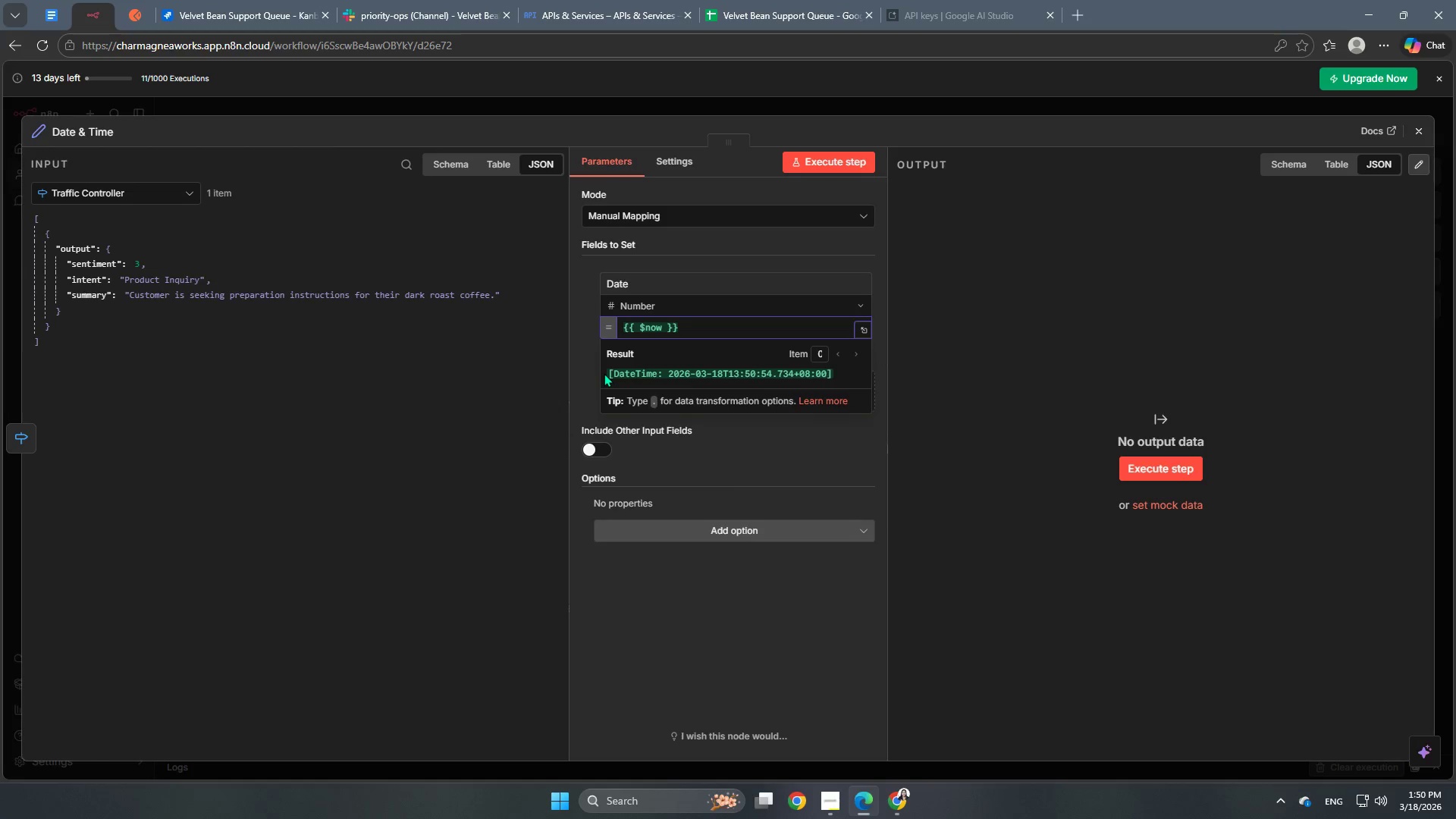 
left_click([592, 373])
 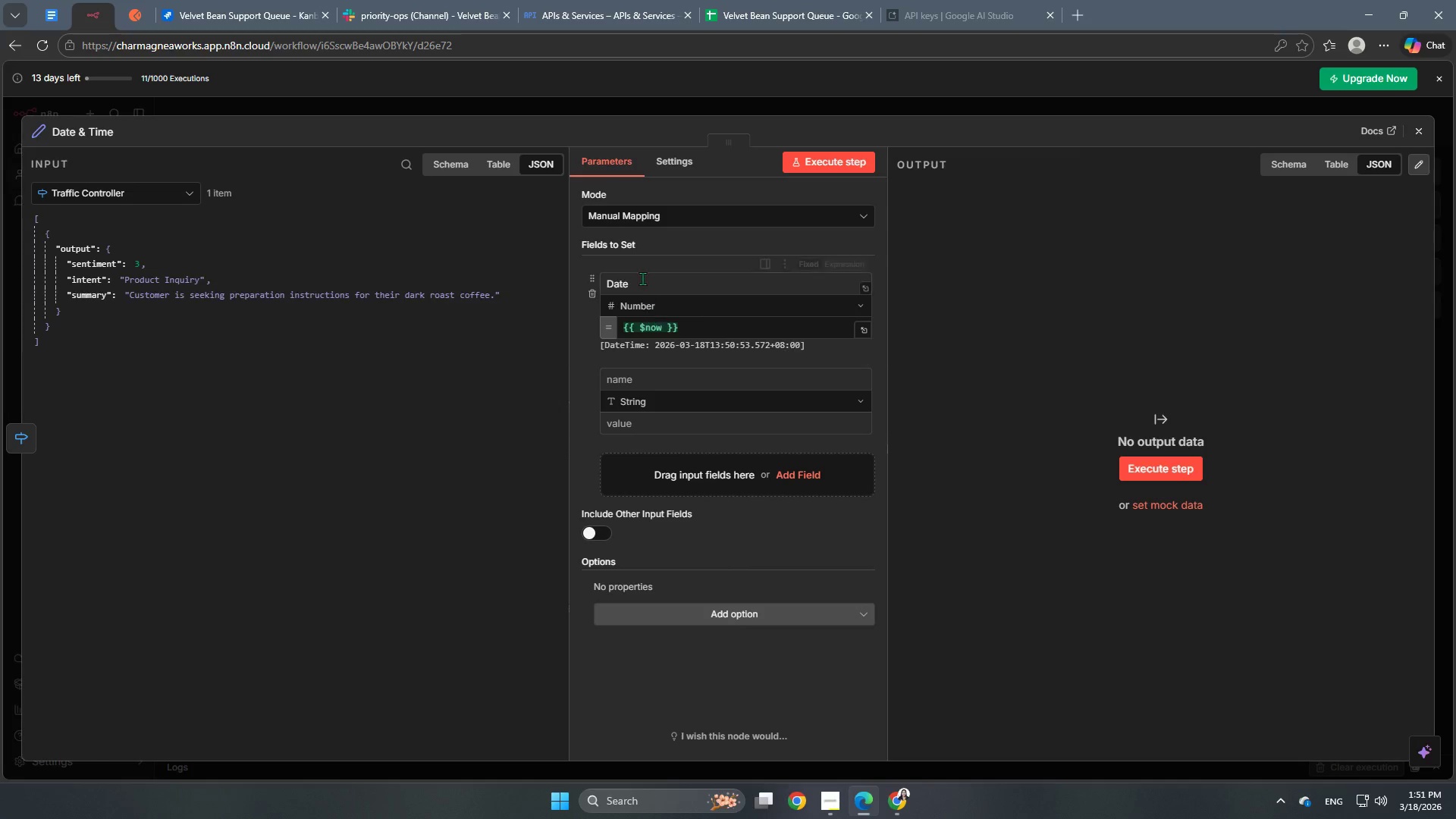 
wait(6.23)
 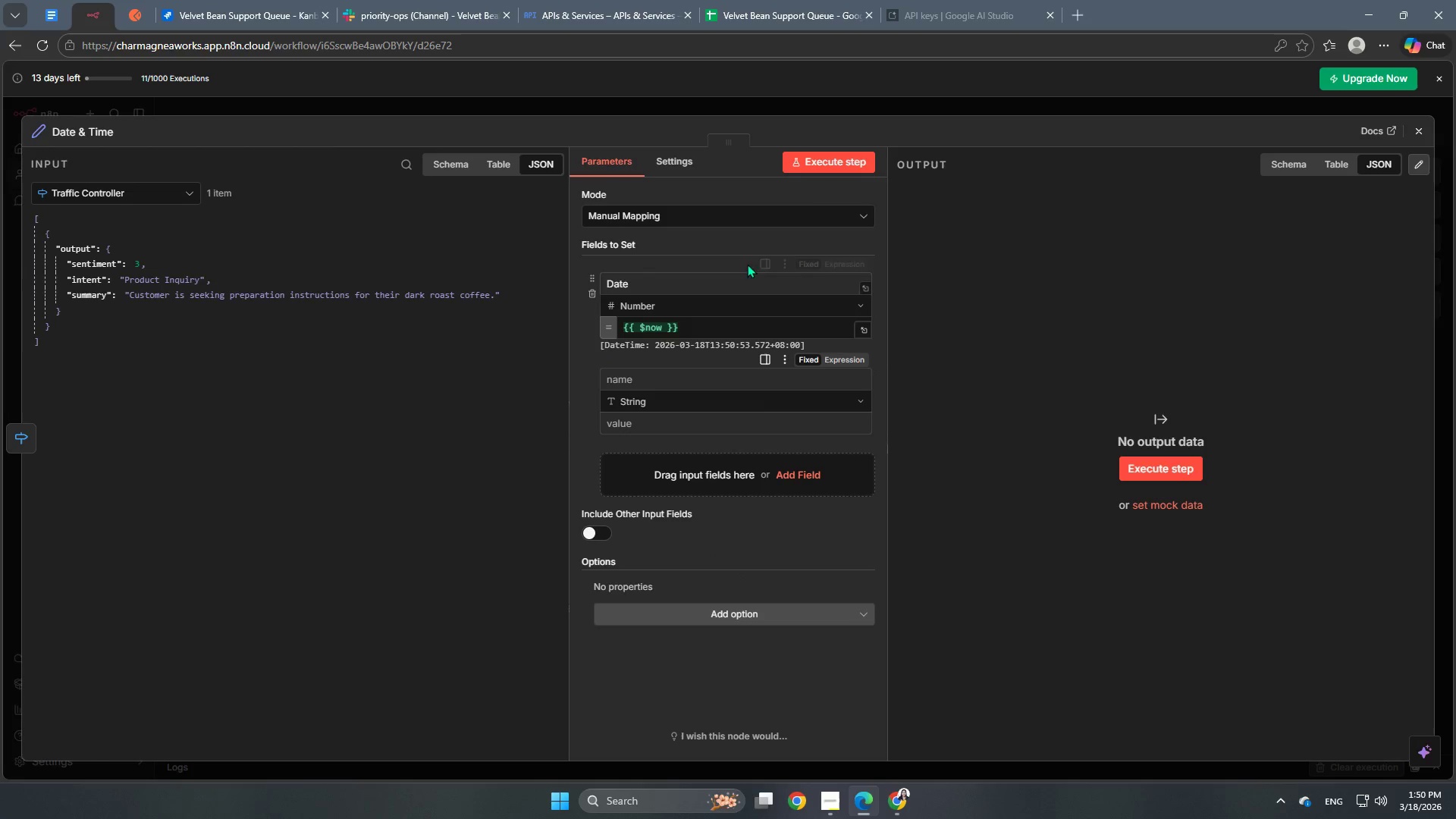 
left_click([769, 111])
 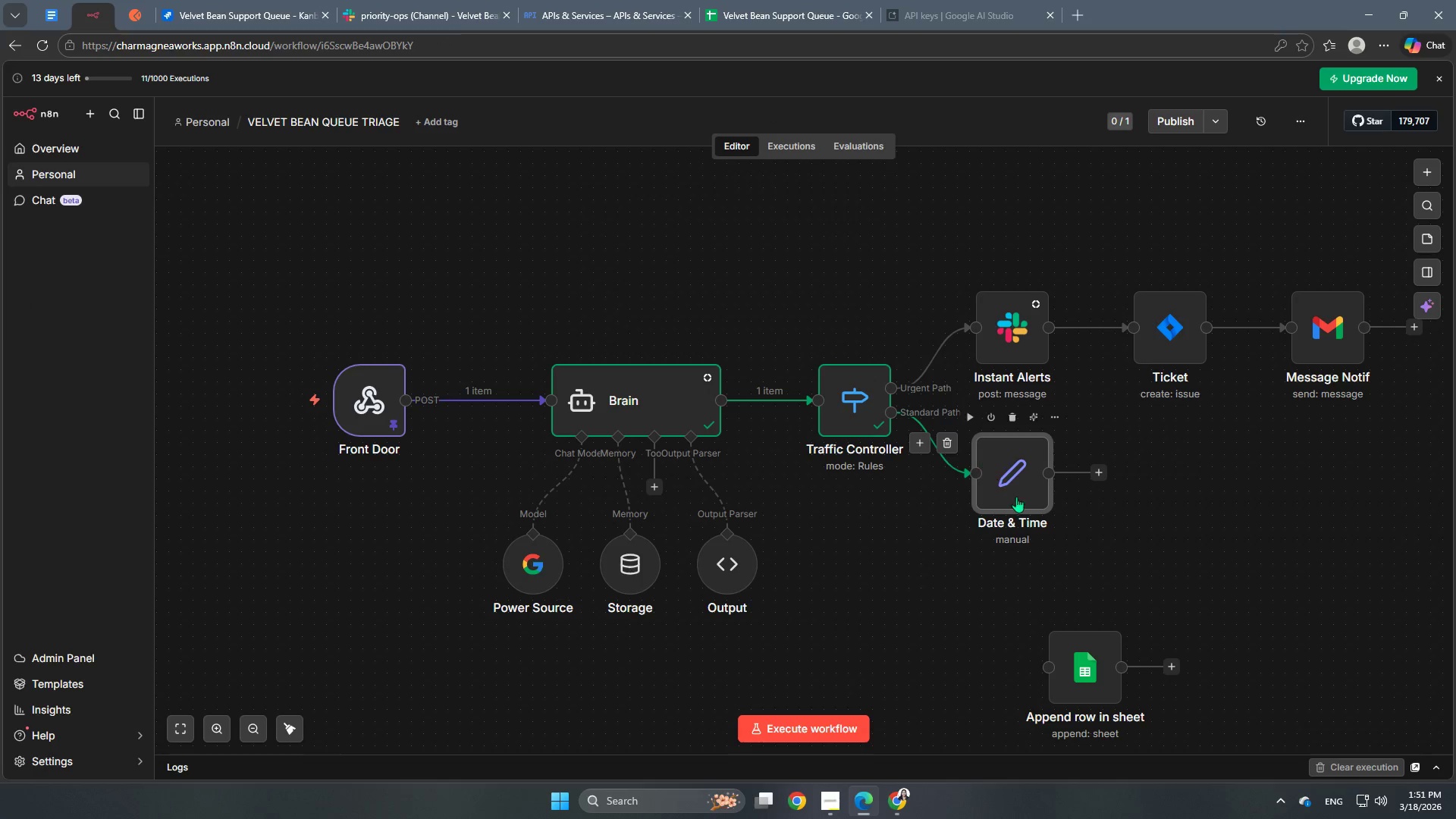 
left_click_drag(start_coordinate=[1097, 682], to_coordinate=[1200, 517])
 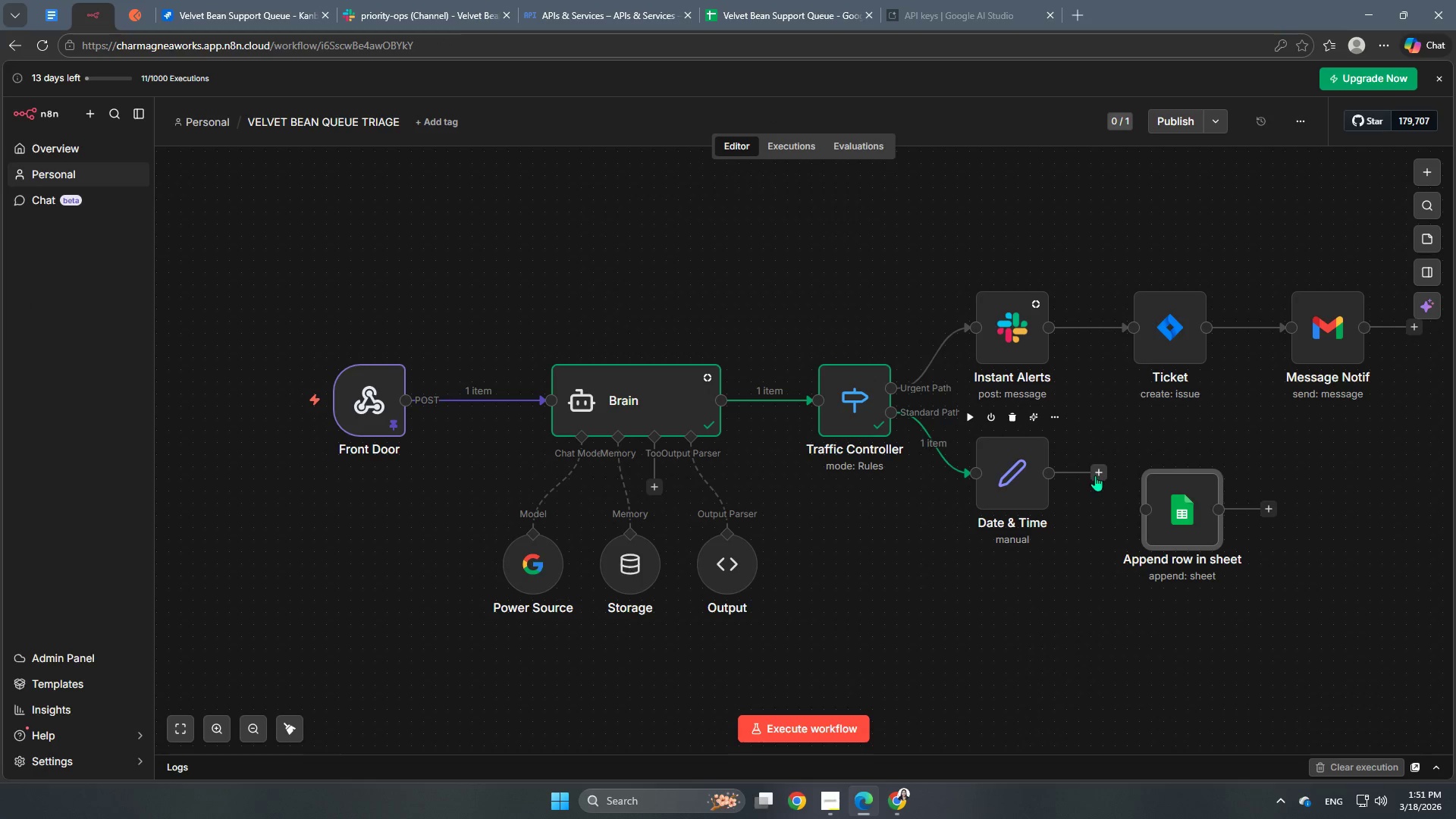 
left_click_drag(start_coordinate=[1095, 475], to_coordinate=[1142, 519])
 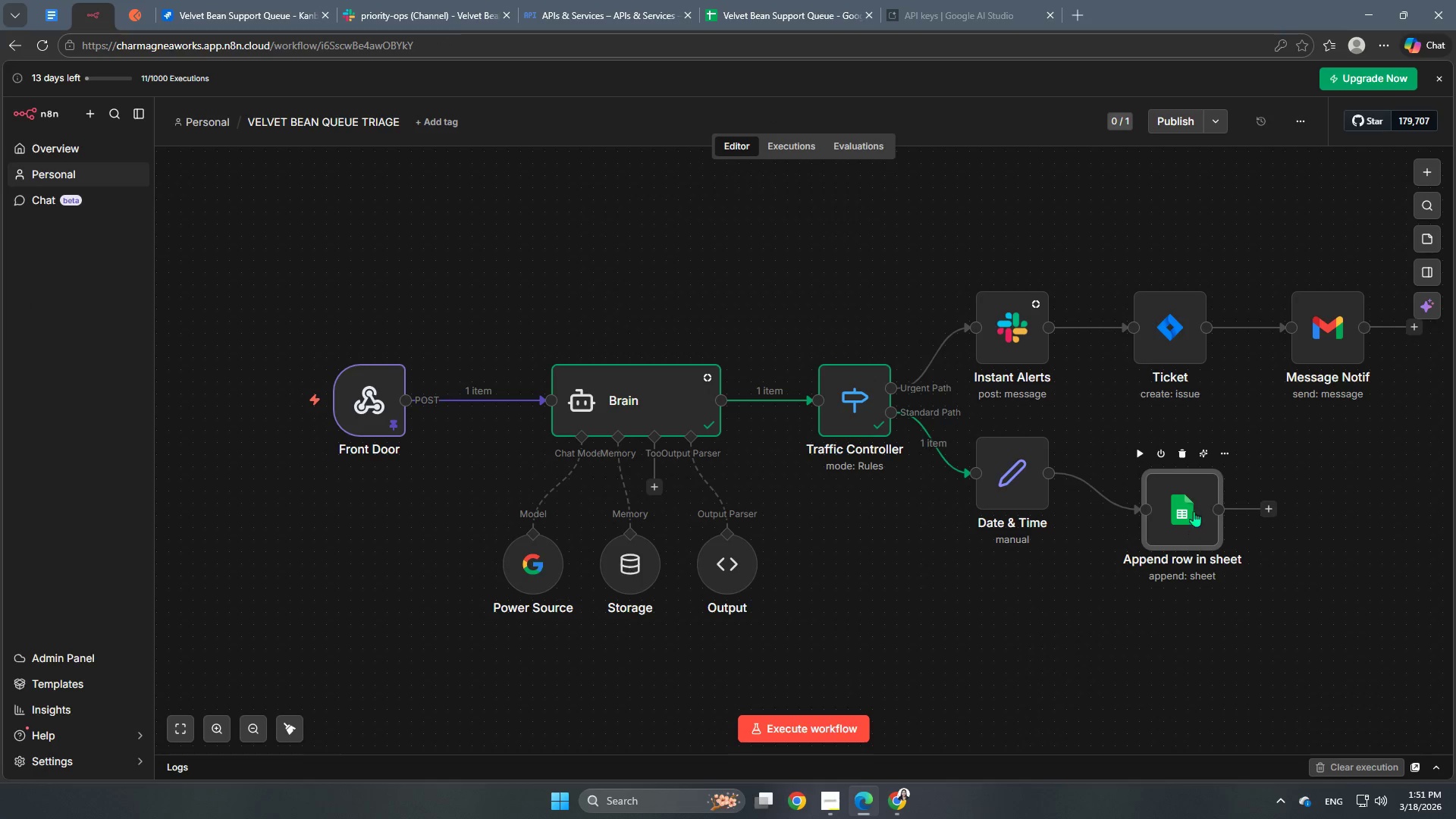 
left_click_drag(start_coordinate=[1194, 511], to_coordinate=[1164, 484])
 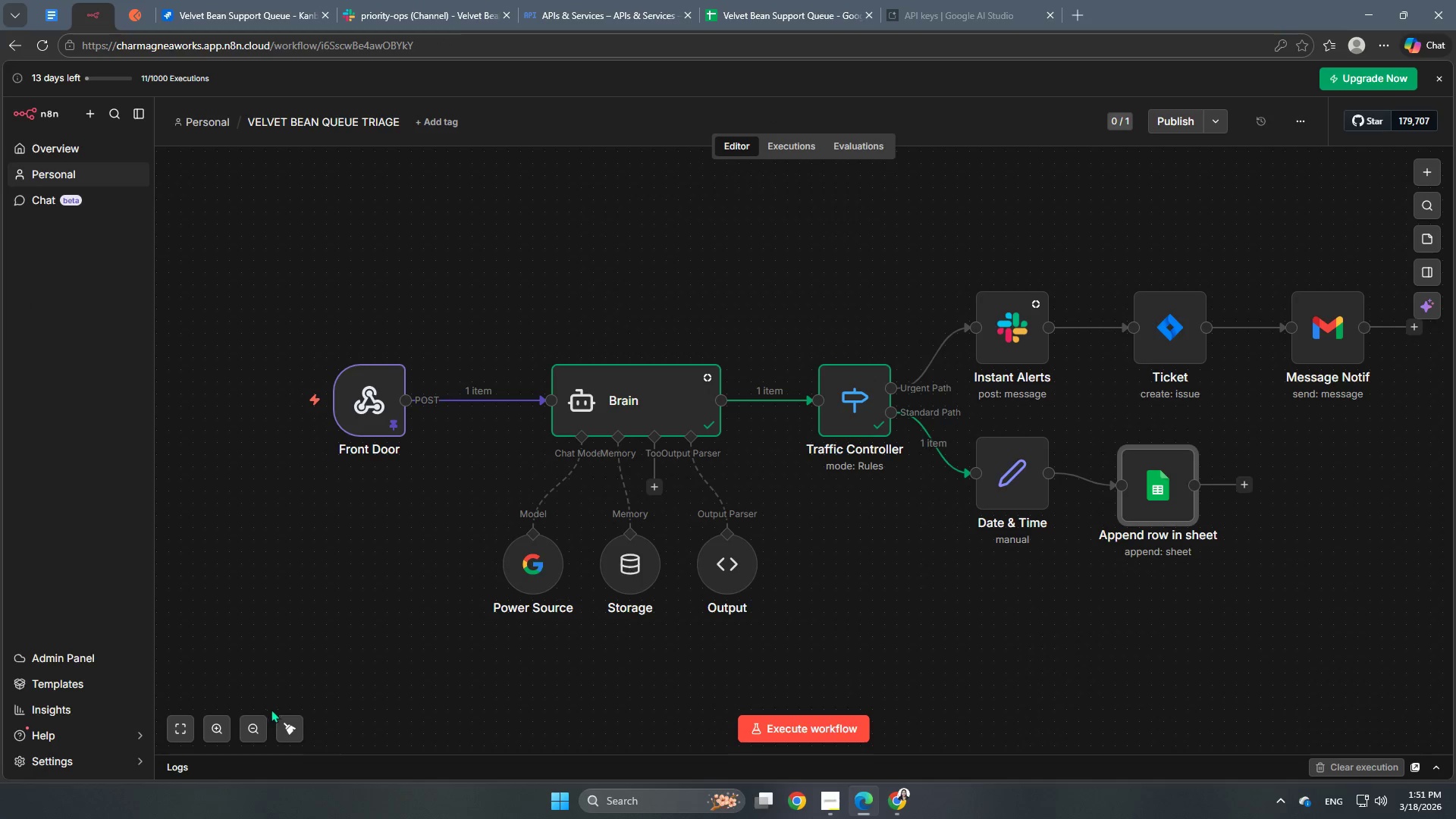 
left_click([287, 726])
 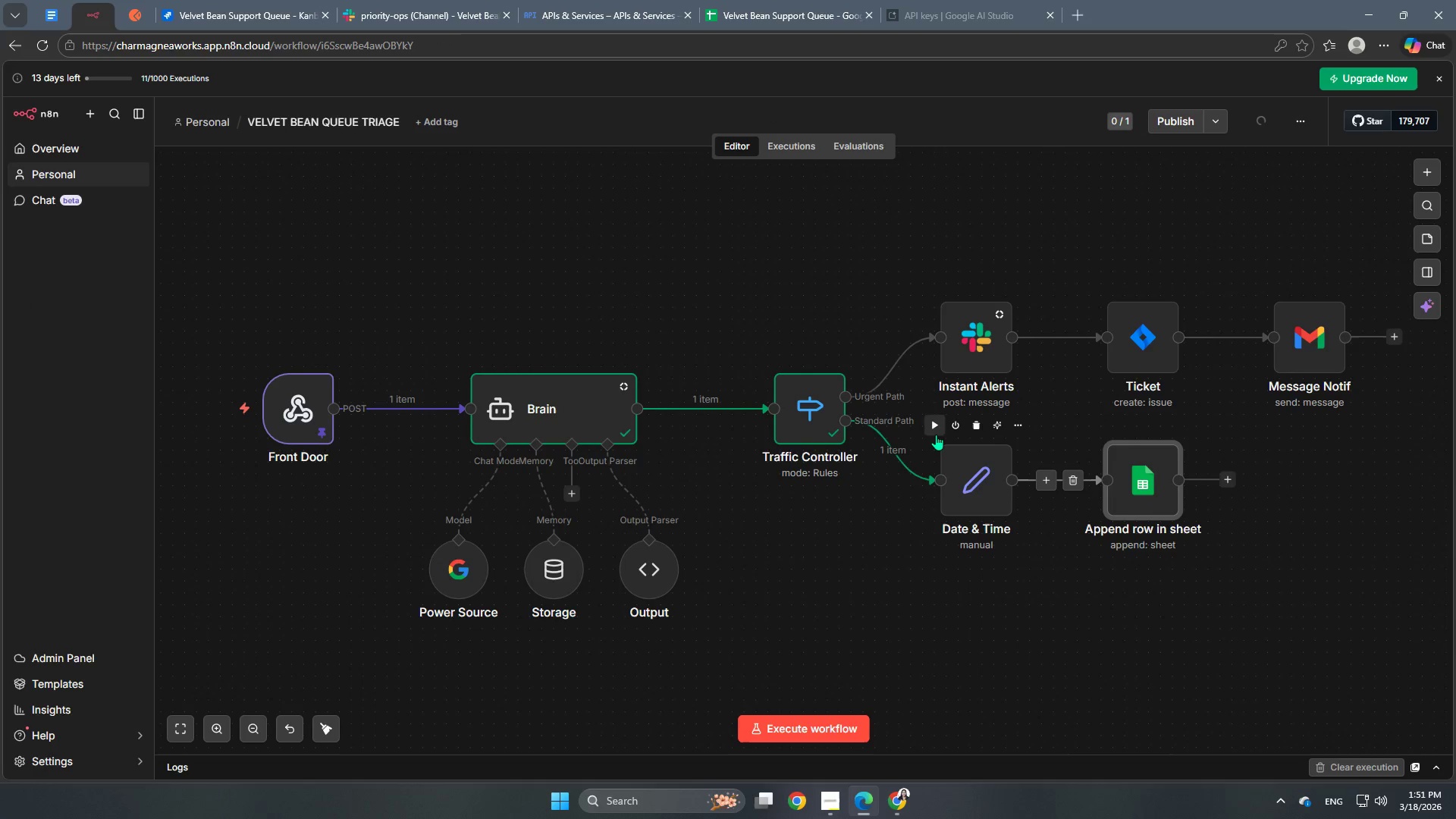 
left_click([937, 428])
 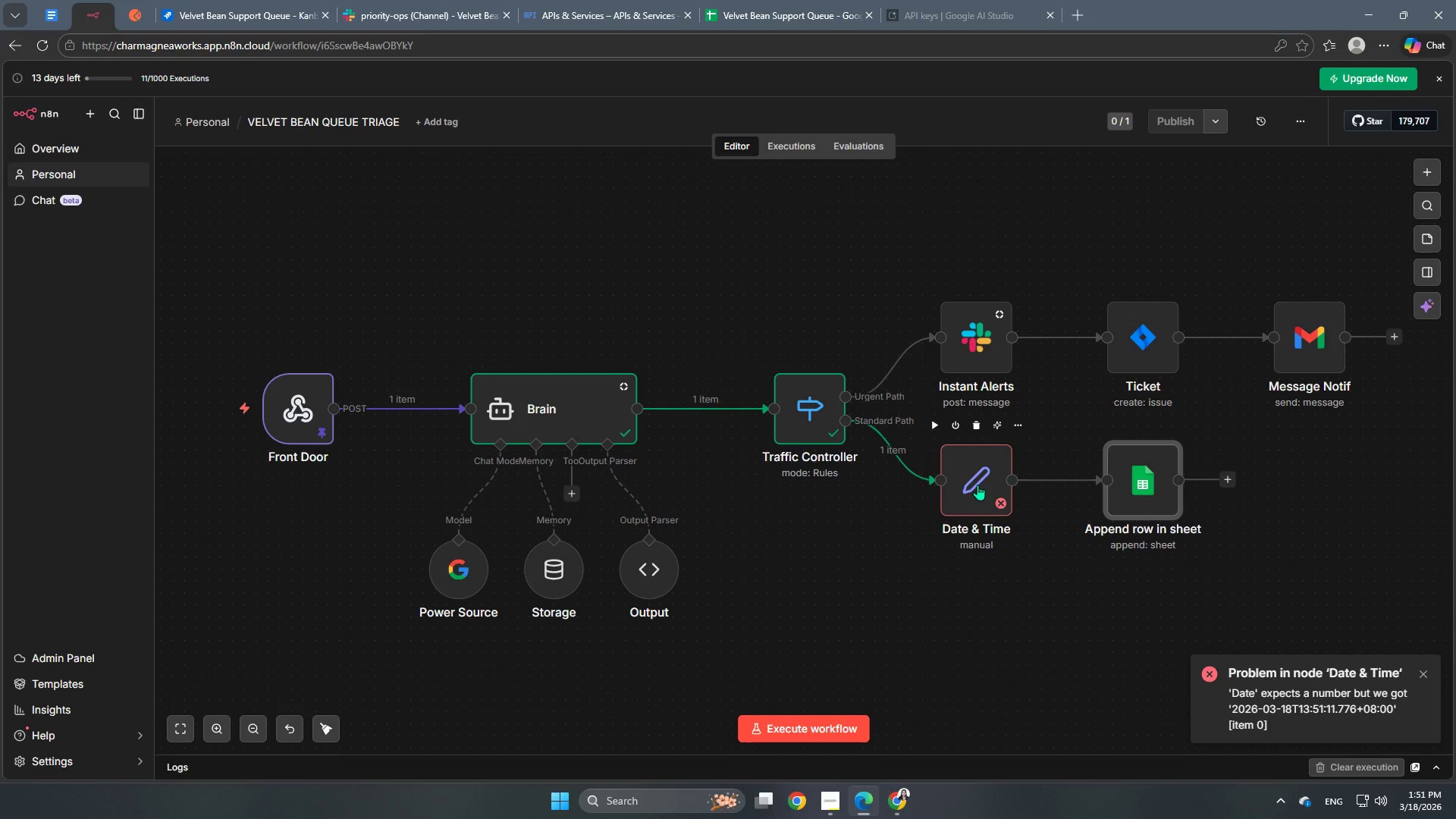 
double_click([977, 485])
 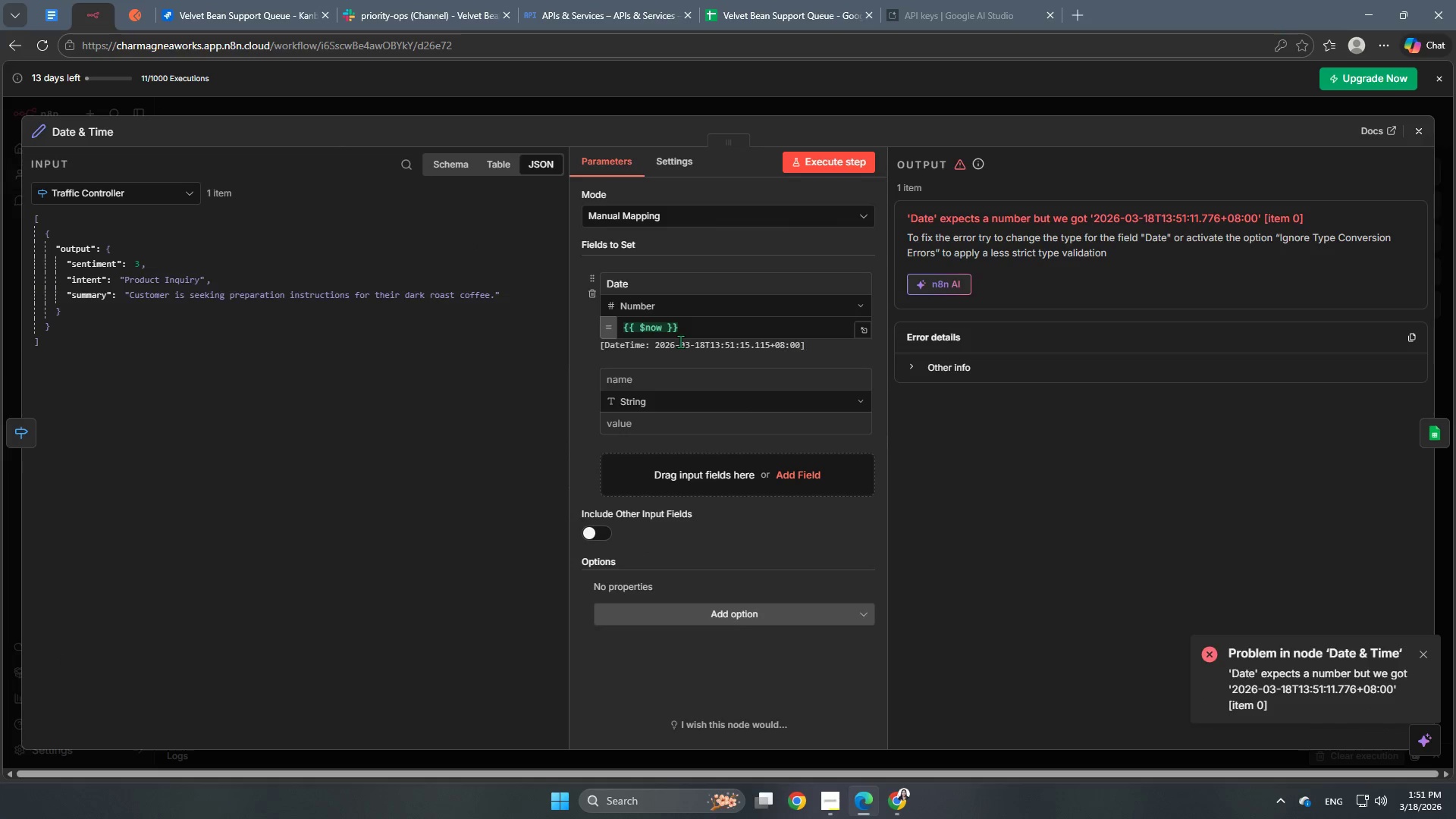 
left_click([657, 297])
 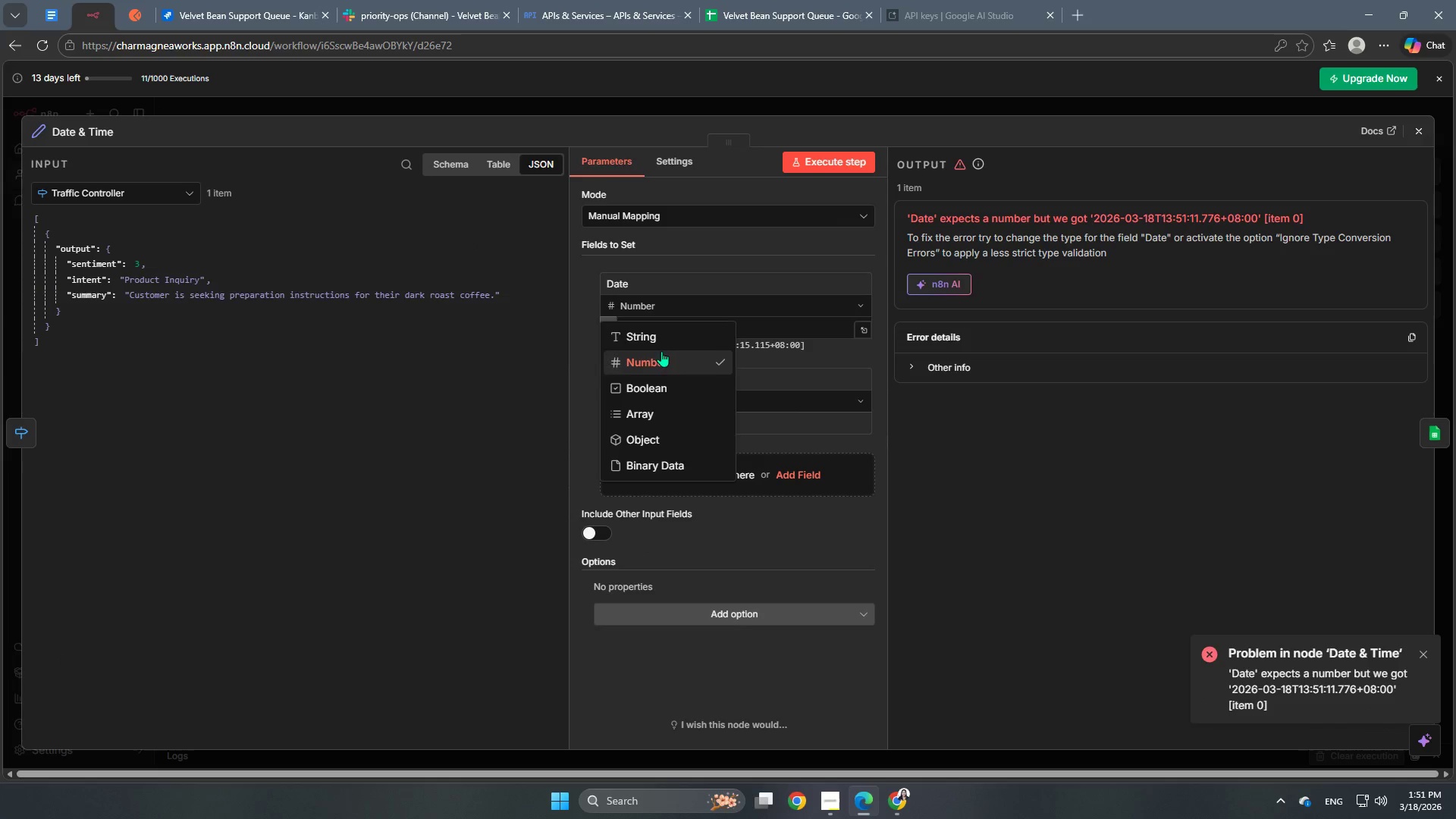 
left_click([659, 334])
 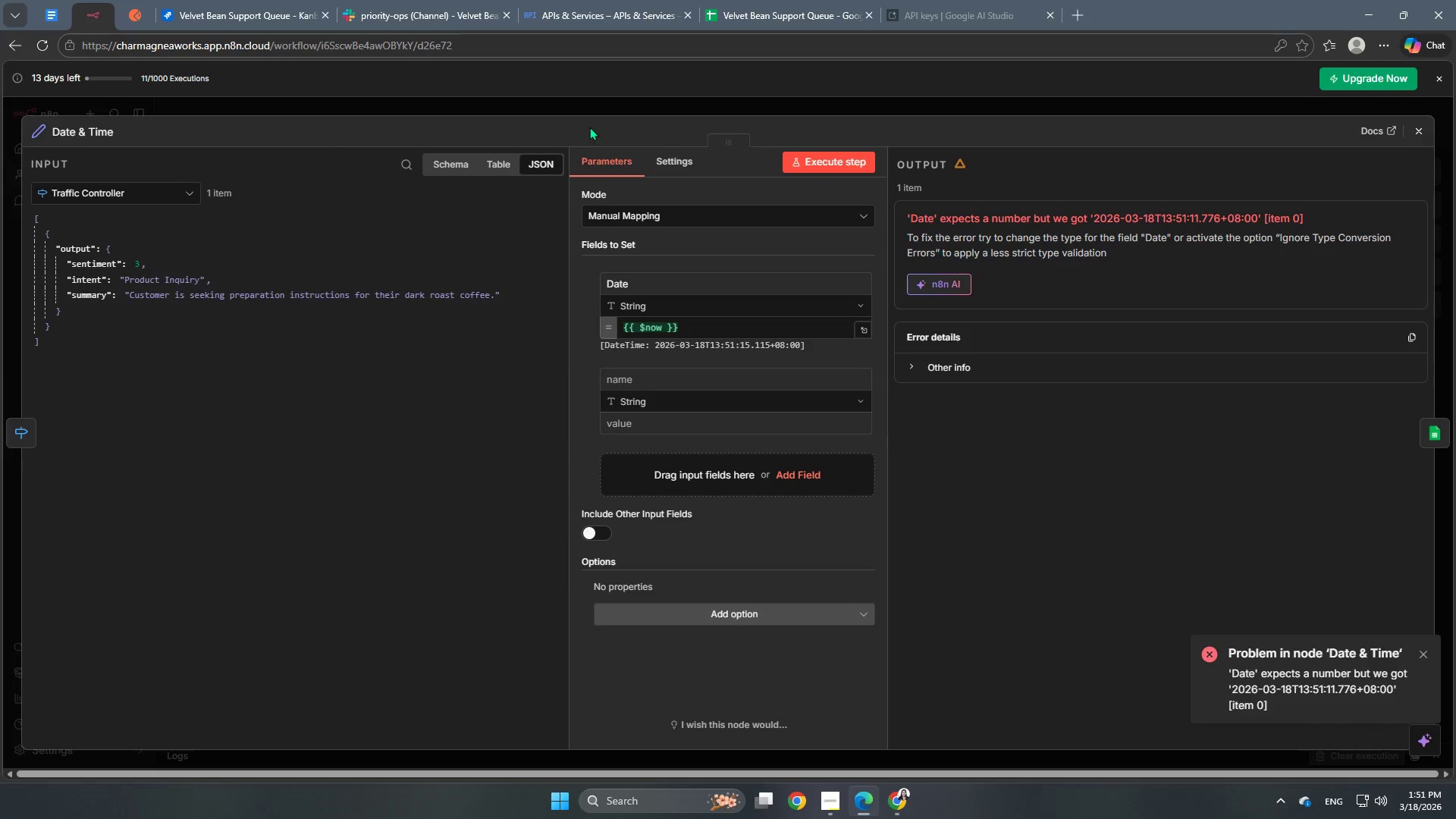 
left_click([608, 113])
 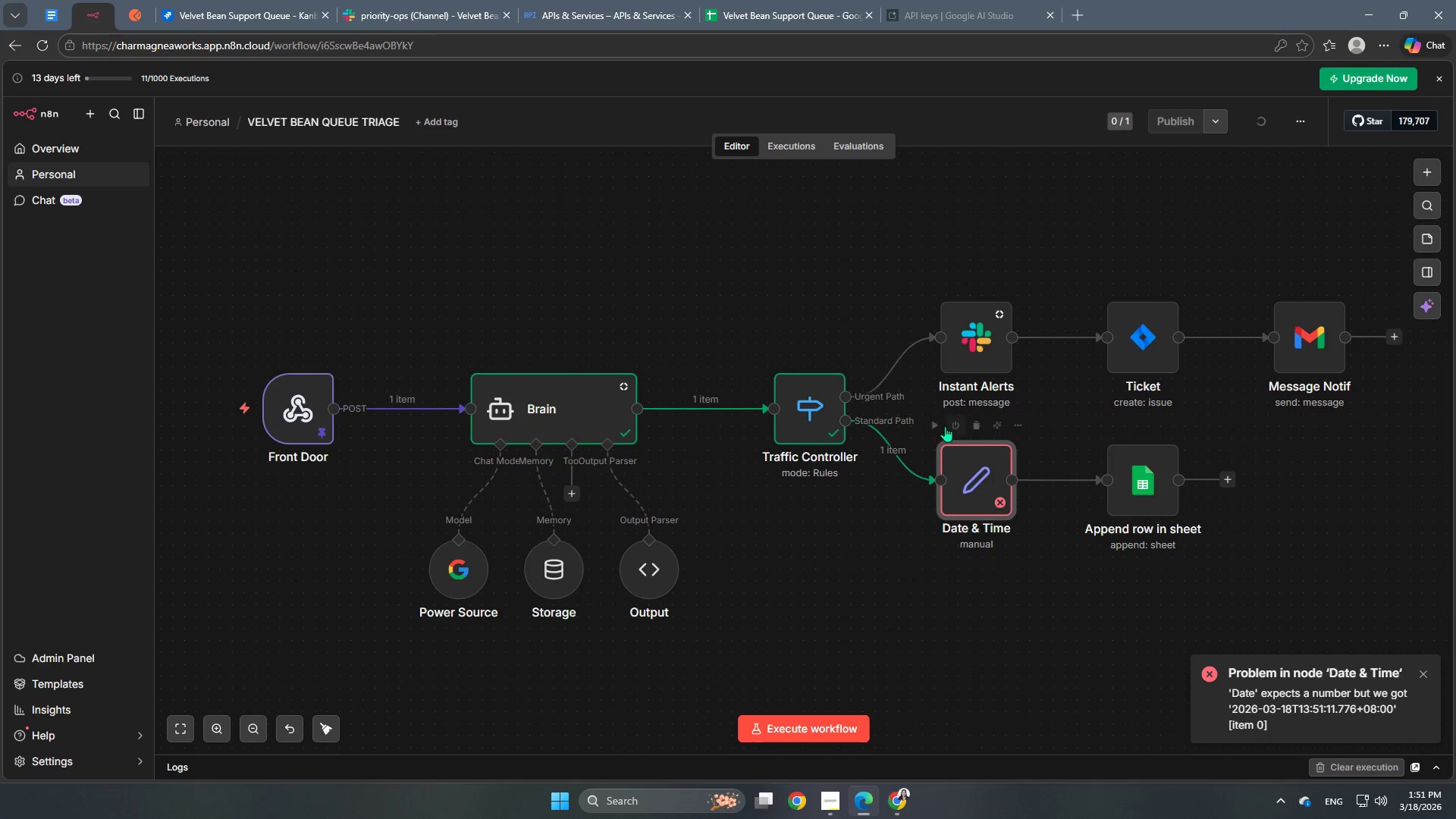 
left_click([937, 422])
 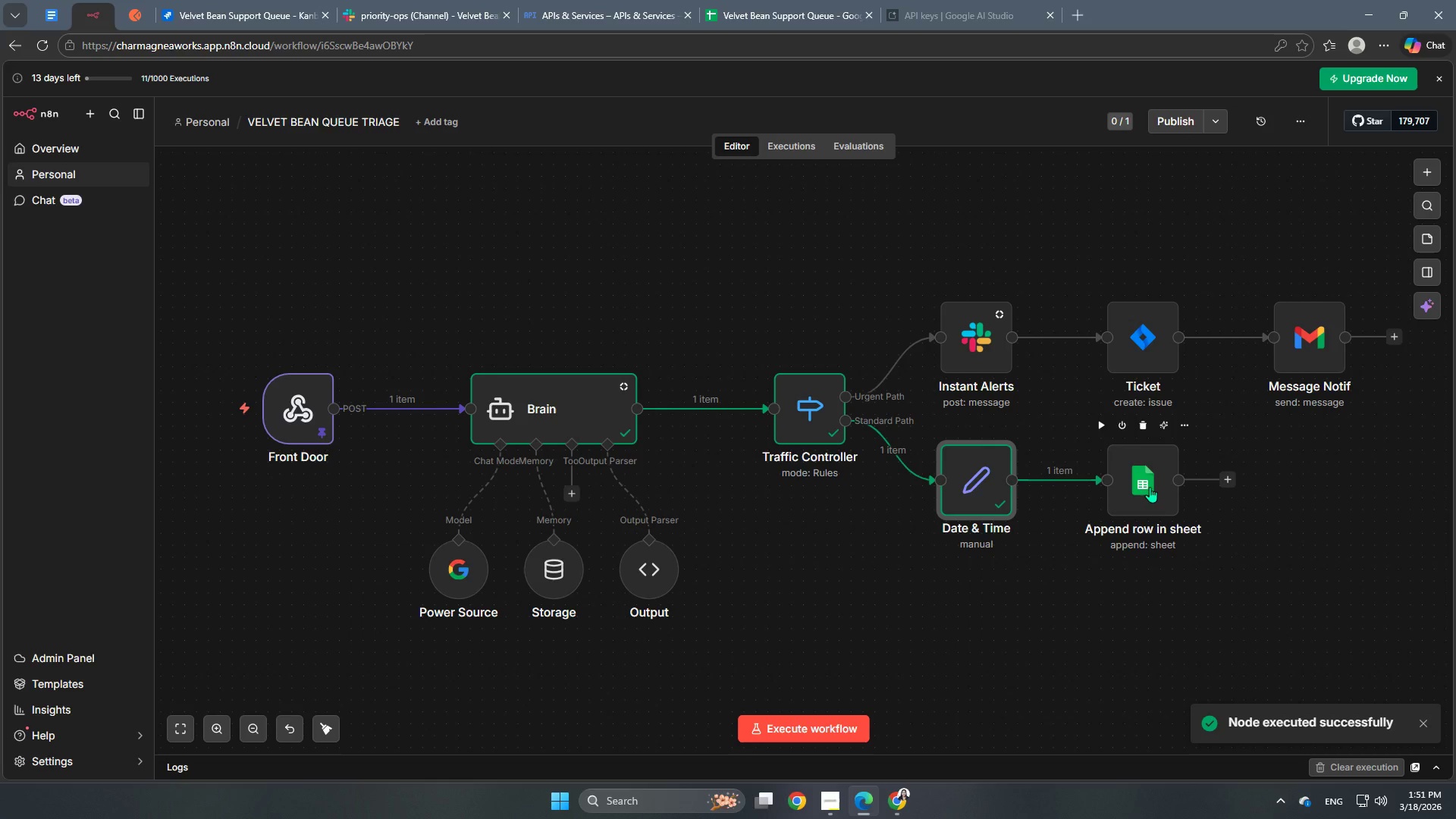 
double_click([1141, 494])
 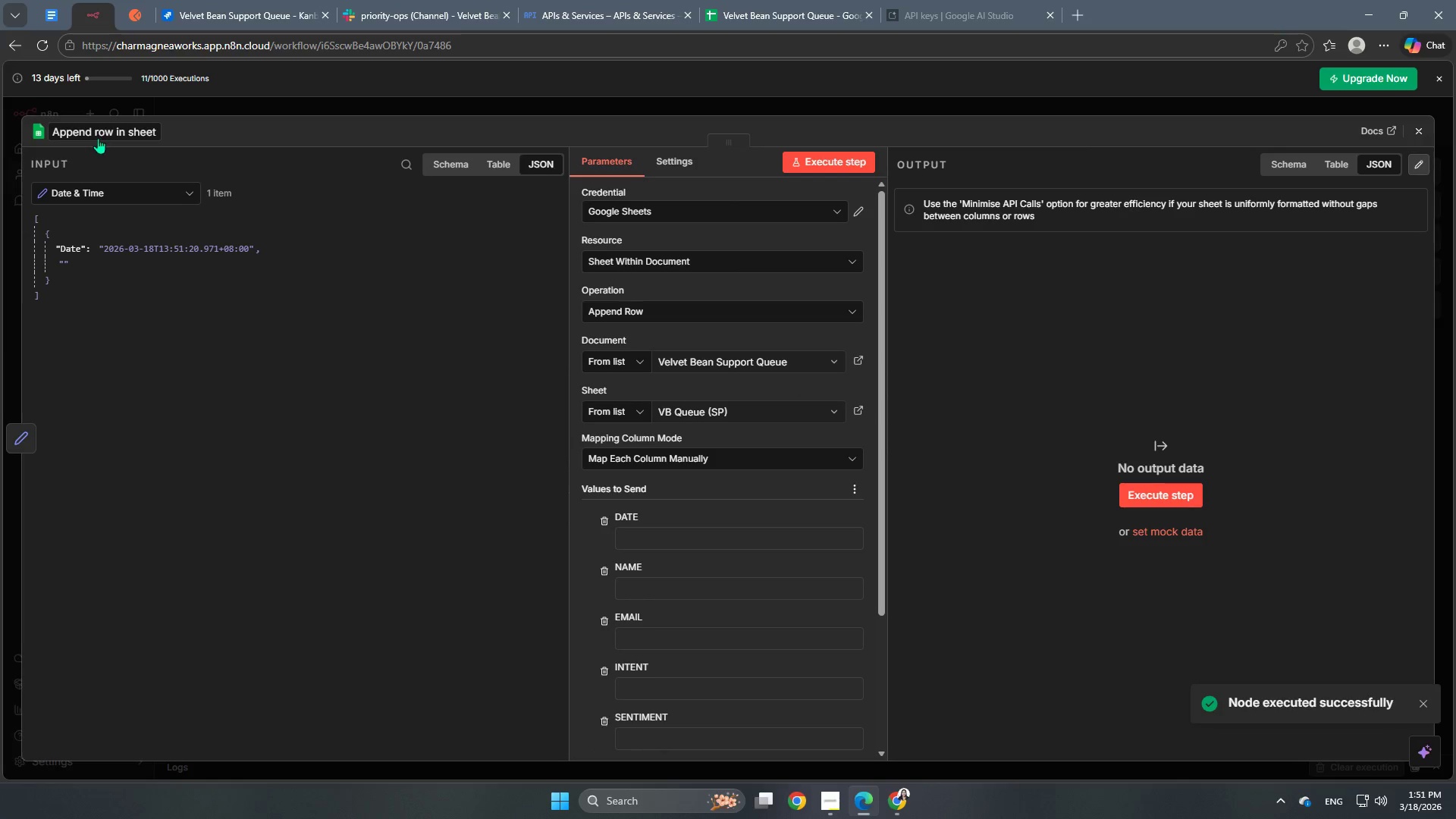 
left_click([96, 127])
 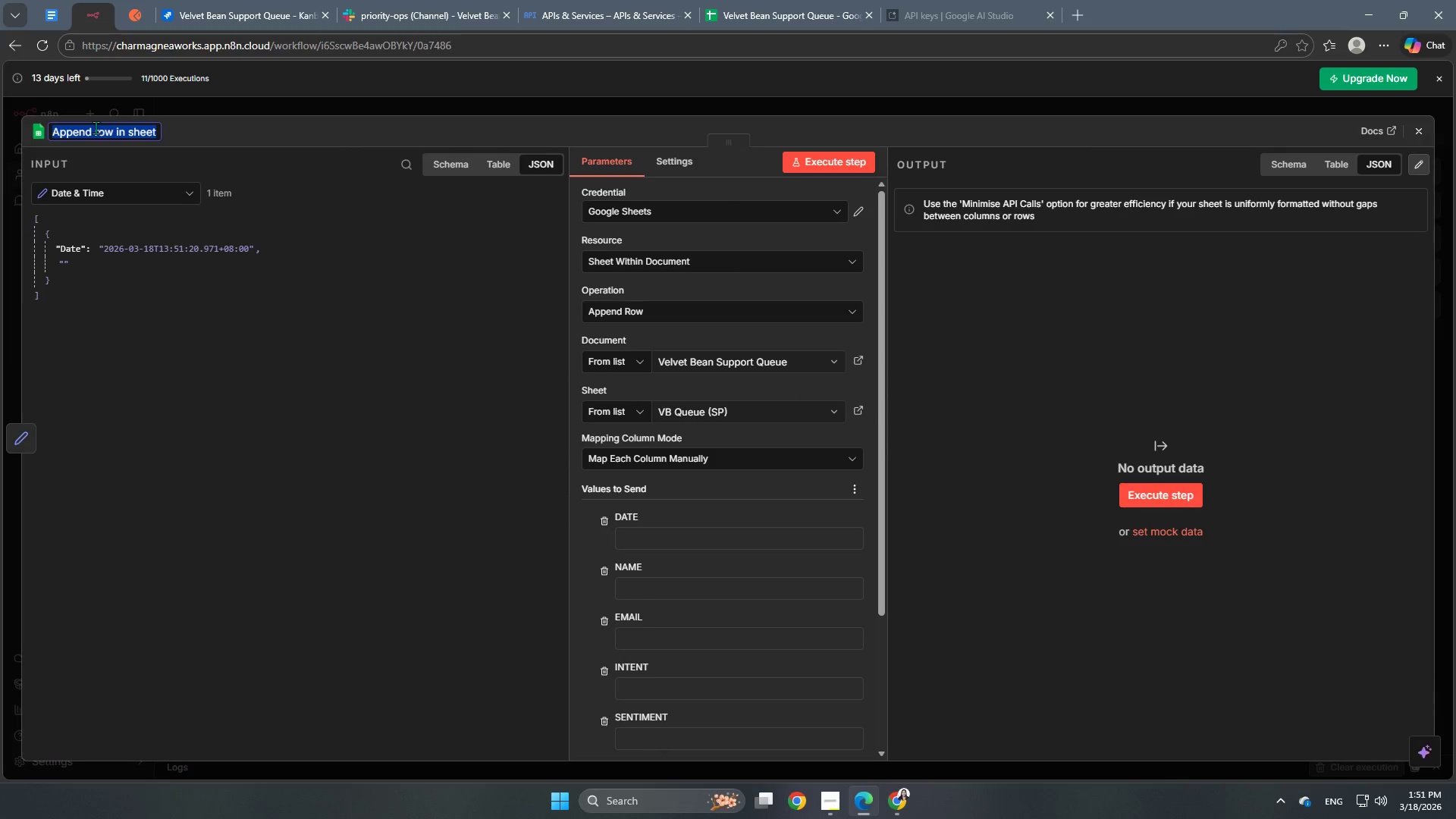 
type(GD)
key(Backspace)
type(S Queue)
 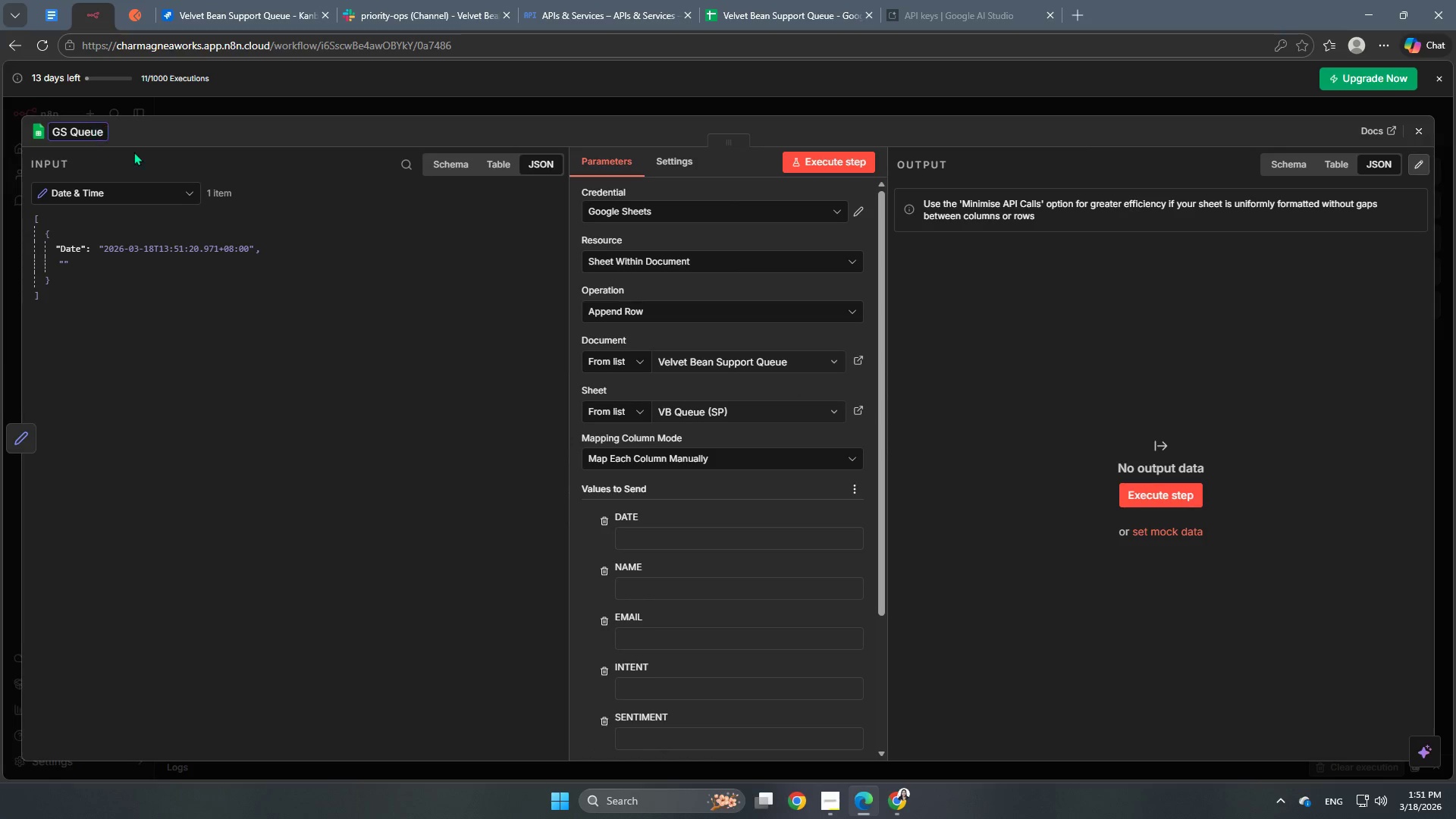 
left_click([366, 241])
 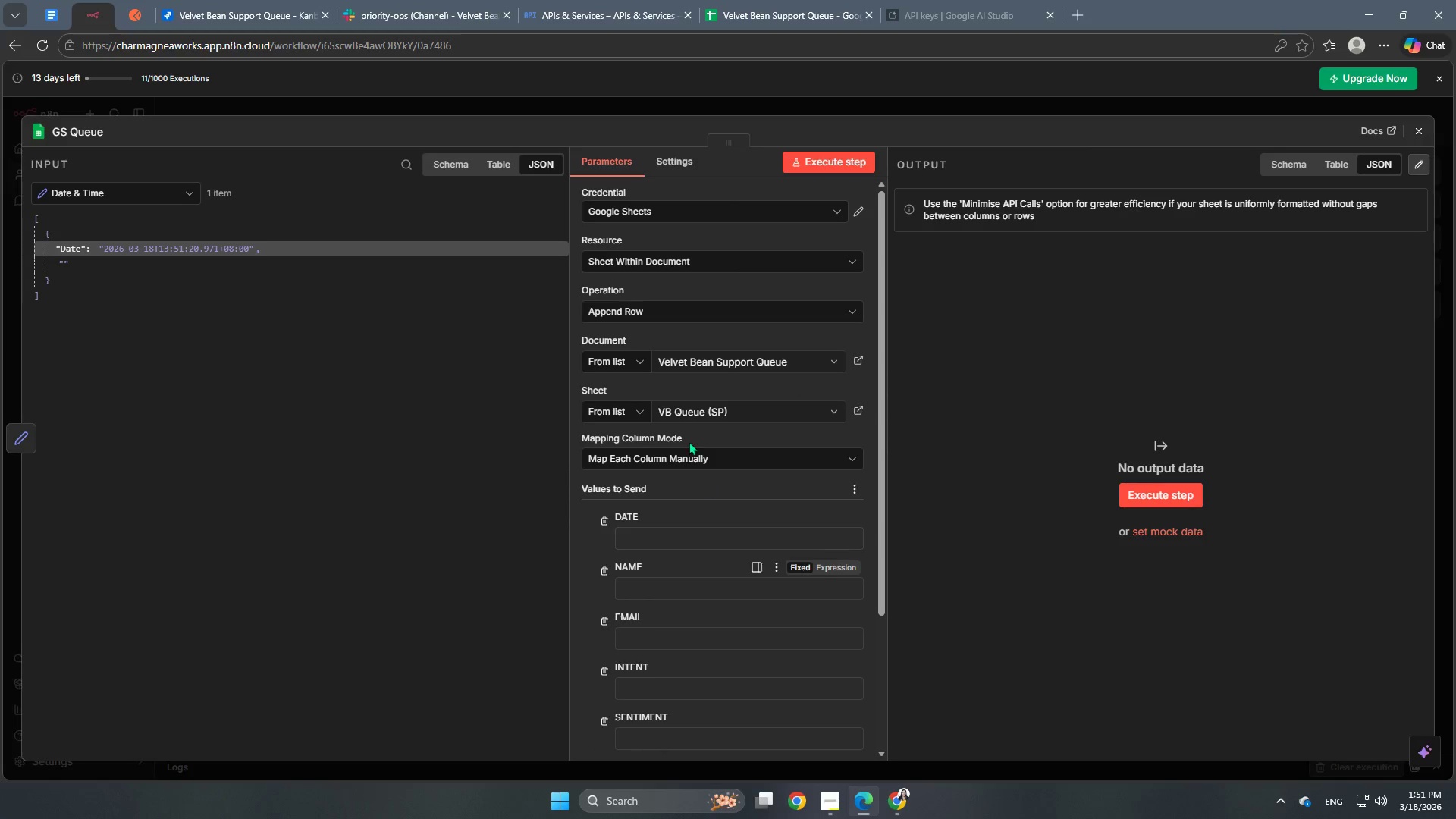 
scroll: coordinate [703, 475], scroll_direction: down, amount: 4.0
 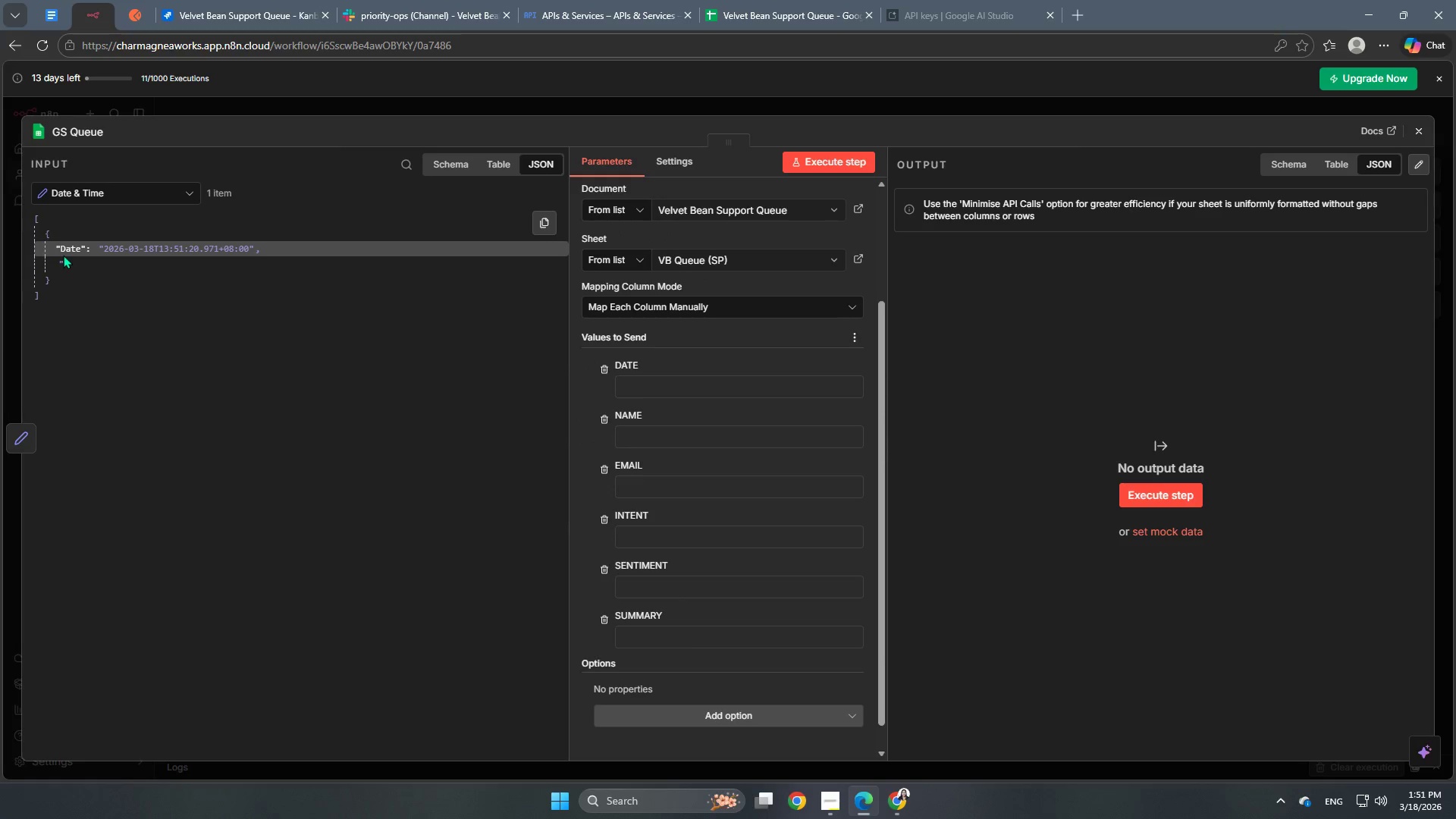 
left_click_drag(start_coordinate=[64, 253], to_coordinate=[628, 382])
 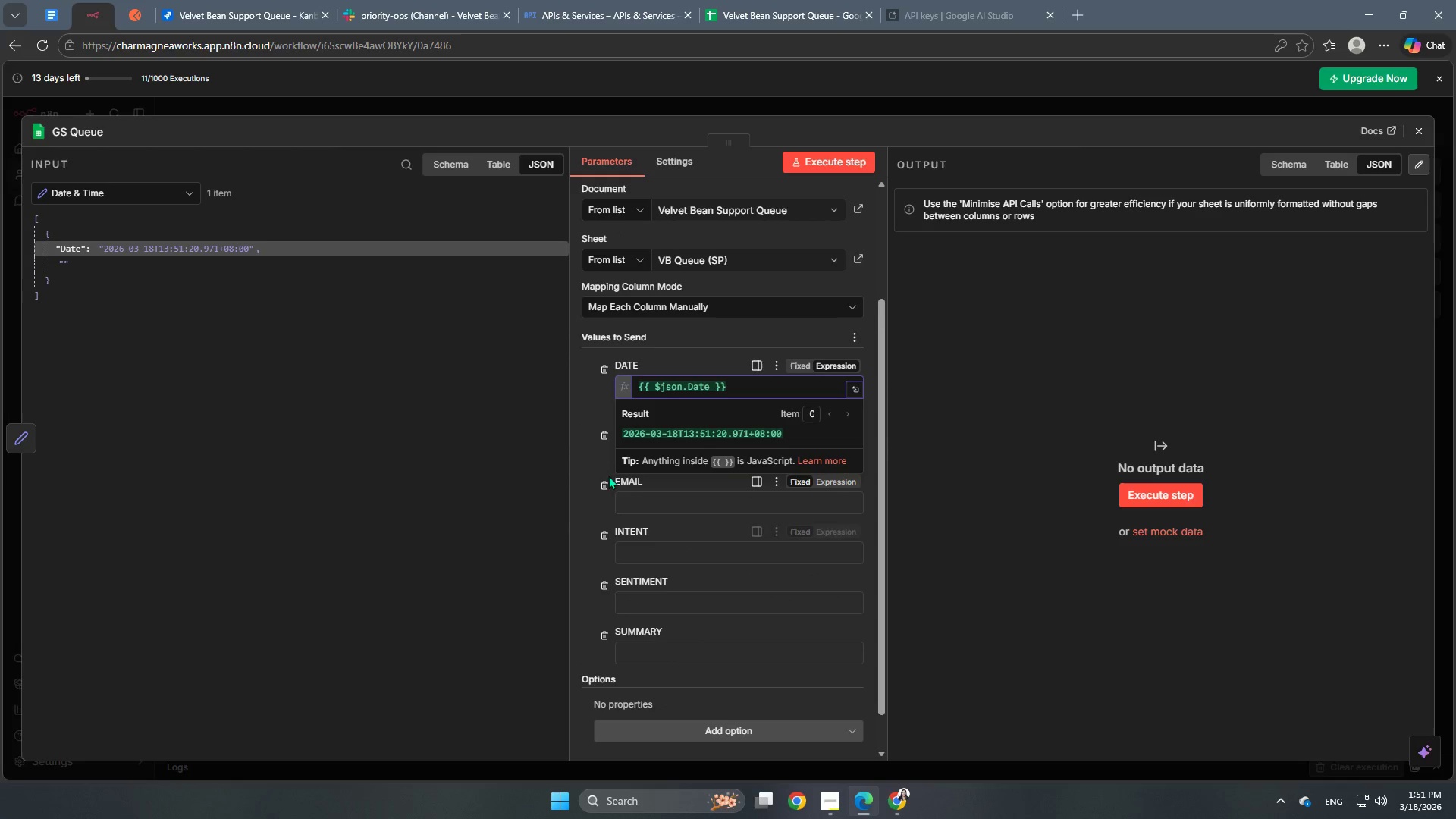 
left_click([586, 460])
 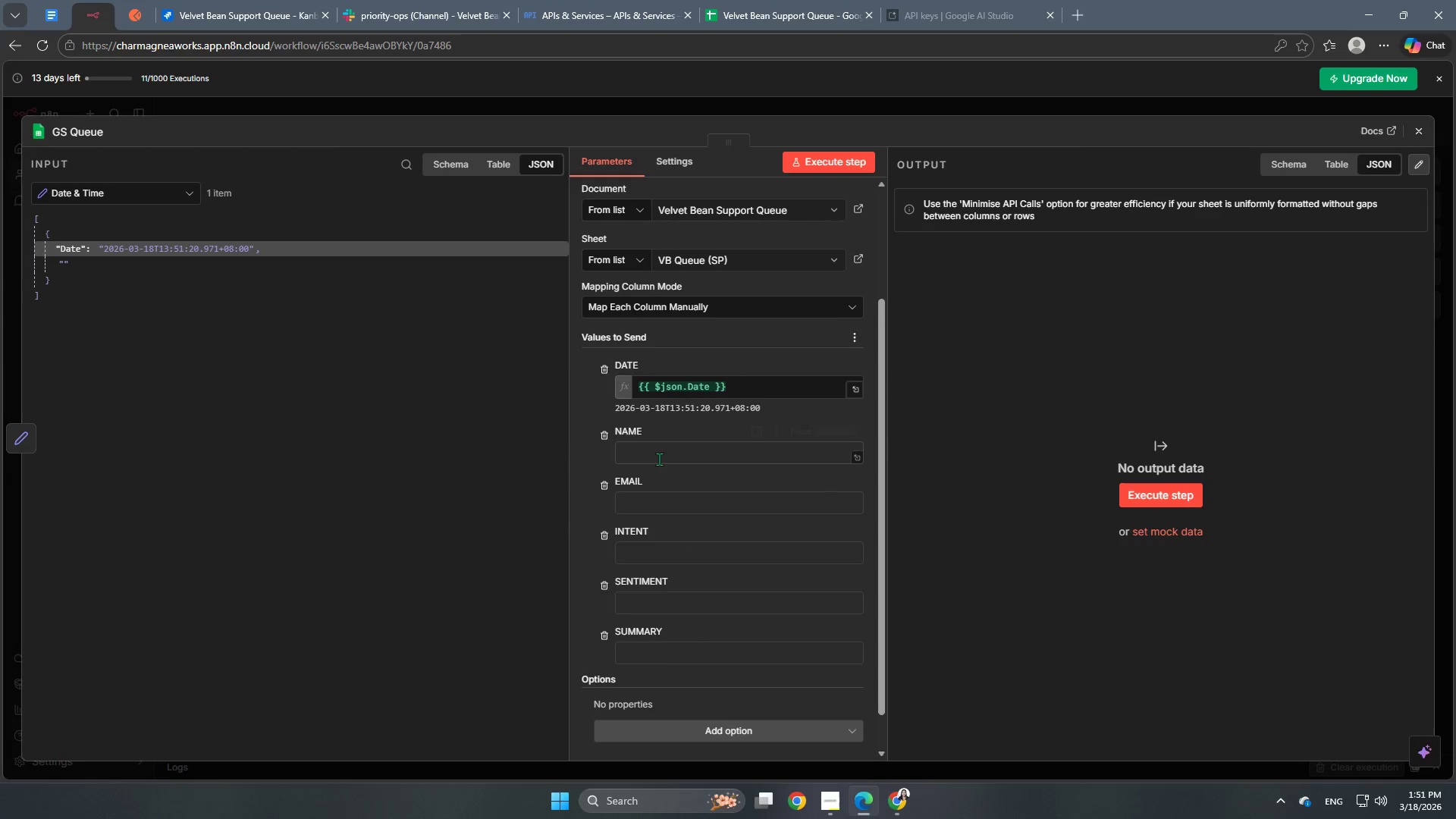 
left_click([673, 444])
 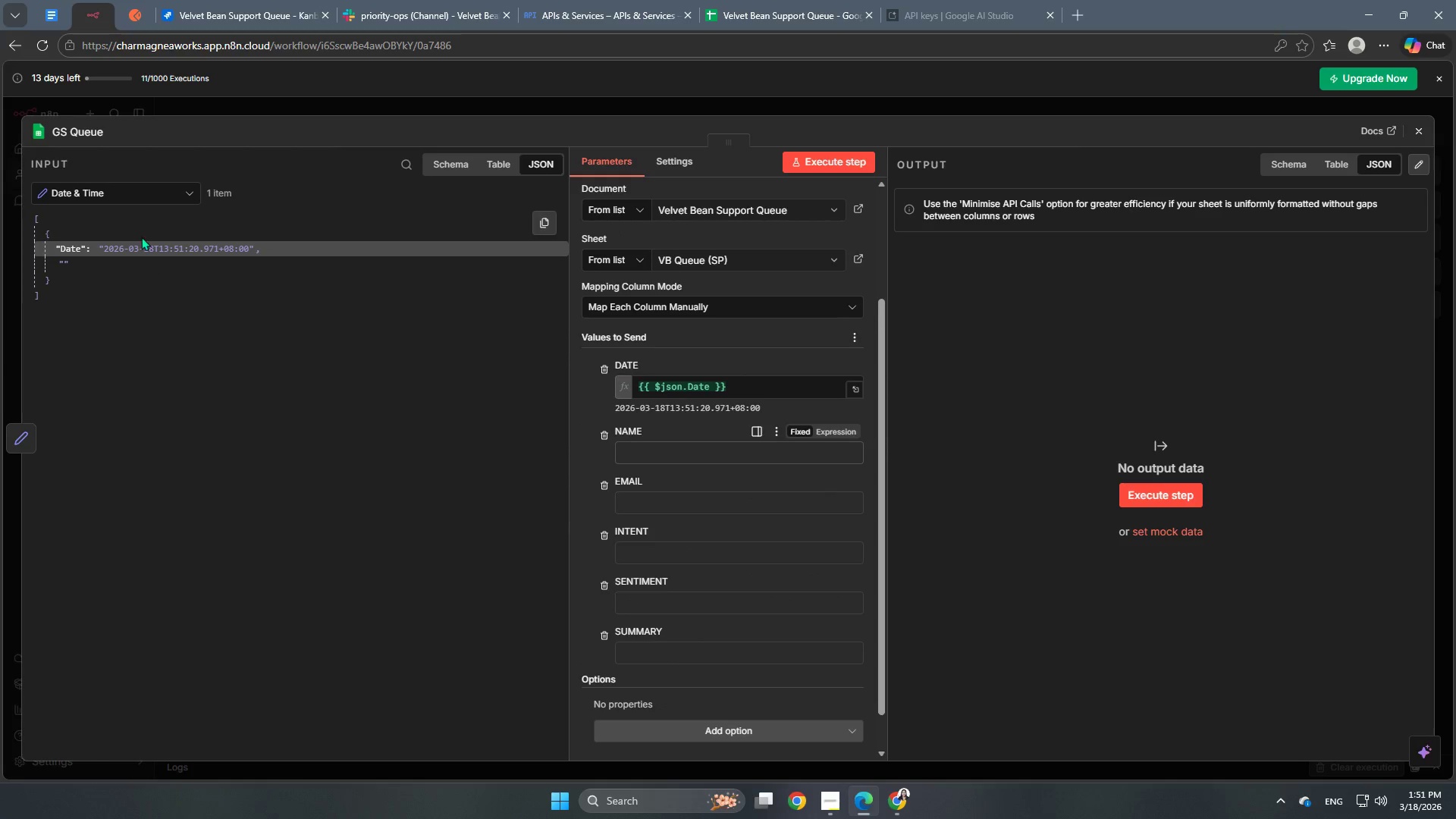 
left_click([146, 196])
 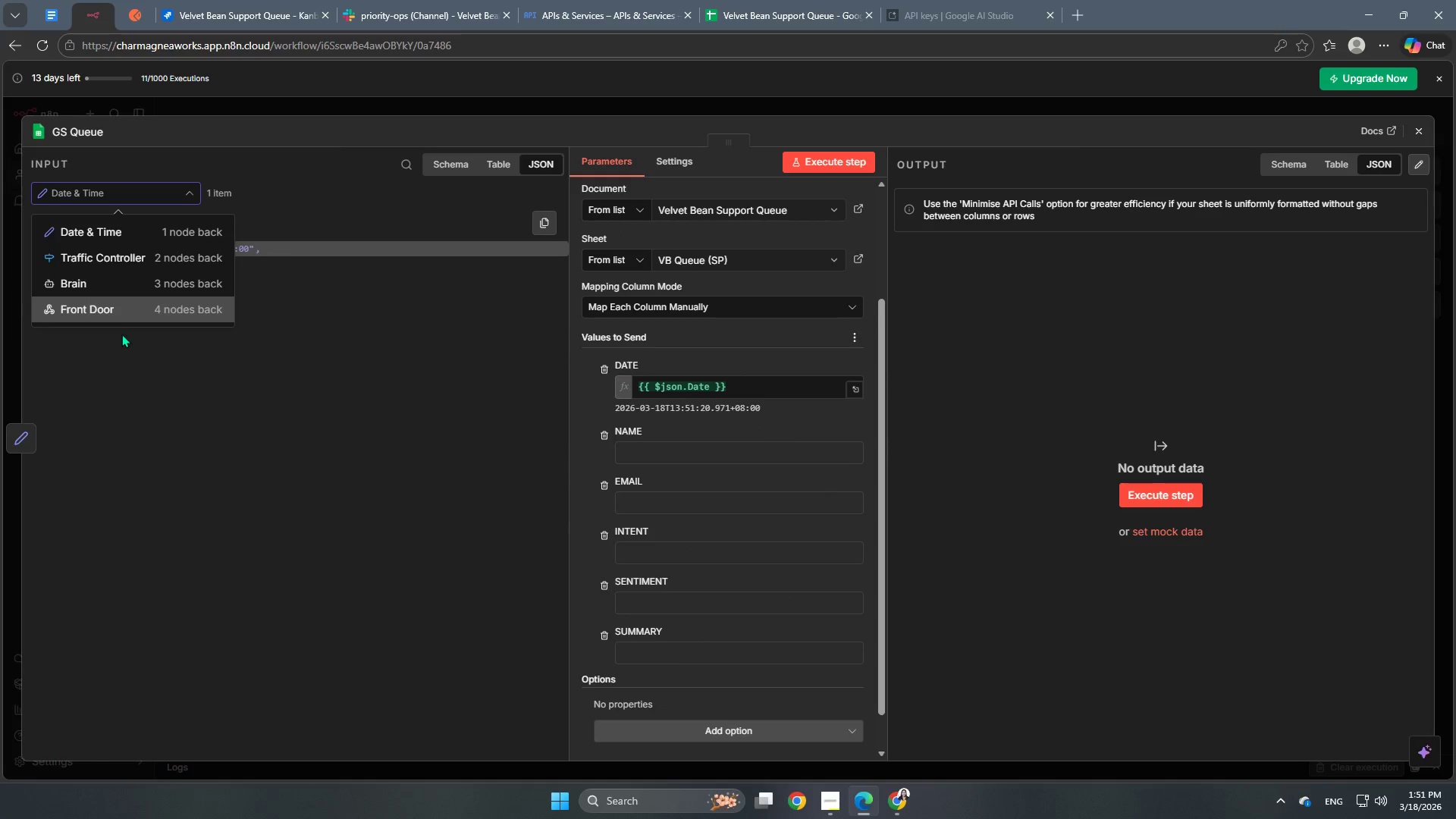 
left_click([120, 316])
 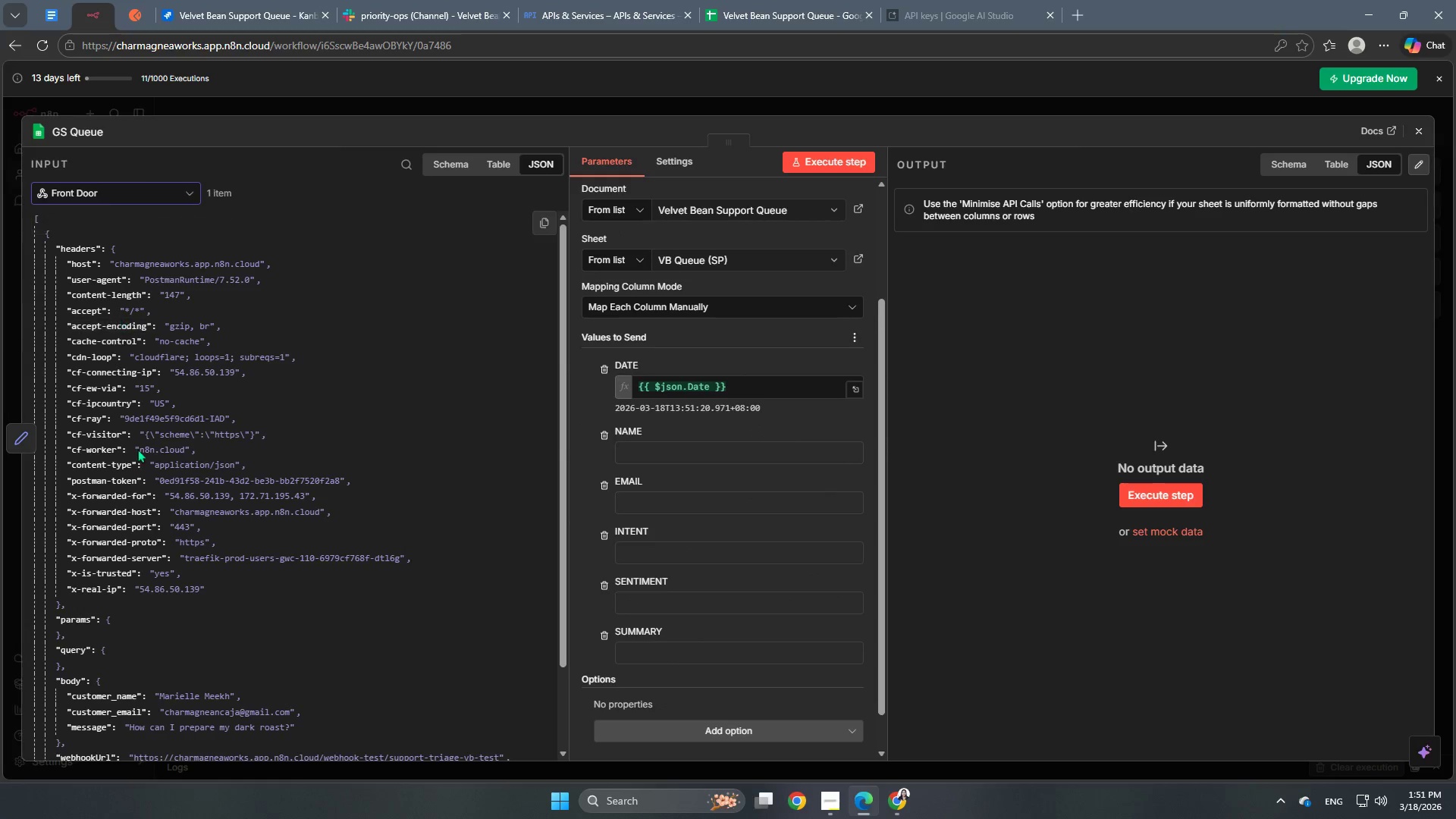 
scroll: coordinate [152, 544], scroll_direction: down, amount: 4.0
 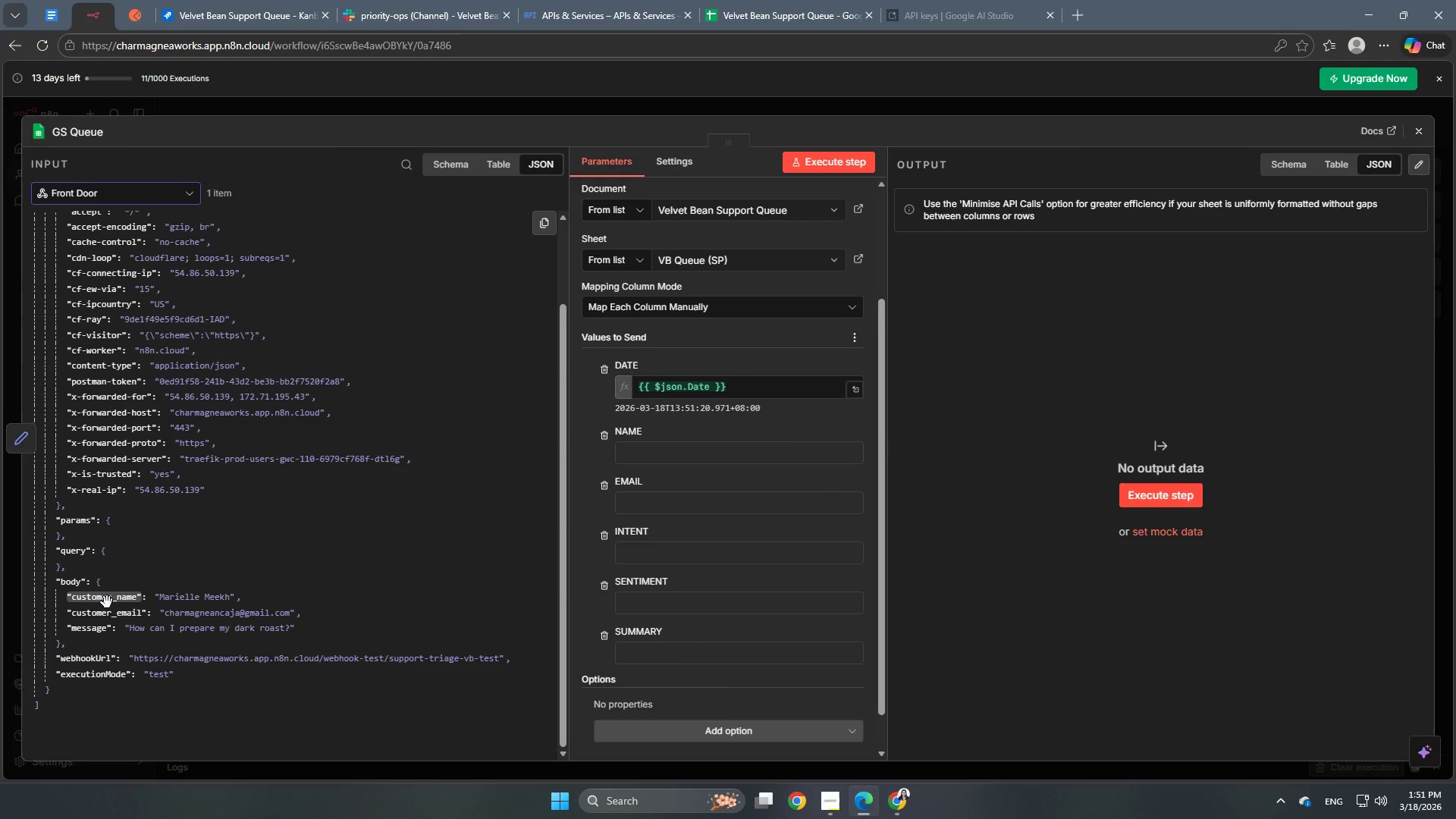 
left_click_drag(start_coordinate=[107, 602], to_coordinate=[662, 460])
 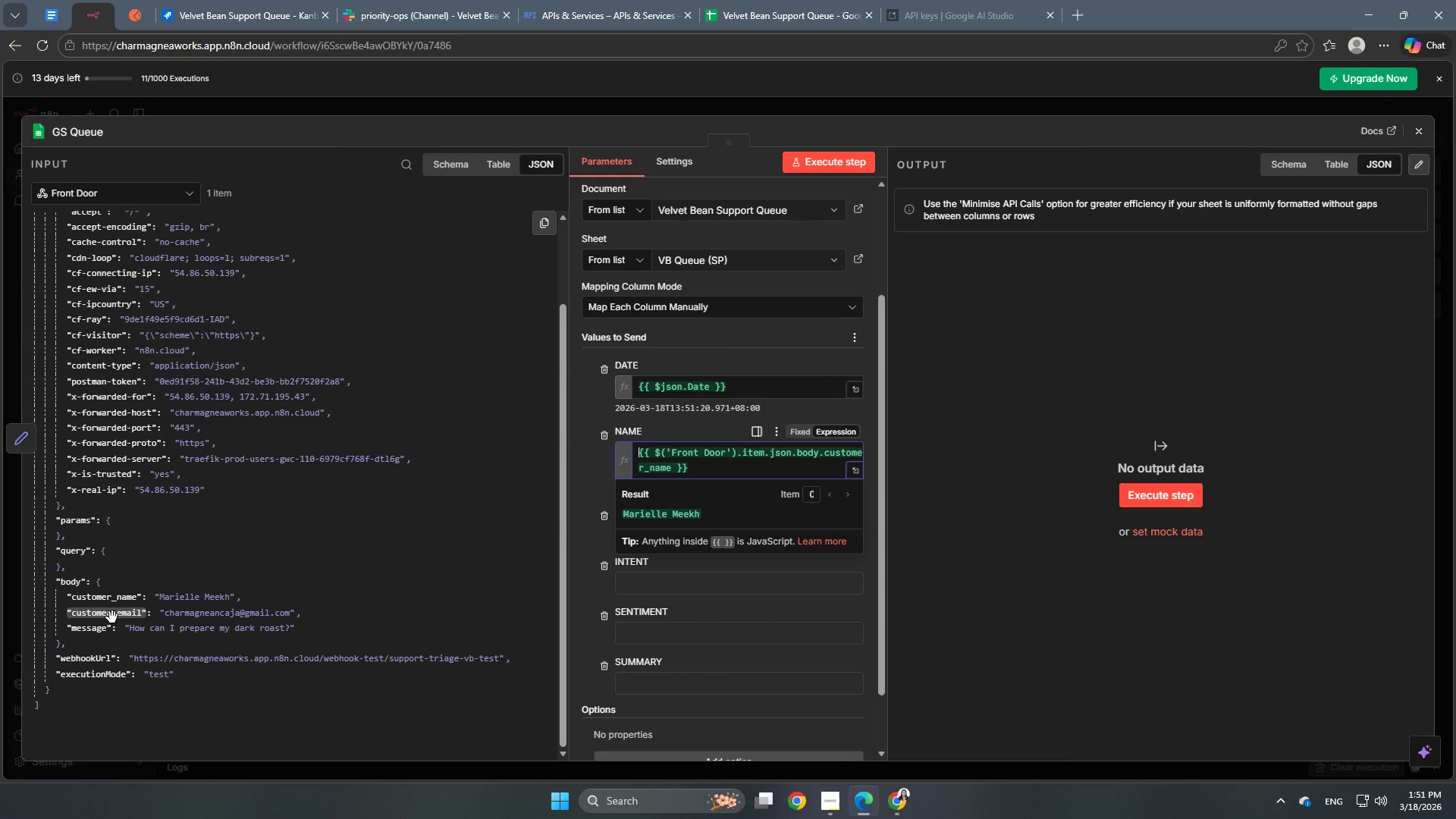 
left_click_drag(start_coordinate=[112, 613], to_coordinate=[668, 542])
 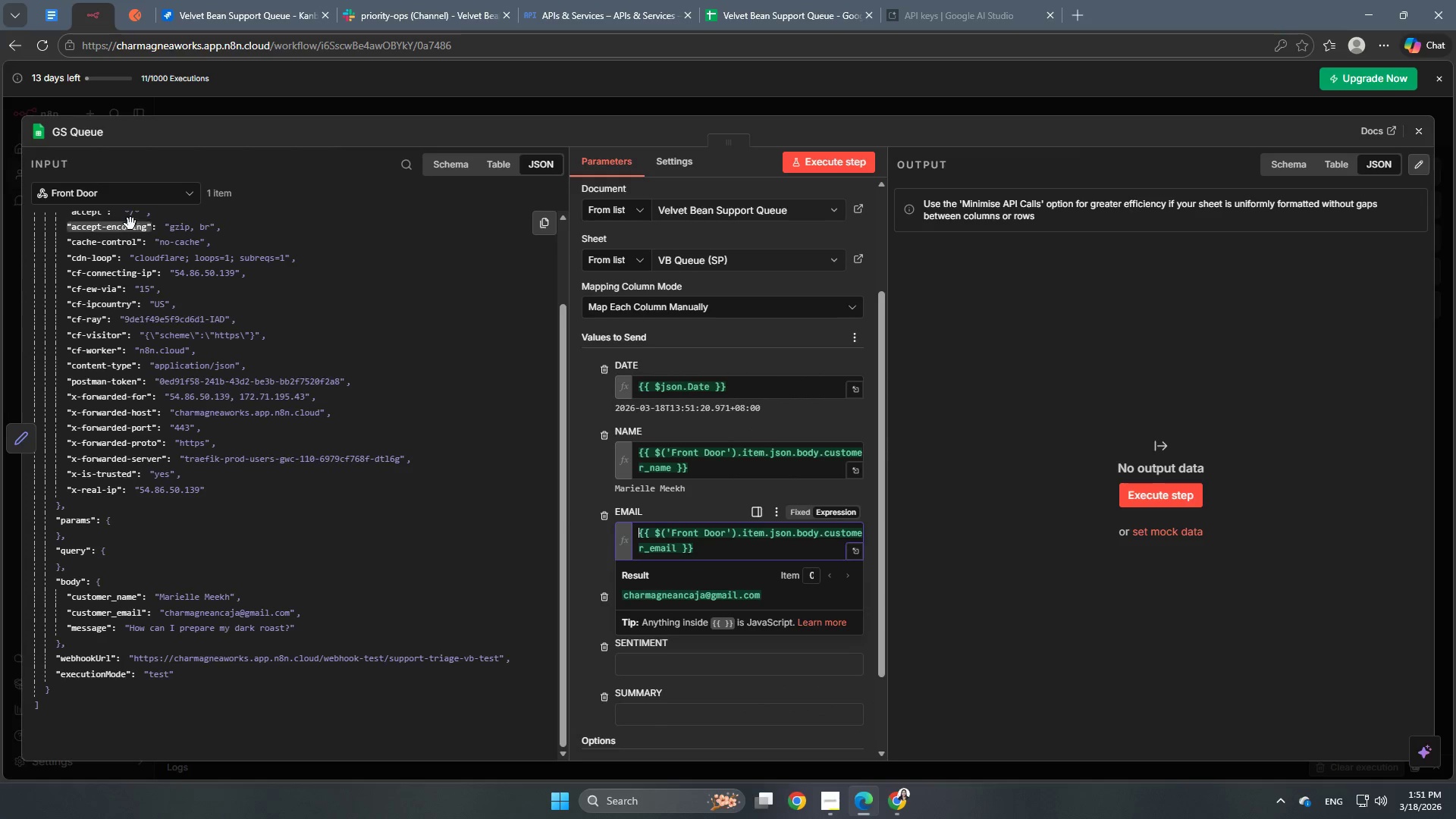 
left_click([133, 203])
 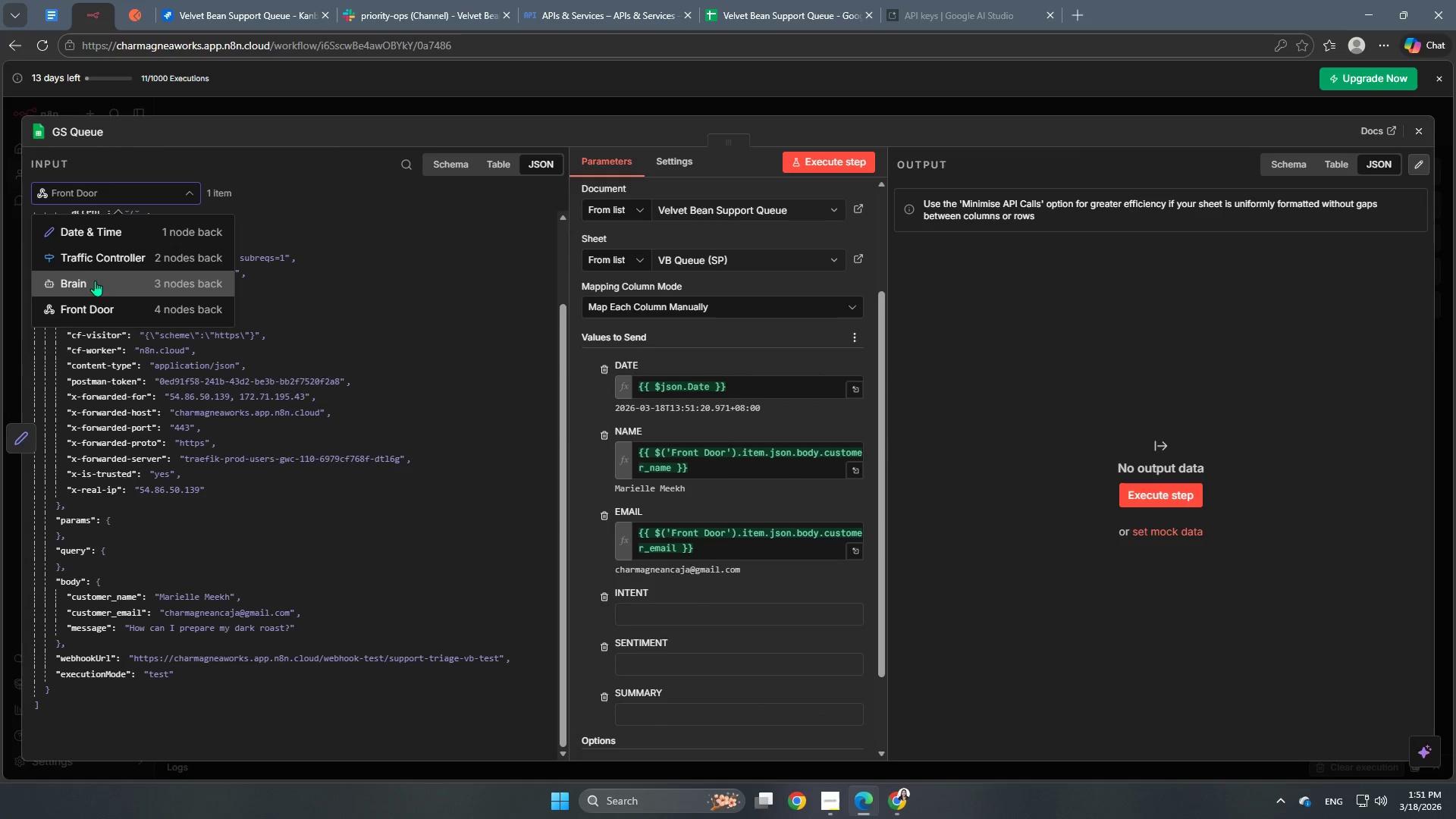 
left_click([93, 285])
 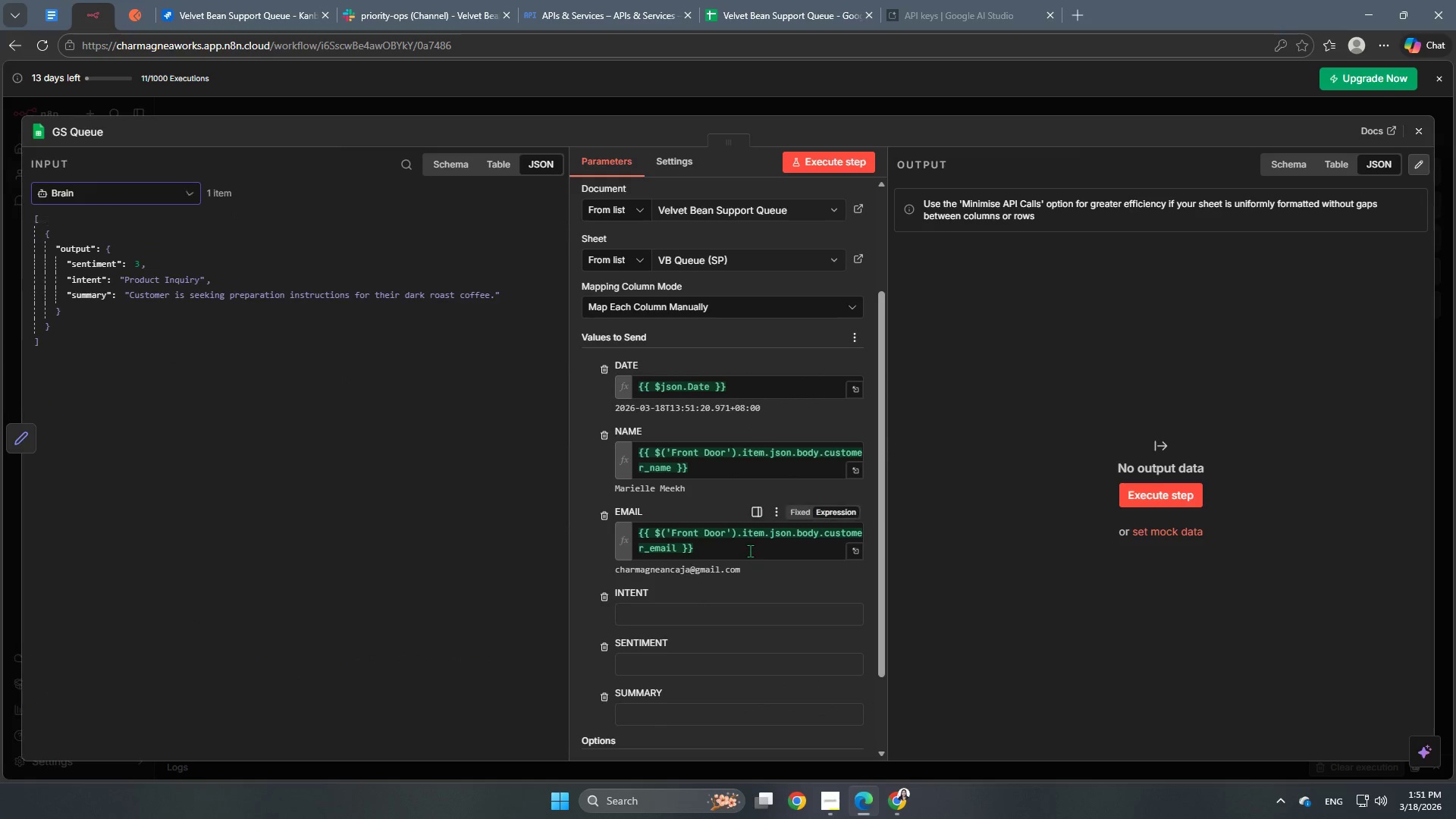 
scroll: coordinate [729, 549], scroll_direction: down, amount: 3.0
 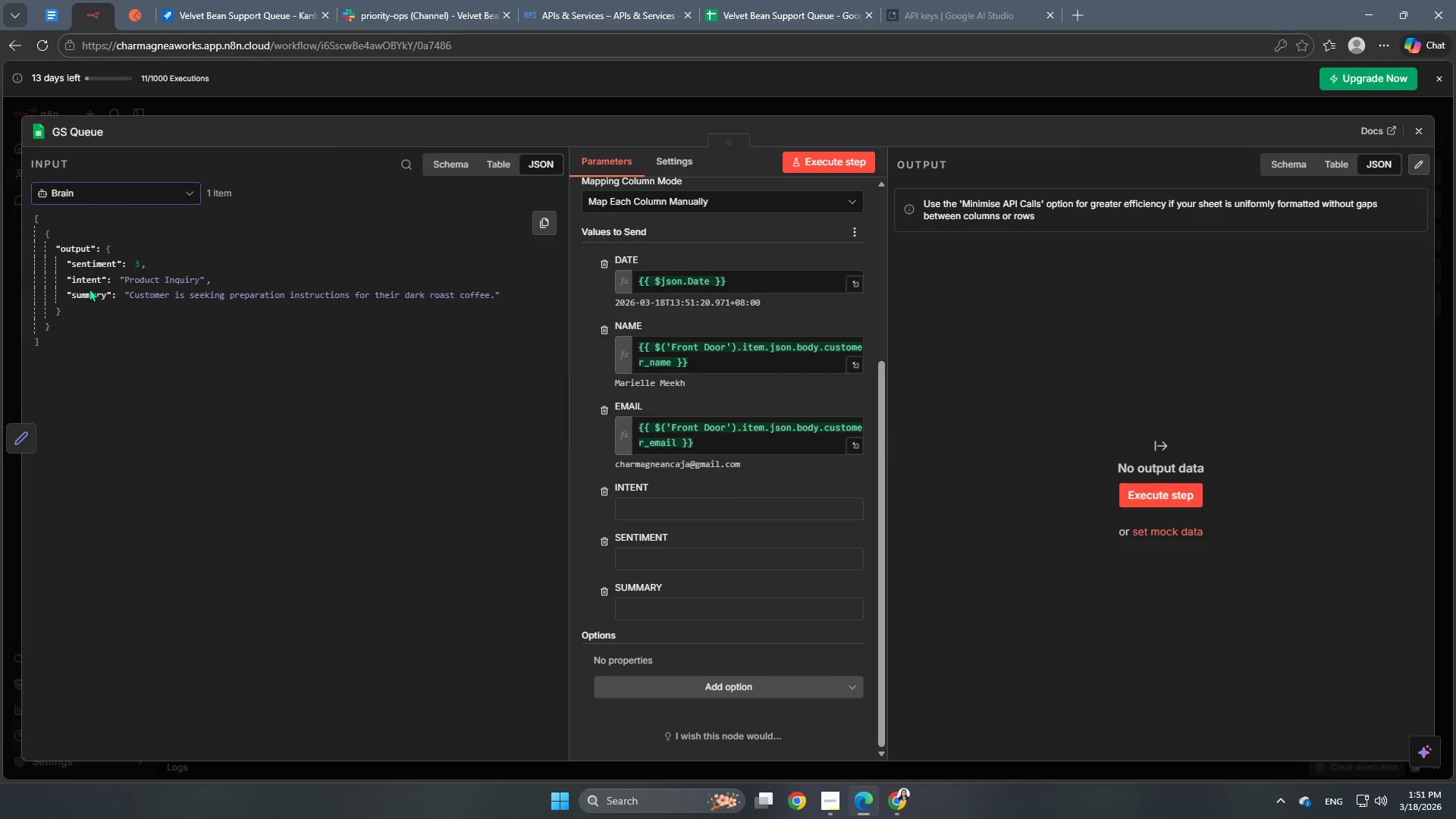 
left_click_drag(start_coordinate=[86, 281], to_coordinate=[664, 517])
 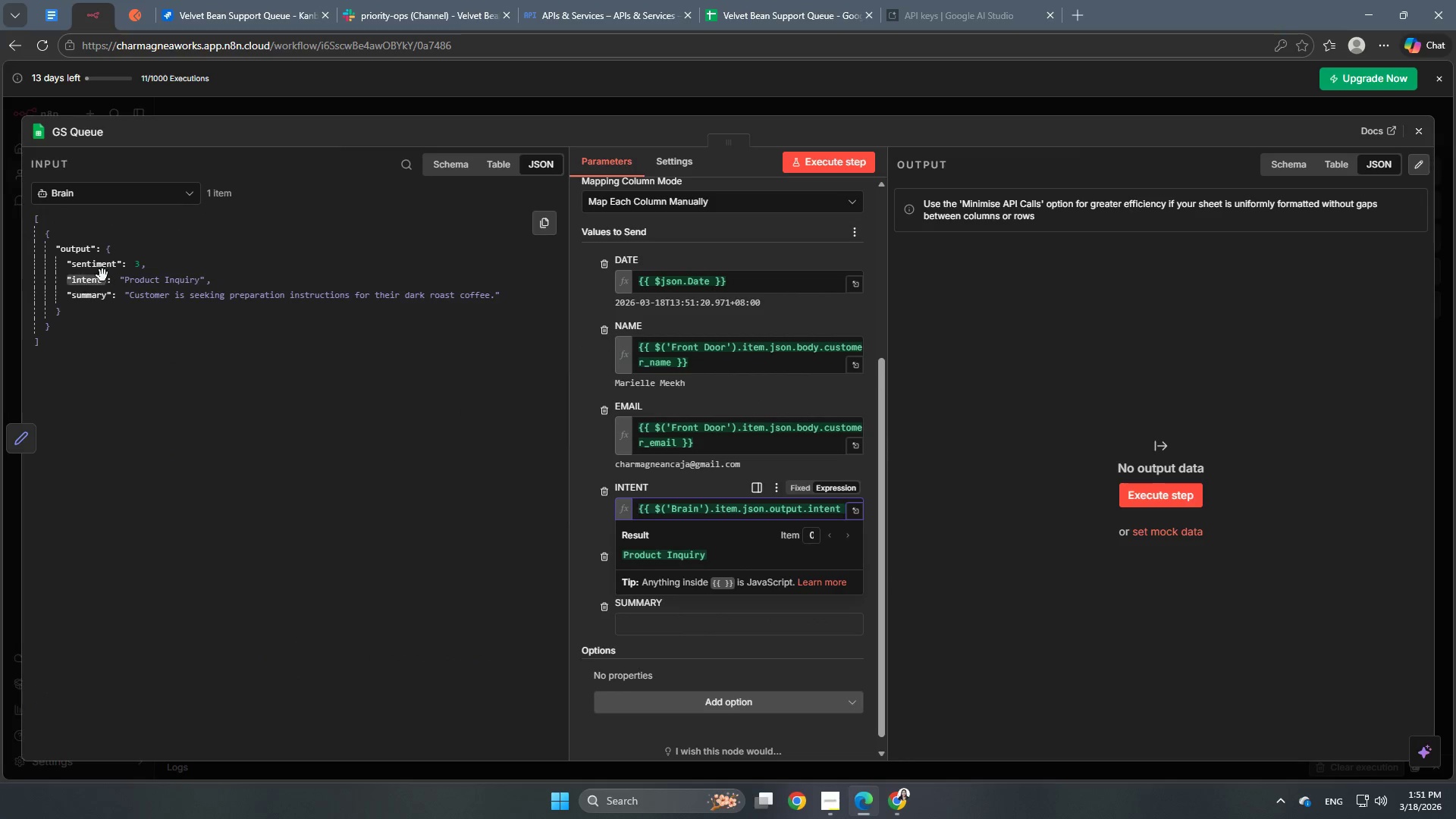 
left_click([98, 269])
 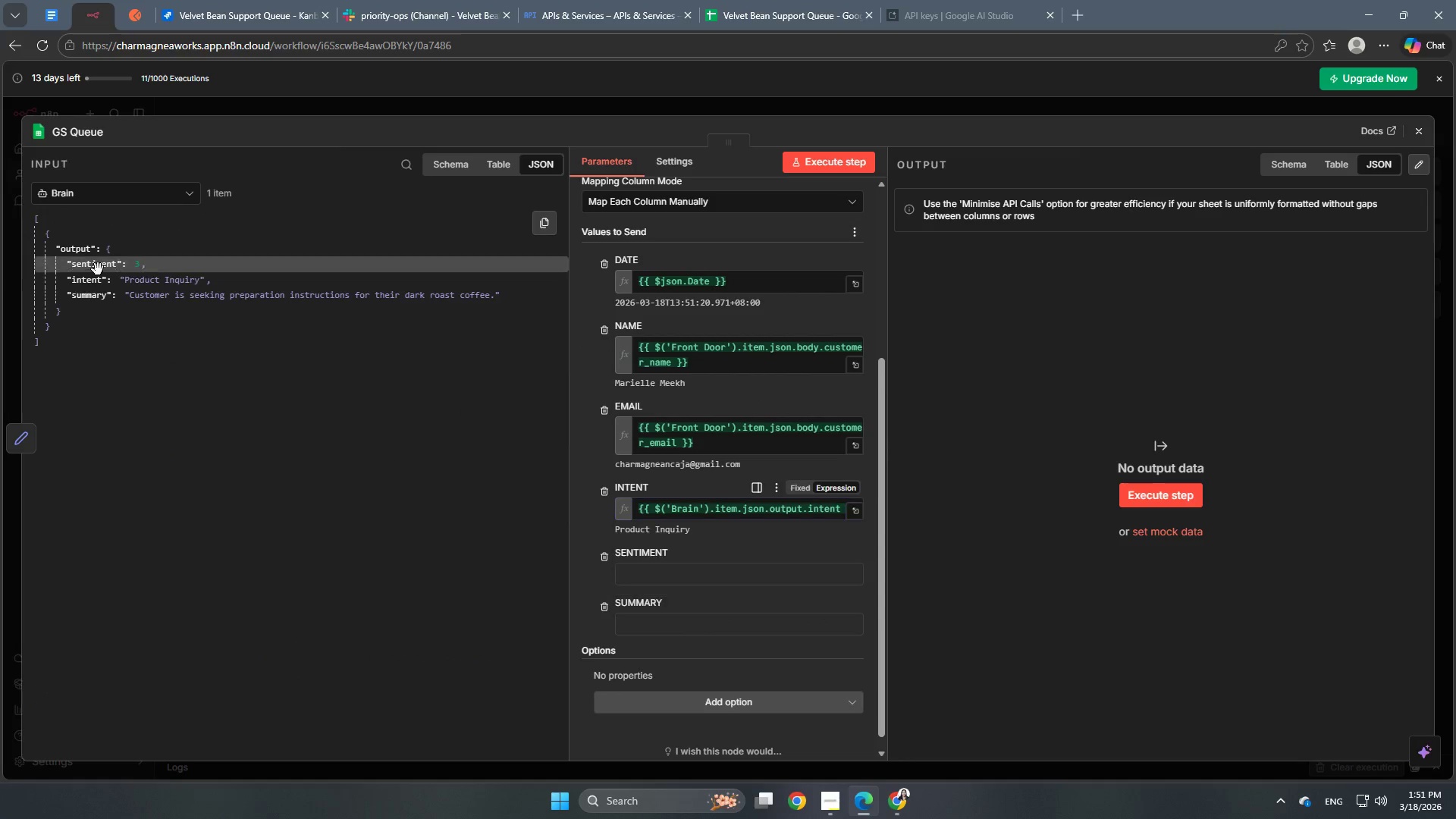 
left_click_drag(start_coordinate=[98, 269], to_coordinate=[628, 586])
 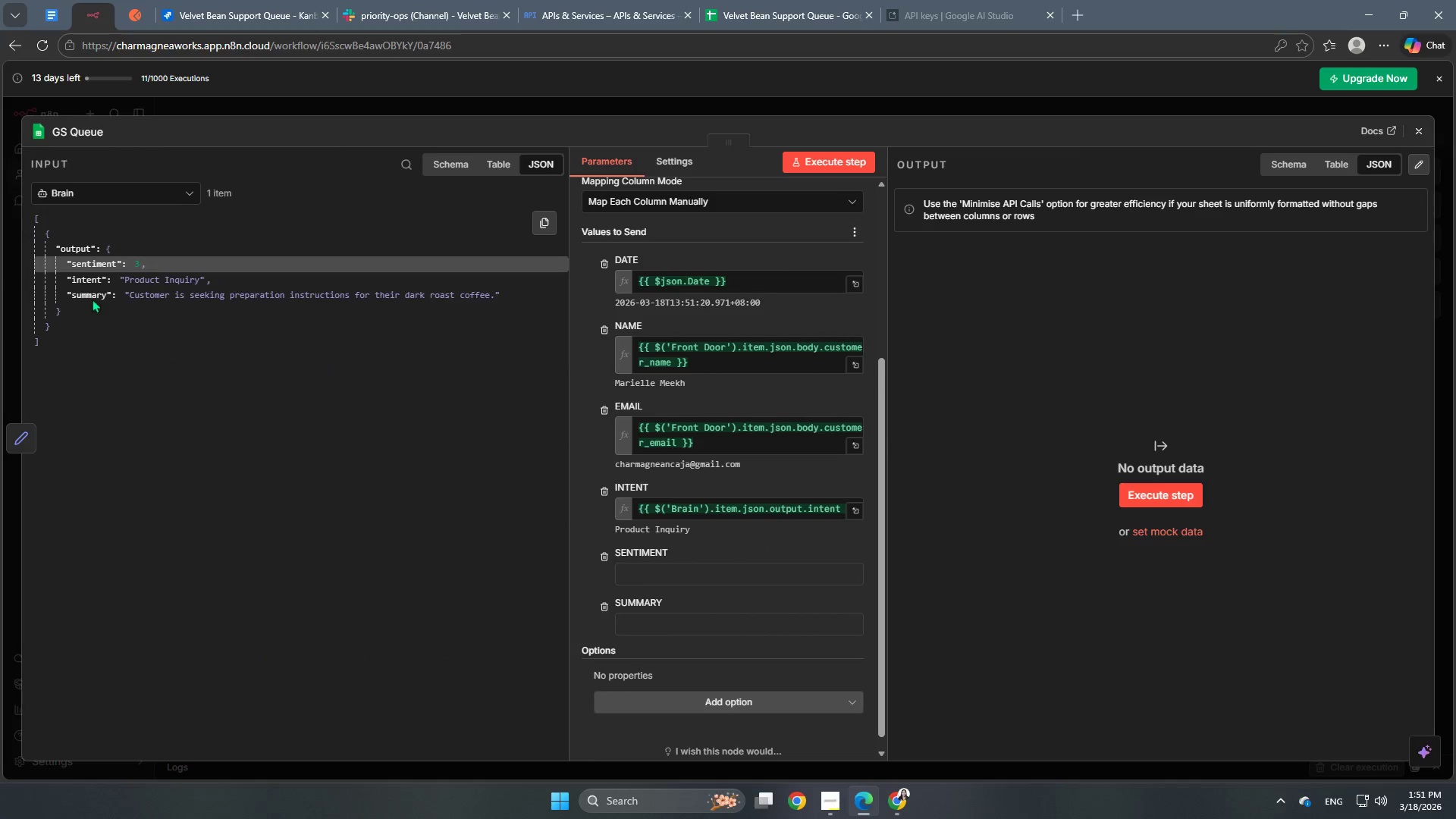 
left_click_drag(start_coordinate=[92, 297], to_coordinate=[660, 631])
 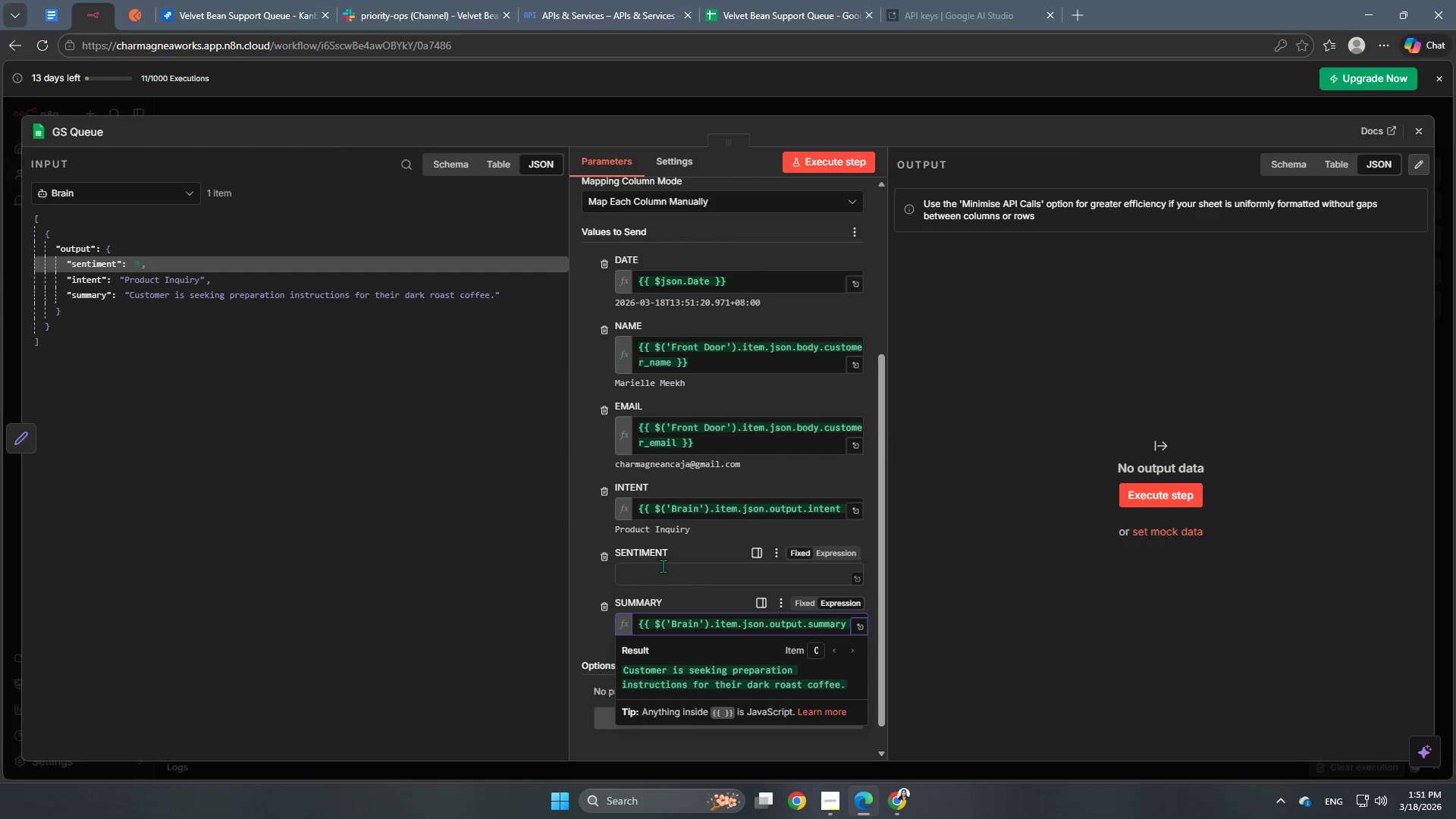 
left_click([663, 566])
 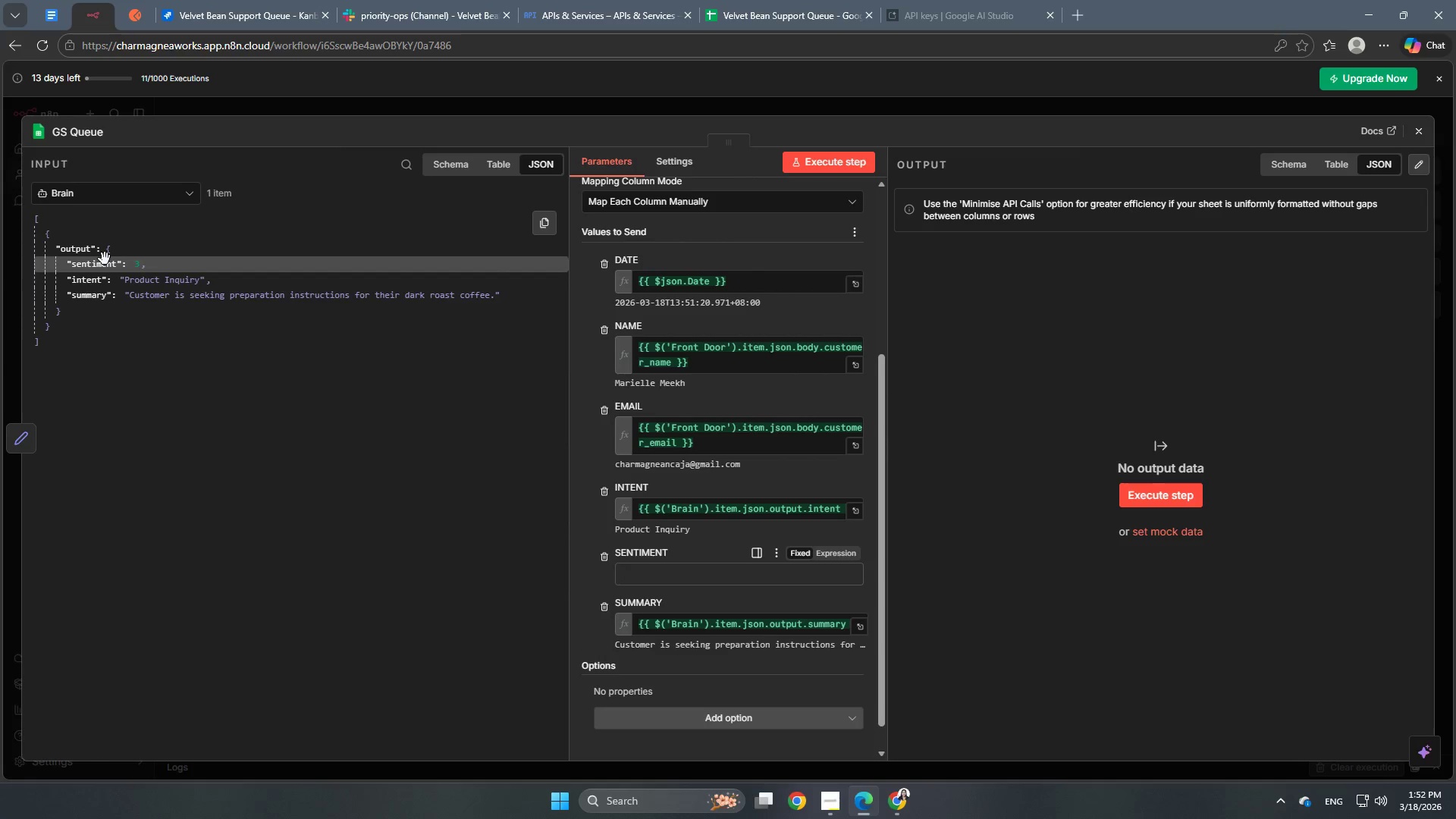 
wait(5.53)
 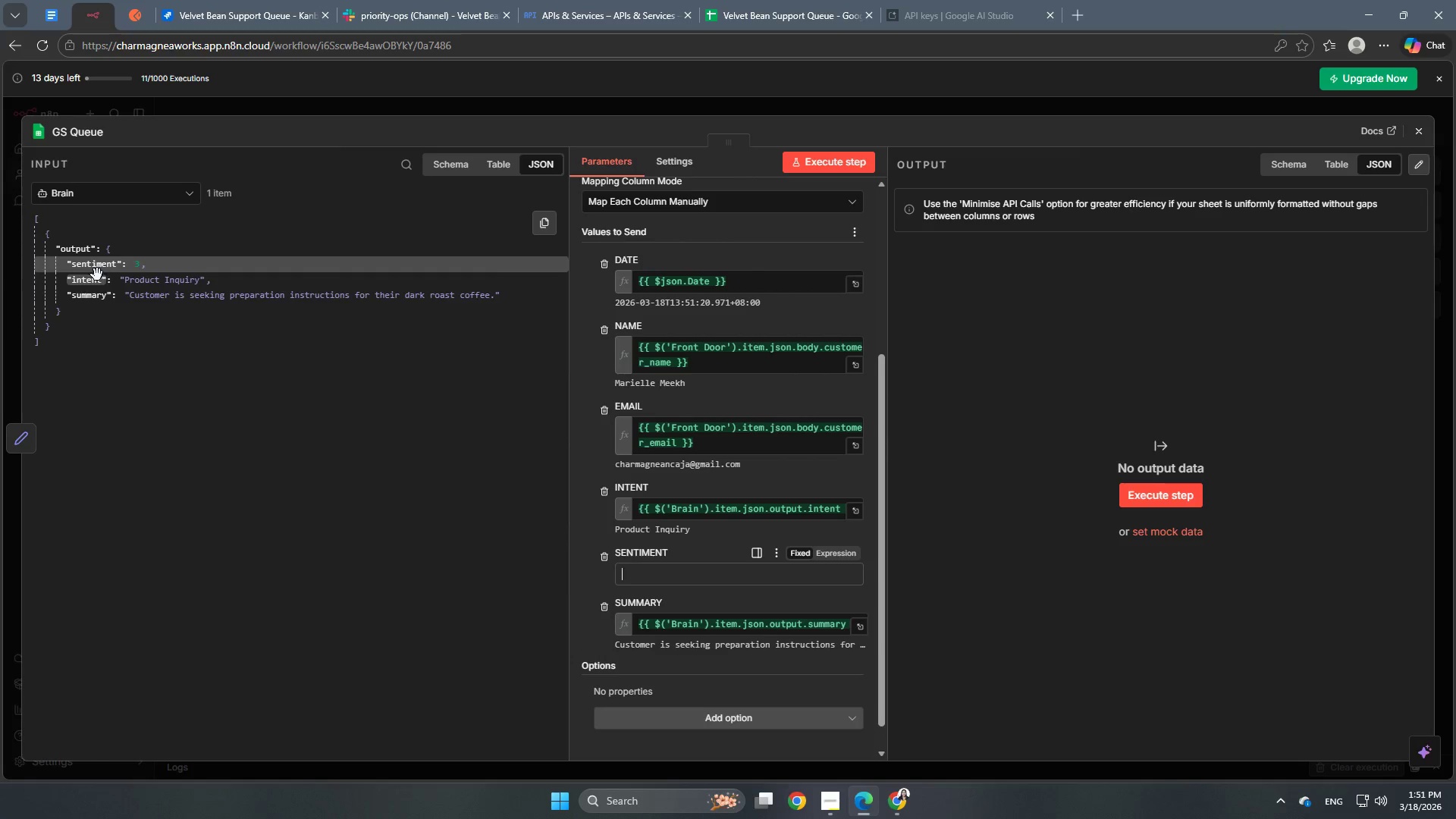 
left_click_drag(start_coordinate=[103, 269], to_coordinate=[670, 579])
 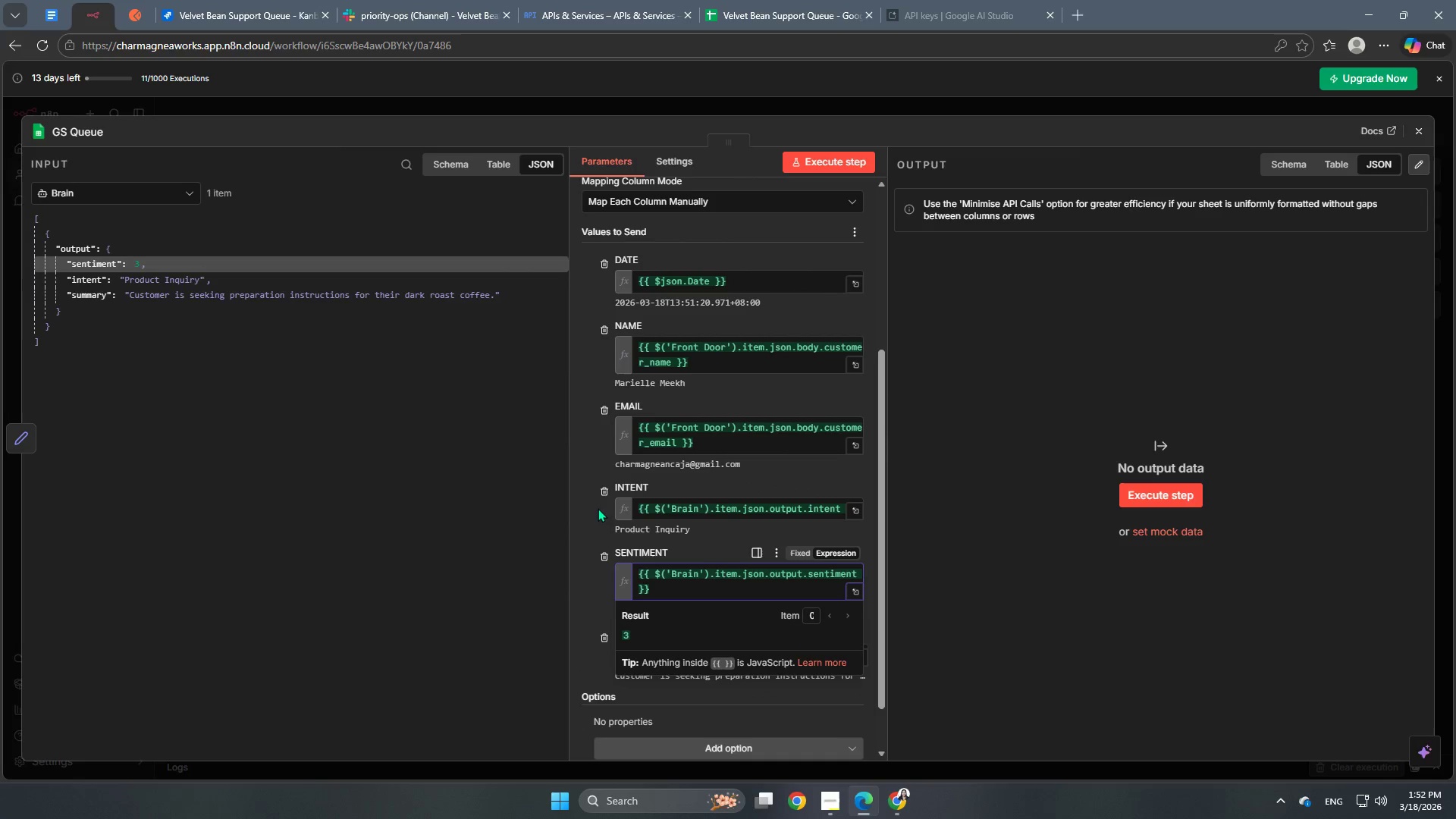 
left_click([573, 514])
 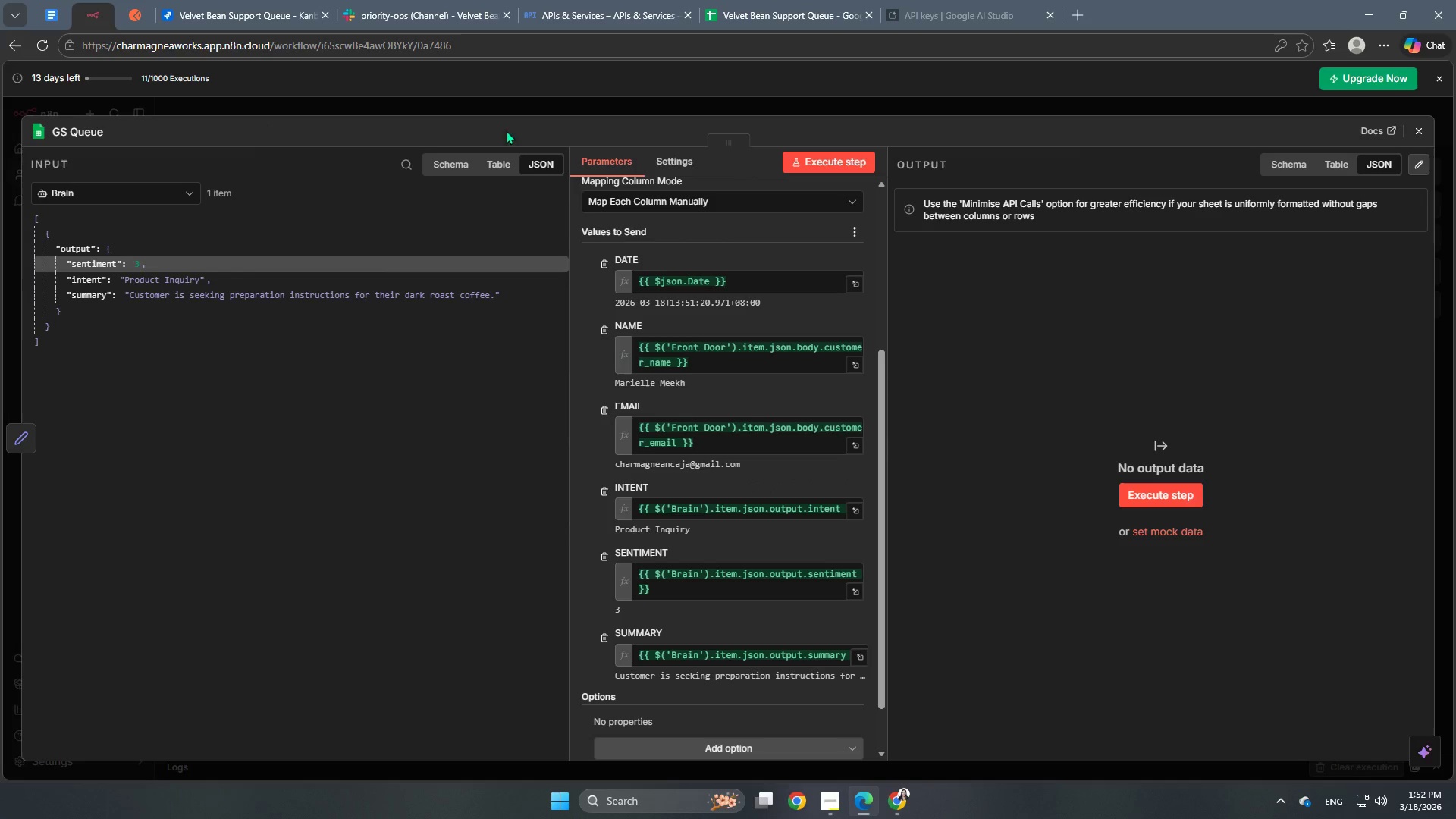 
left_click([535, 106])
 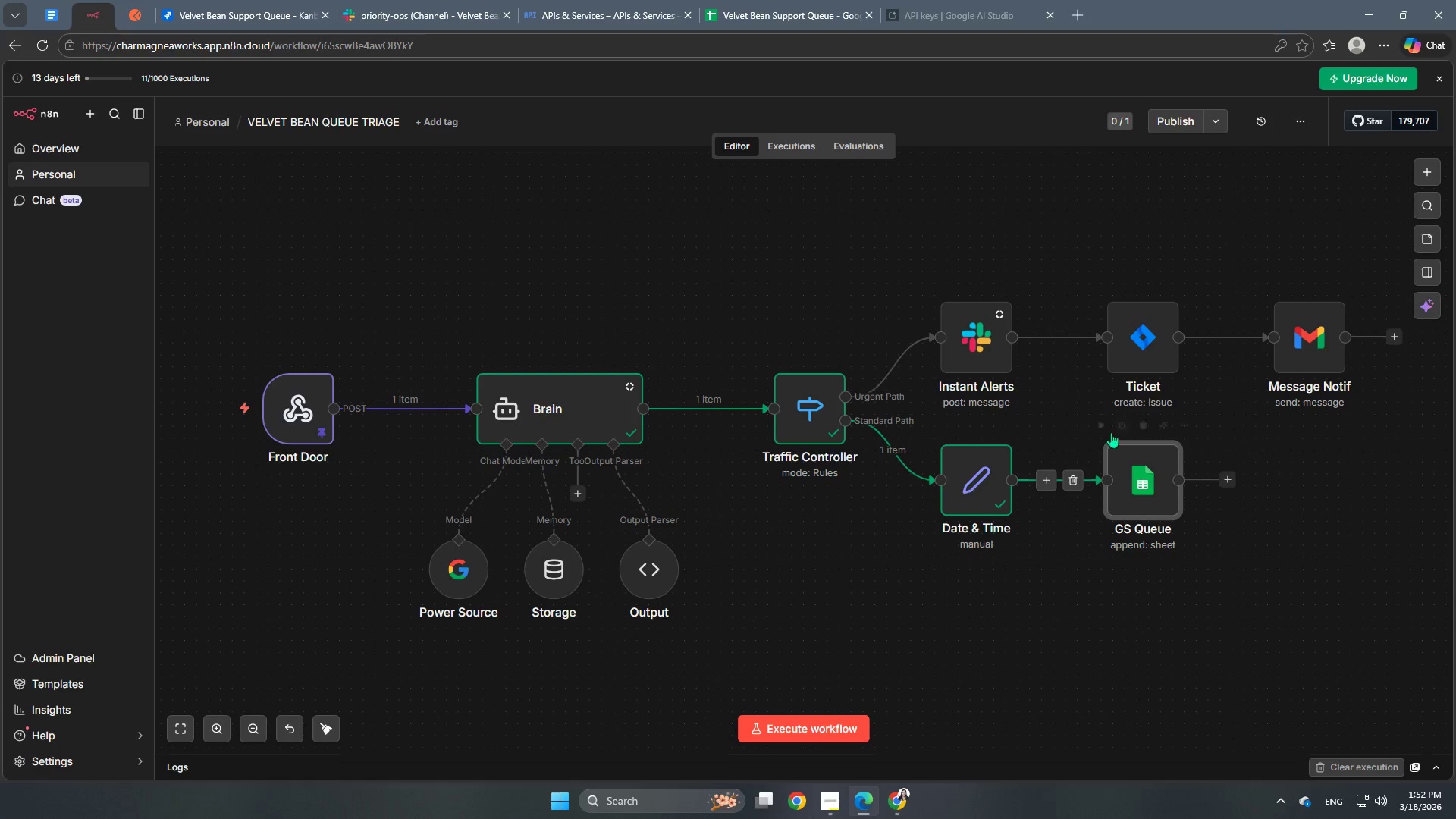 
left_click([1099, 425])
 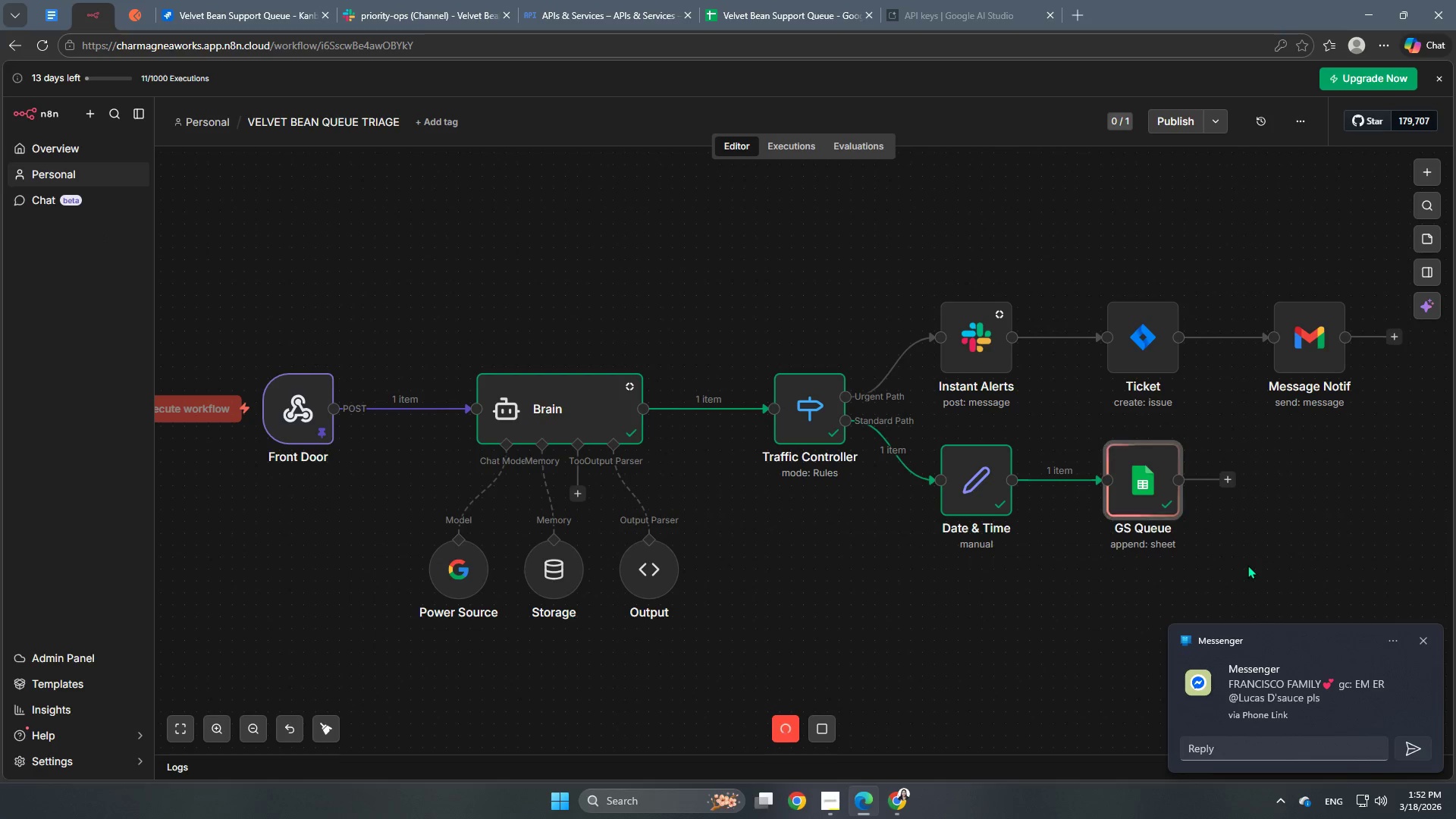 
wait(6.06)
 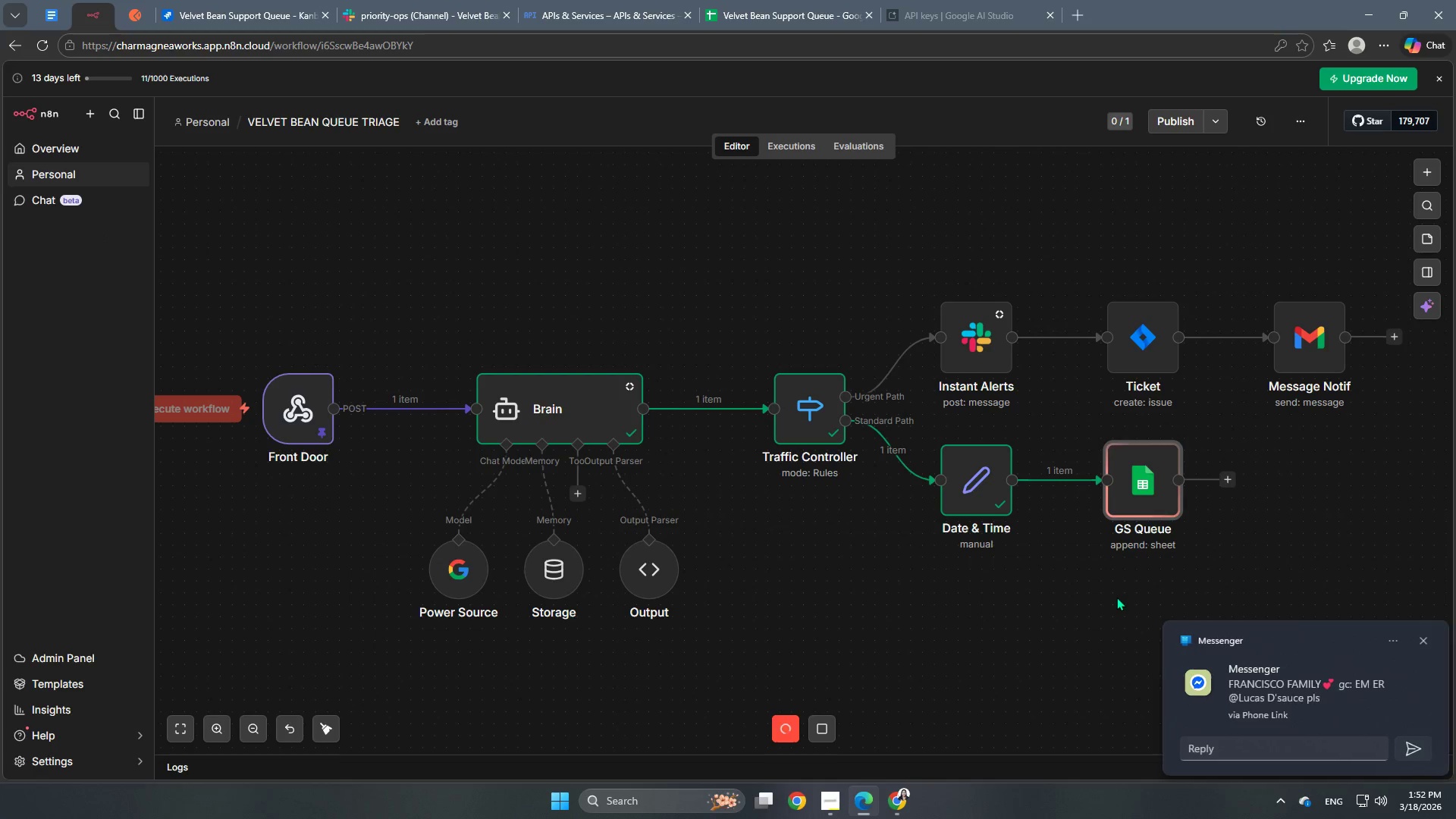 
left_click([245, 2])
 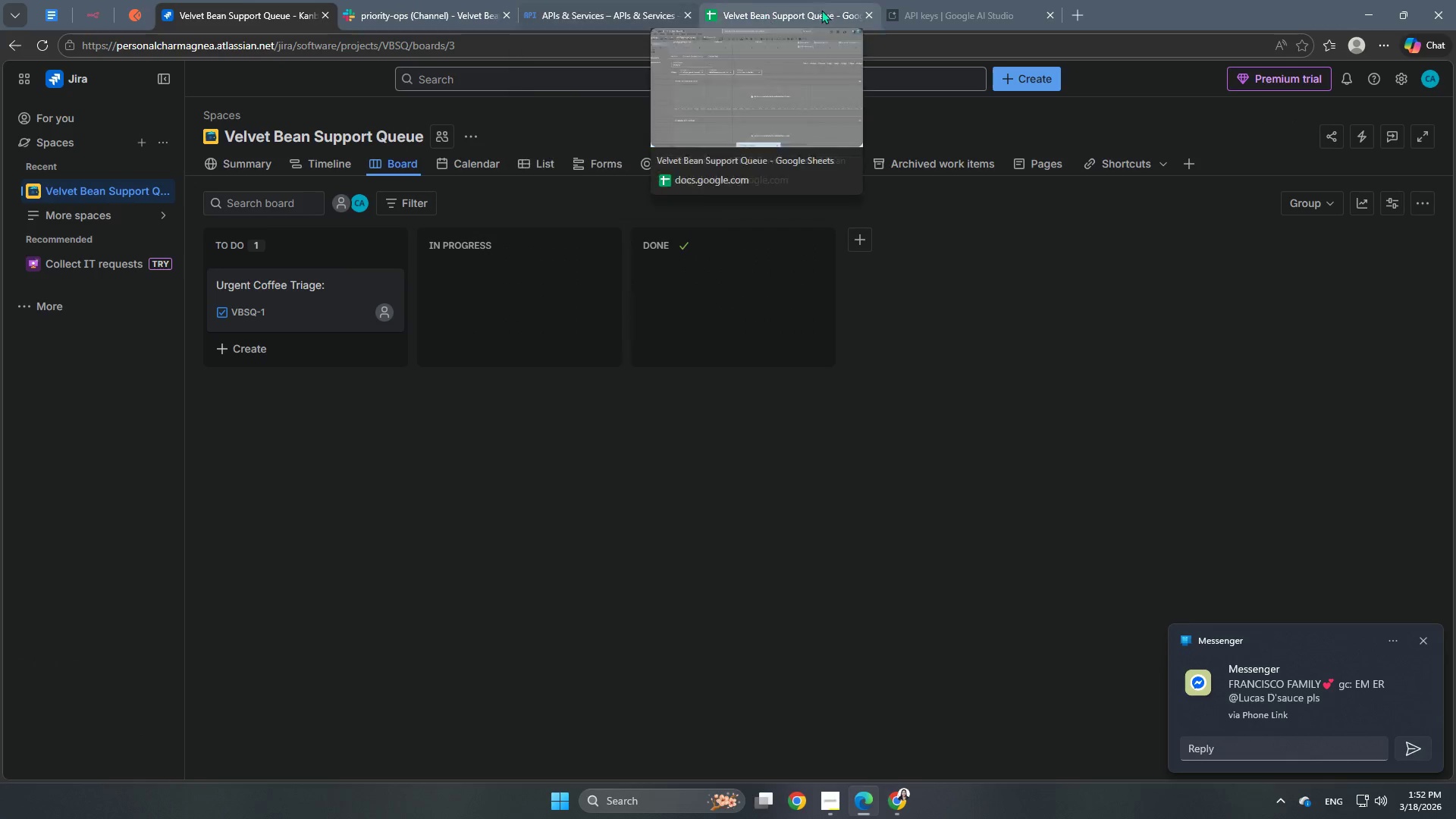 
left_click([752, 4])
 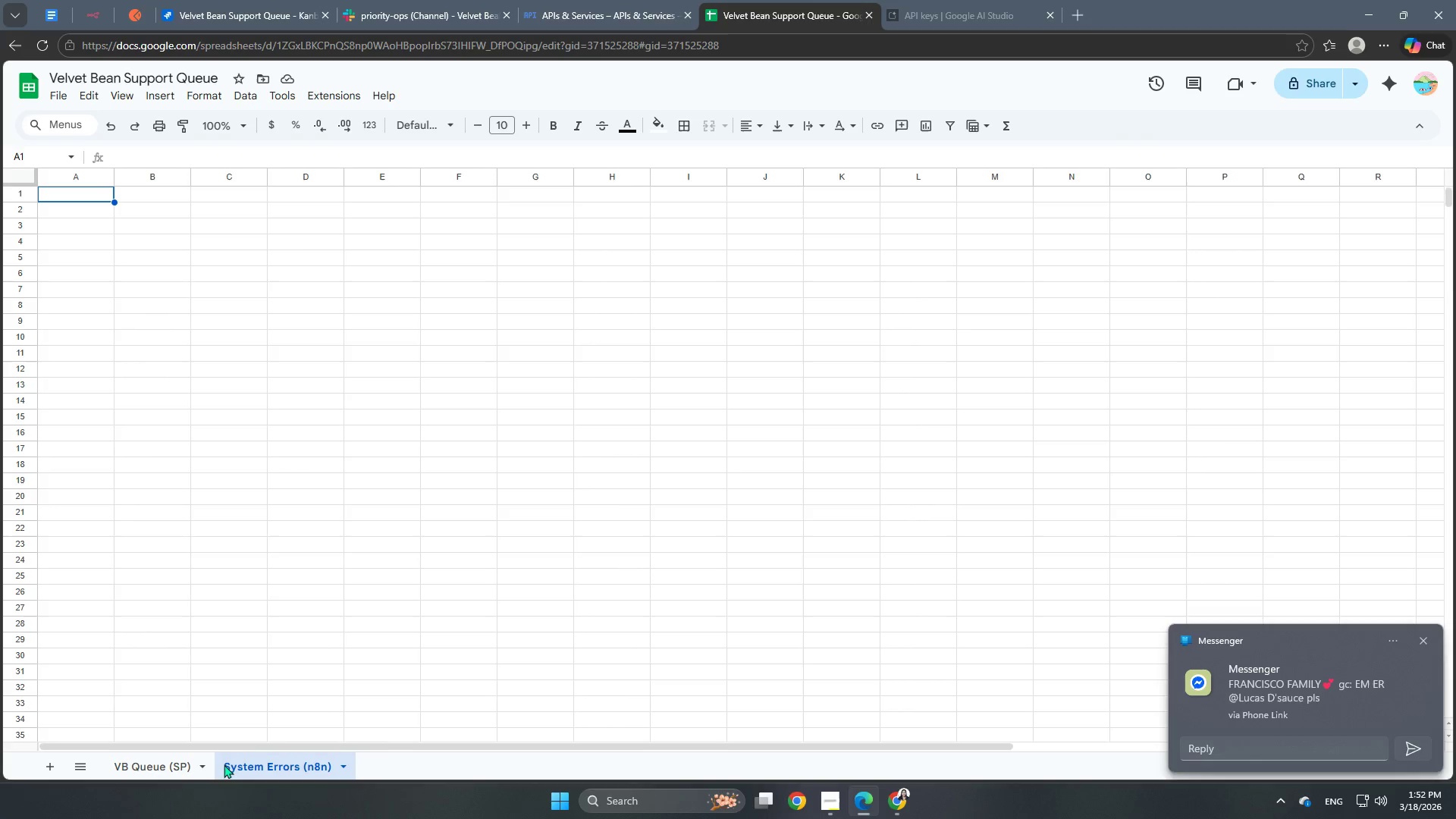 
left_click([190, 774])
 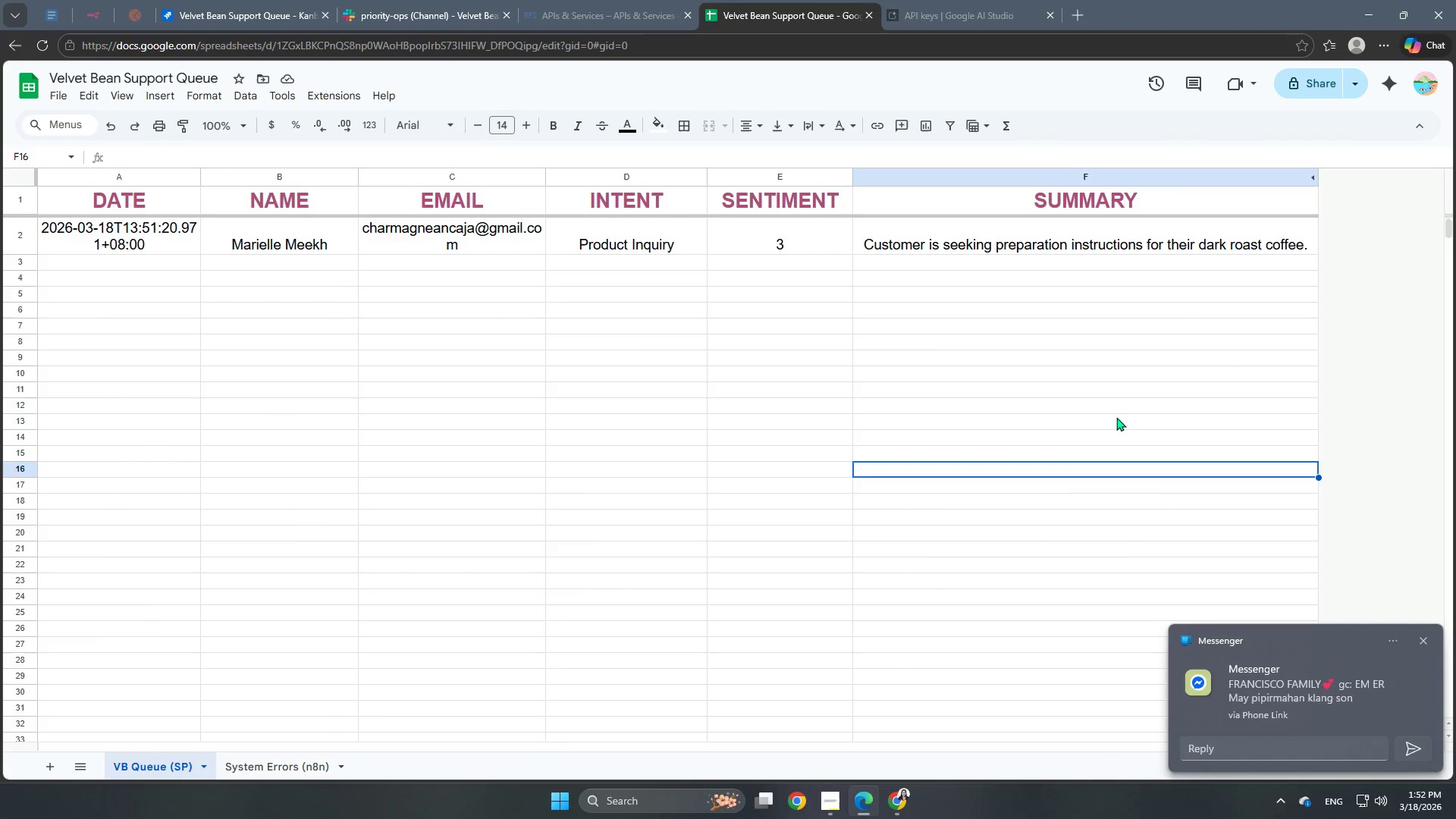 
scroll: coordinate [736, 444], scroll_direction: down, amount: 1.0
 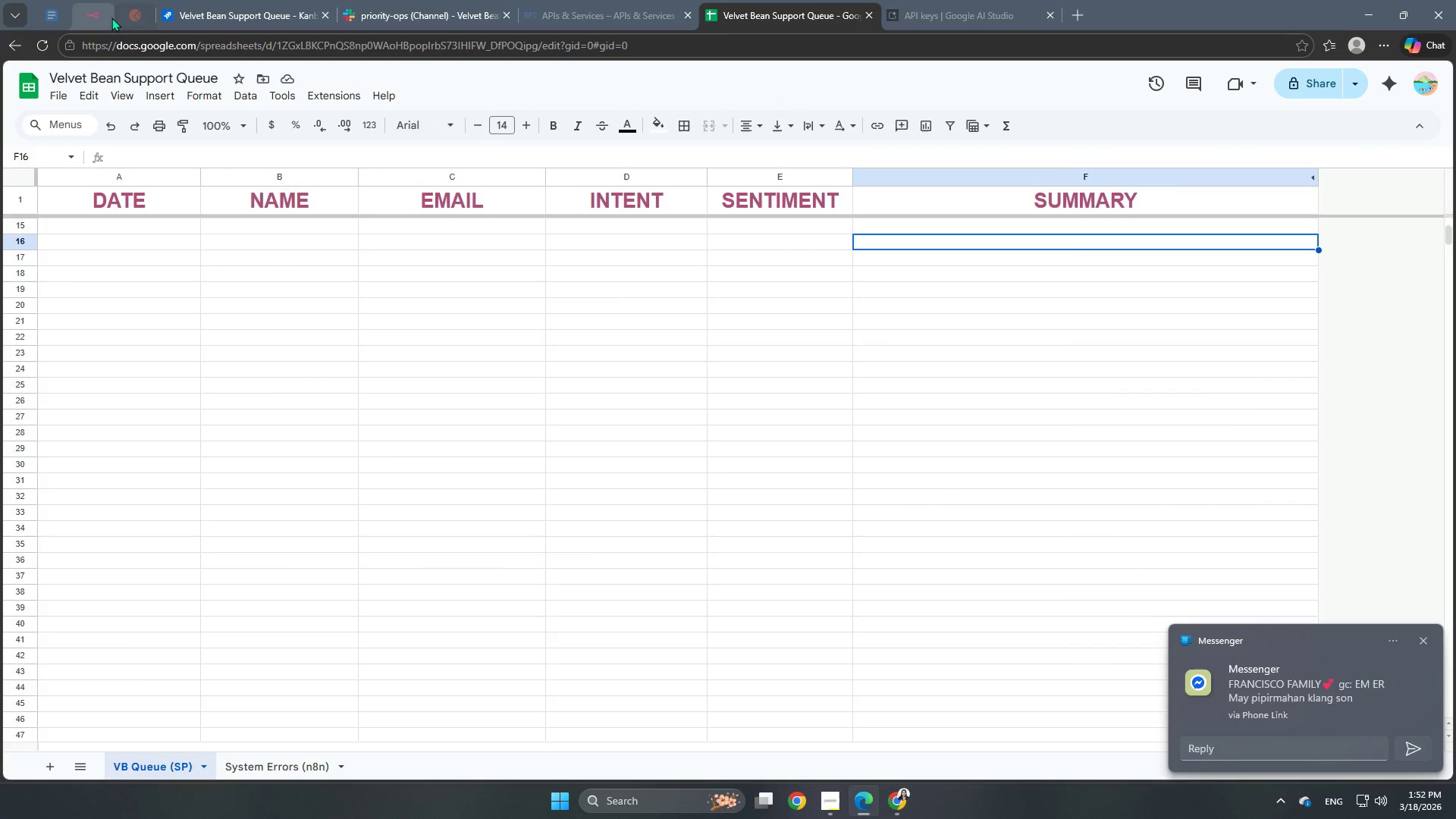 
left_click([108, 17])
 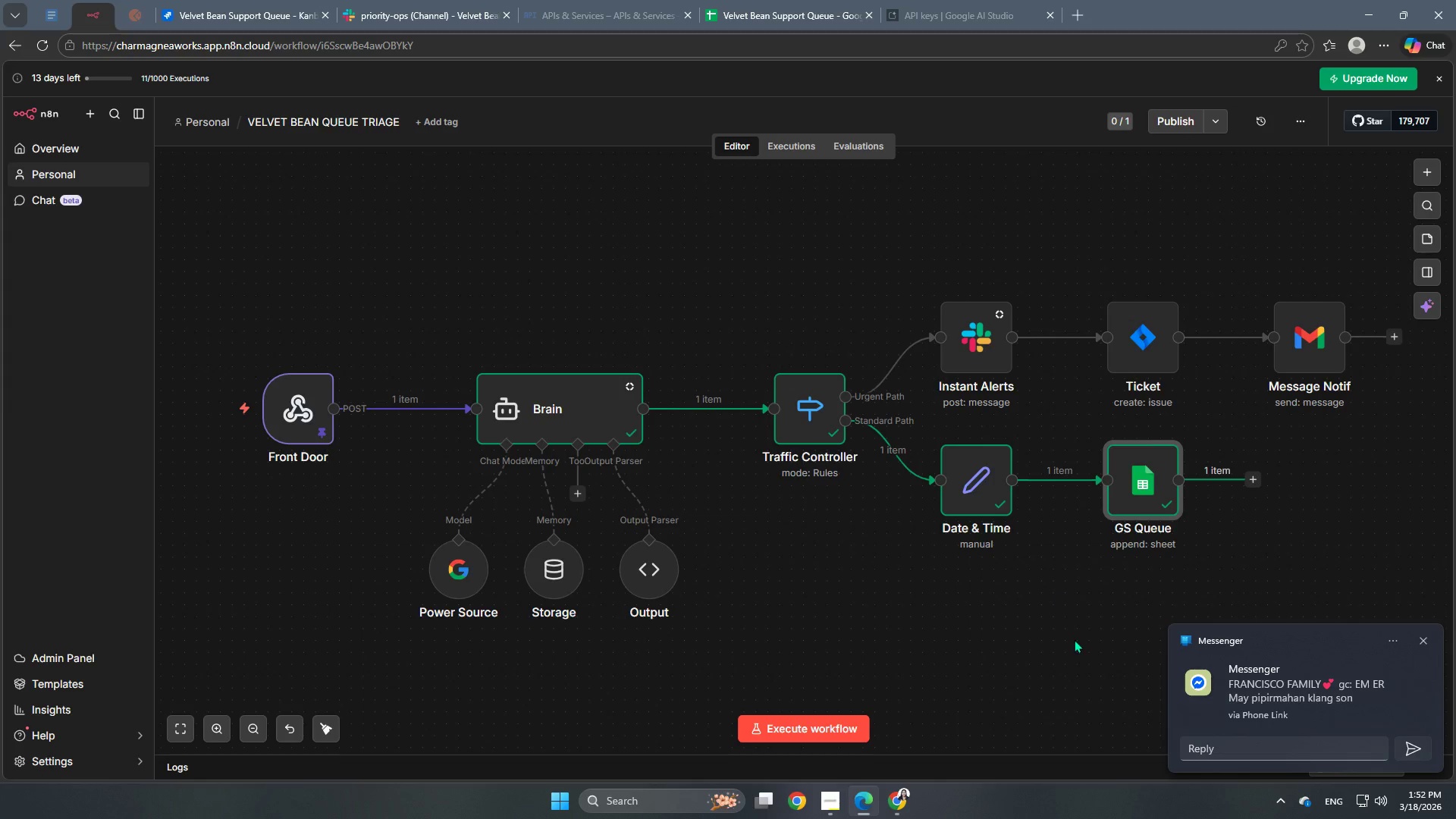 
scroll: coordinate [1075, 645], scroll_direction: down, amount: 1.0
 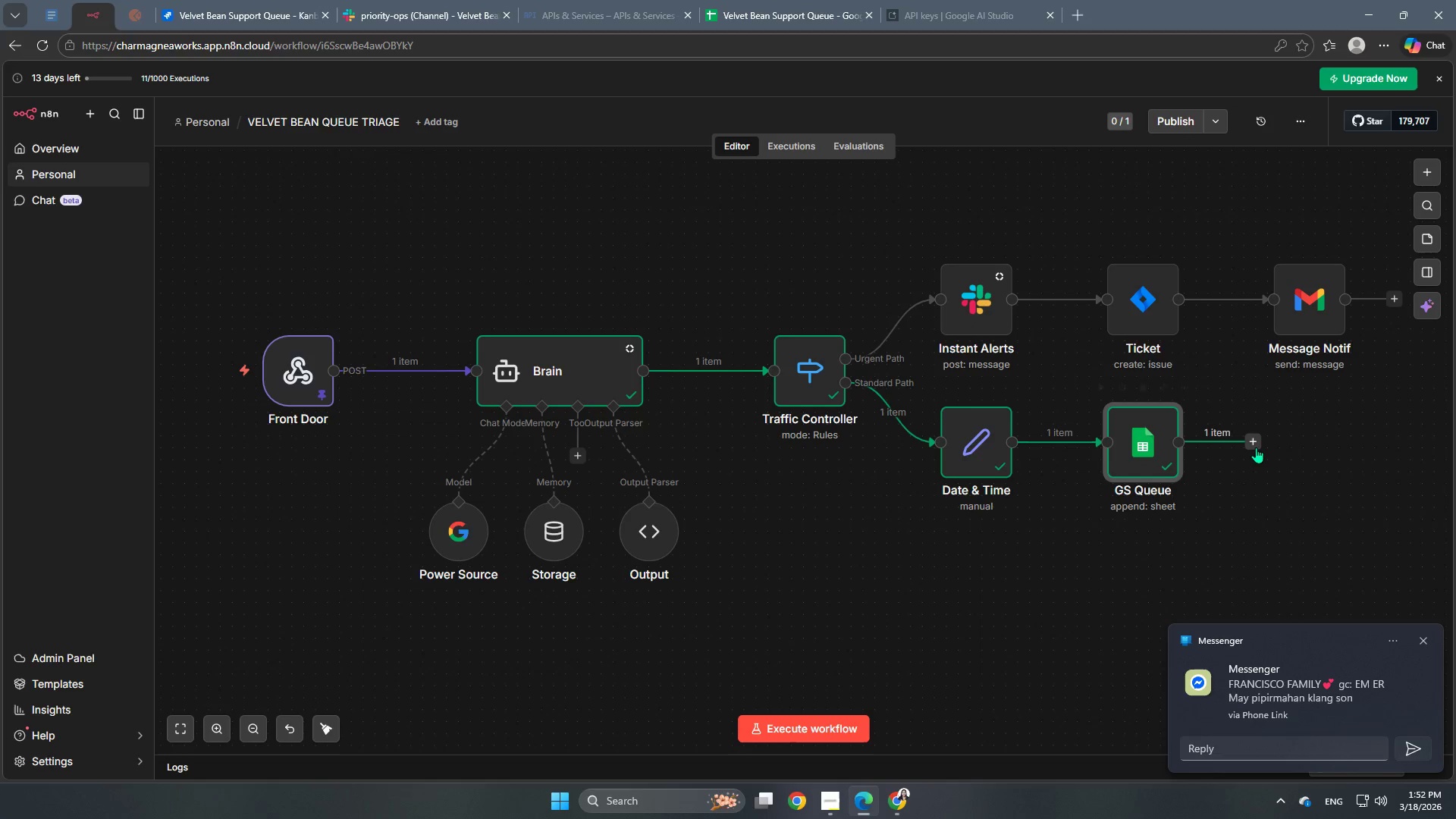 
left_click([1250, 444])
 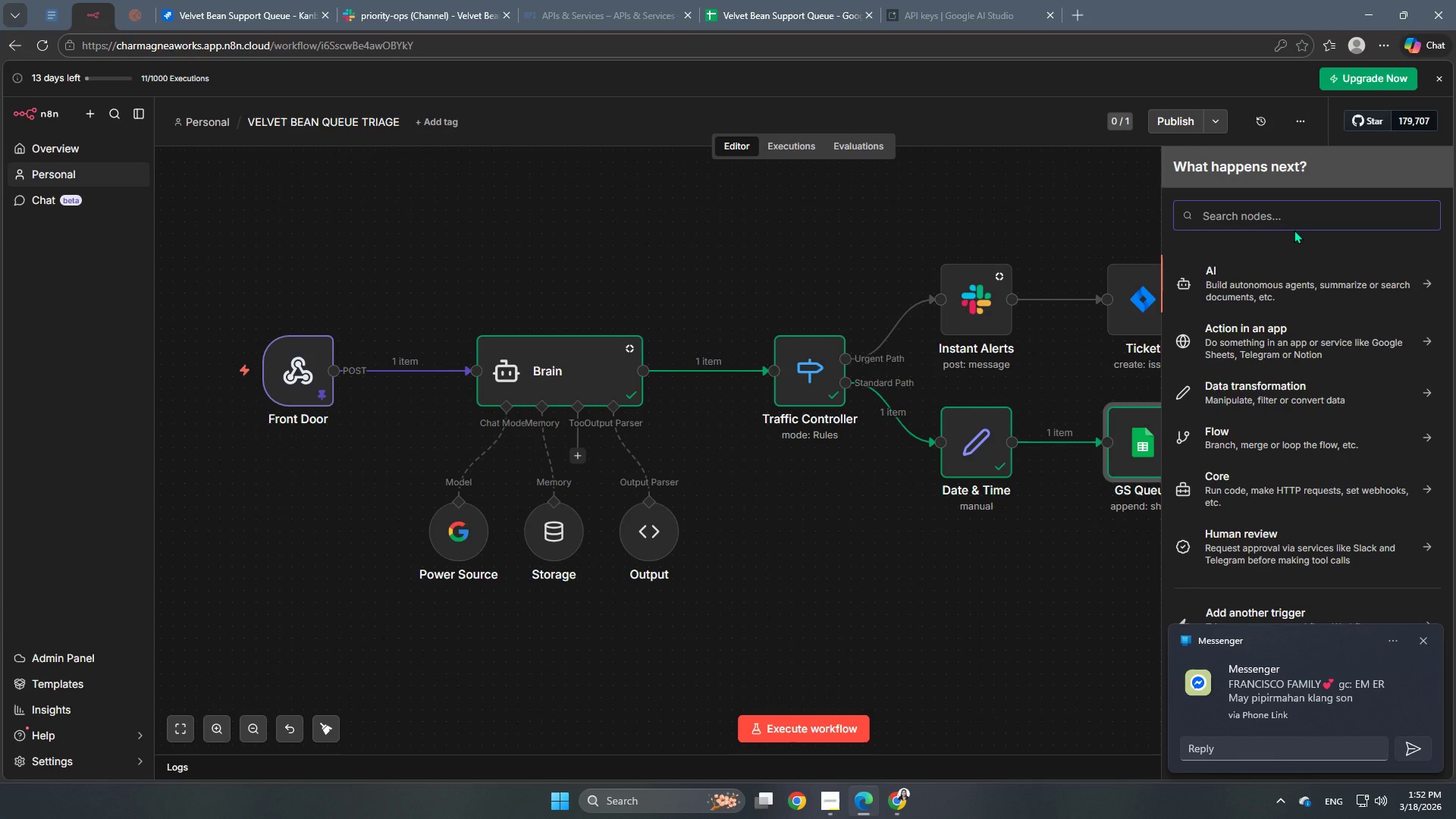 
type(gmai)
 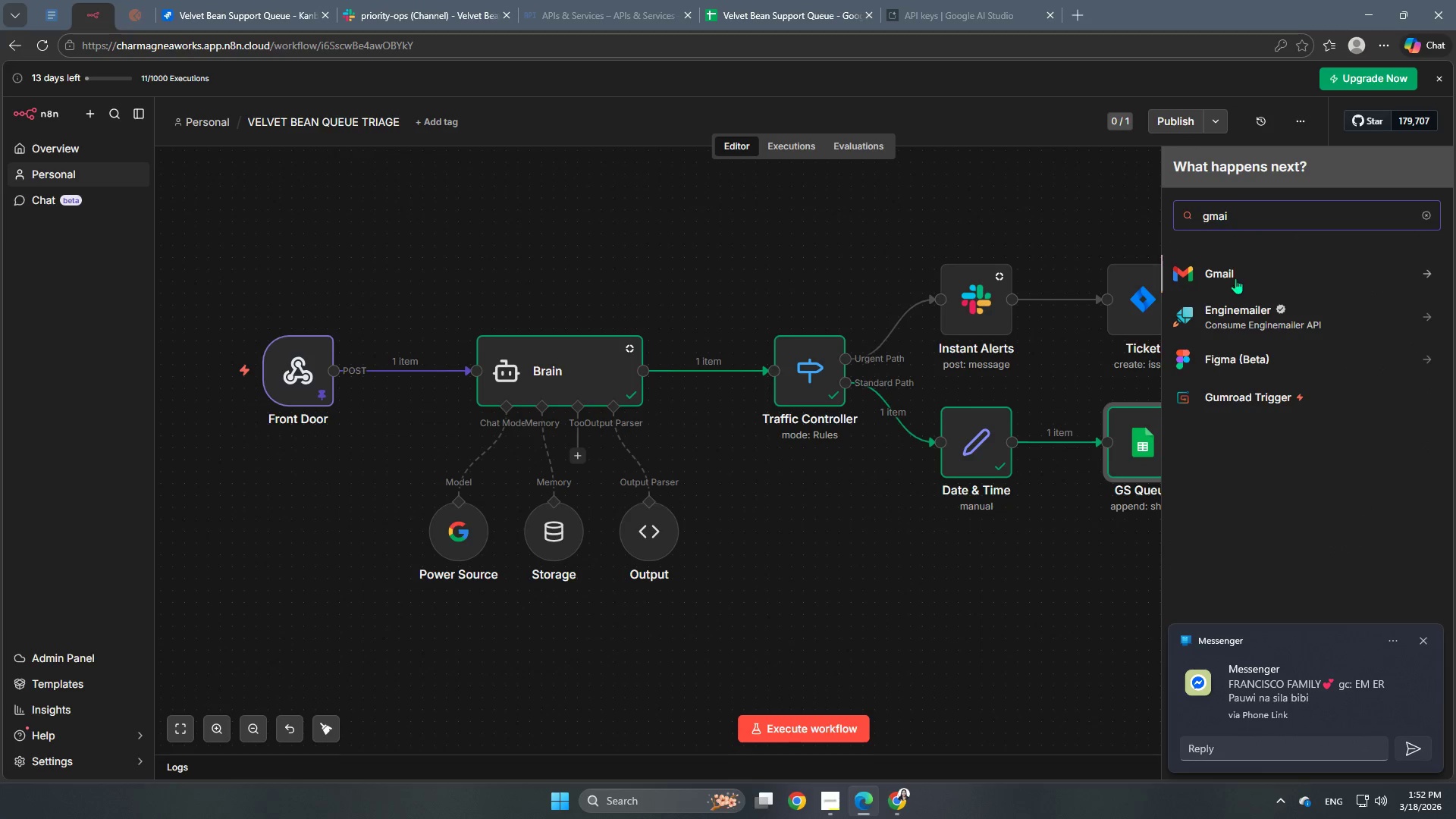 
left_click([1254, 275])
 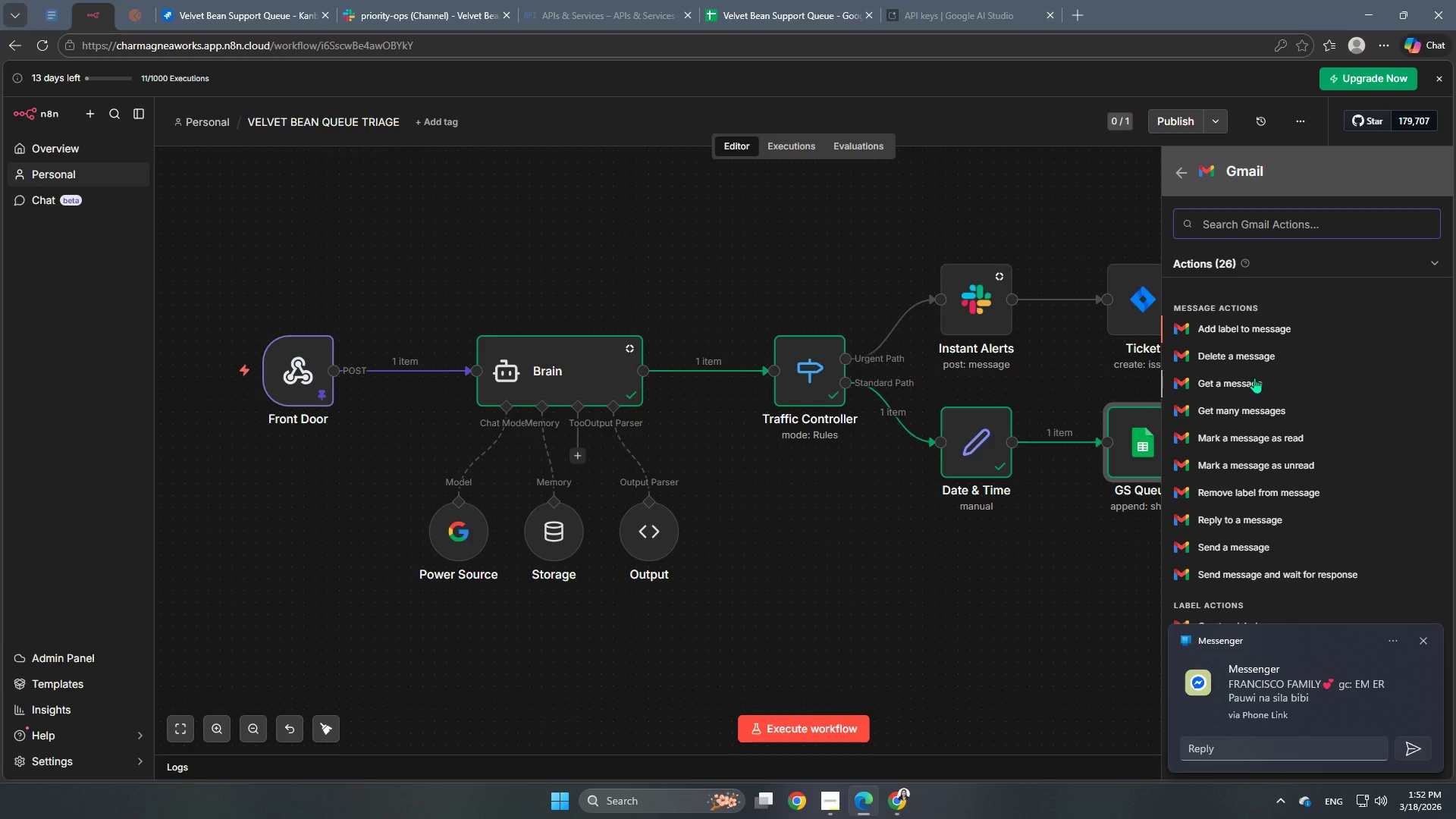 
scroll: coordinate [1250, 398], scroll_direction: down, amount: 2.0
 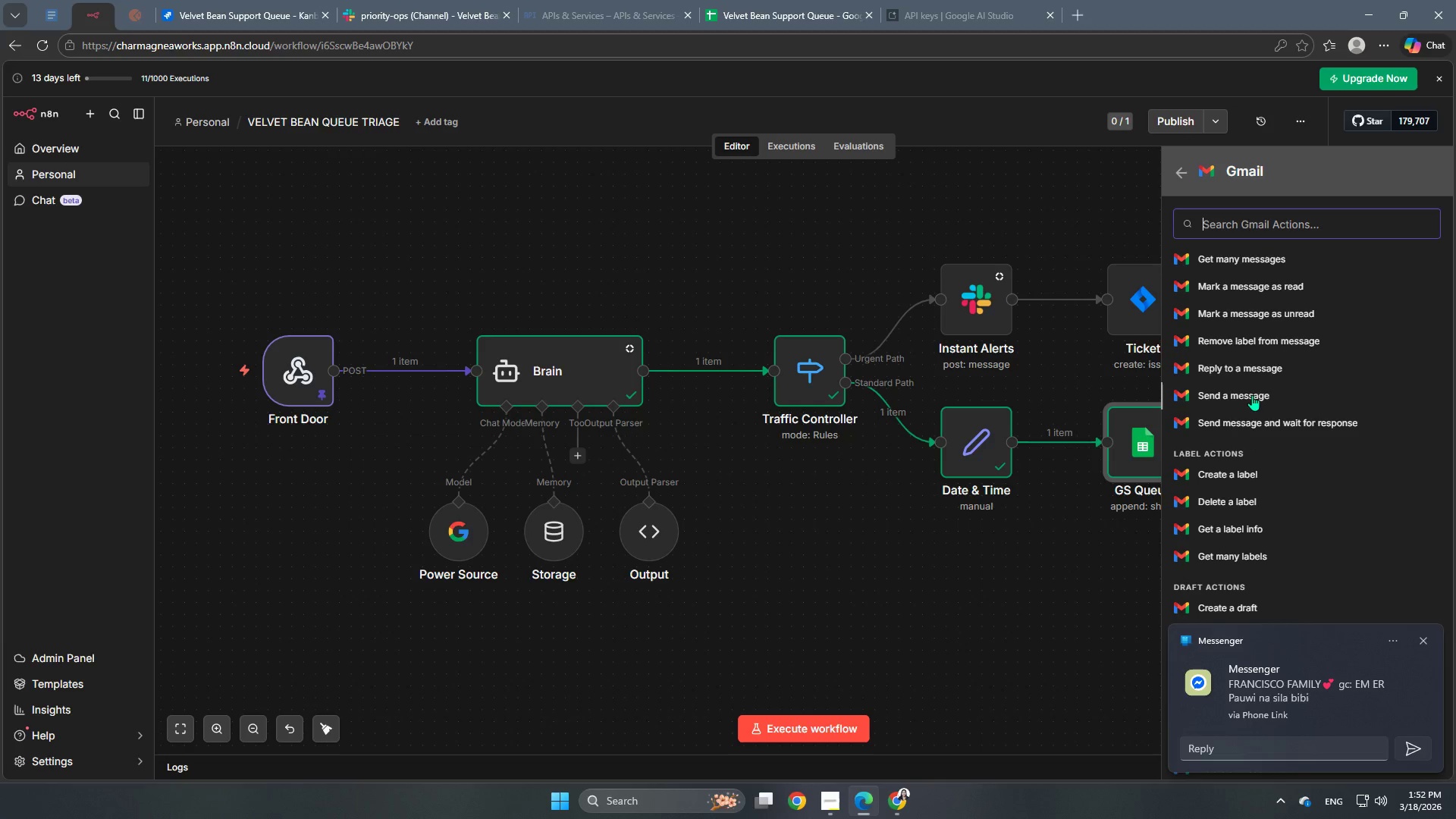 
left_click([1252, 395])
 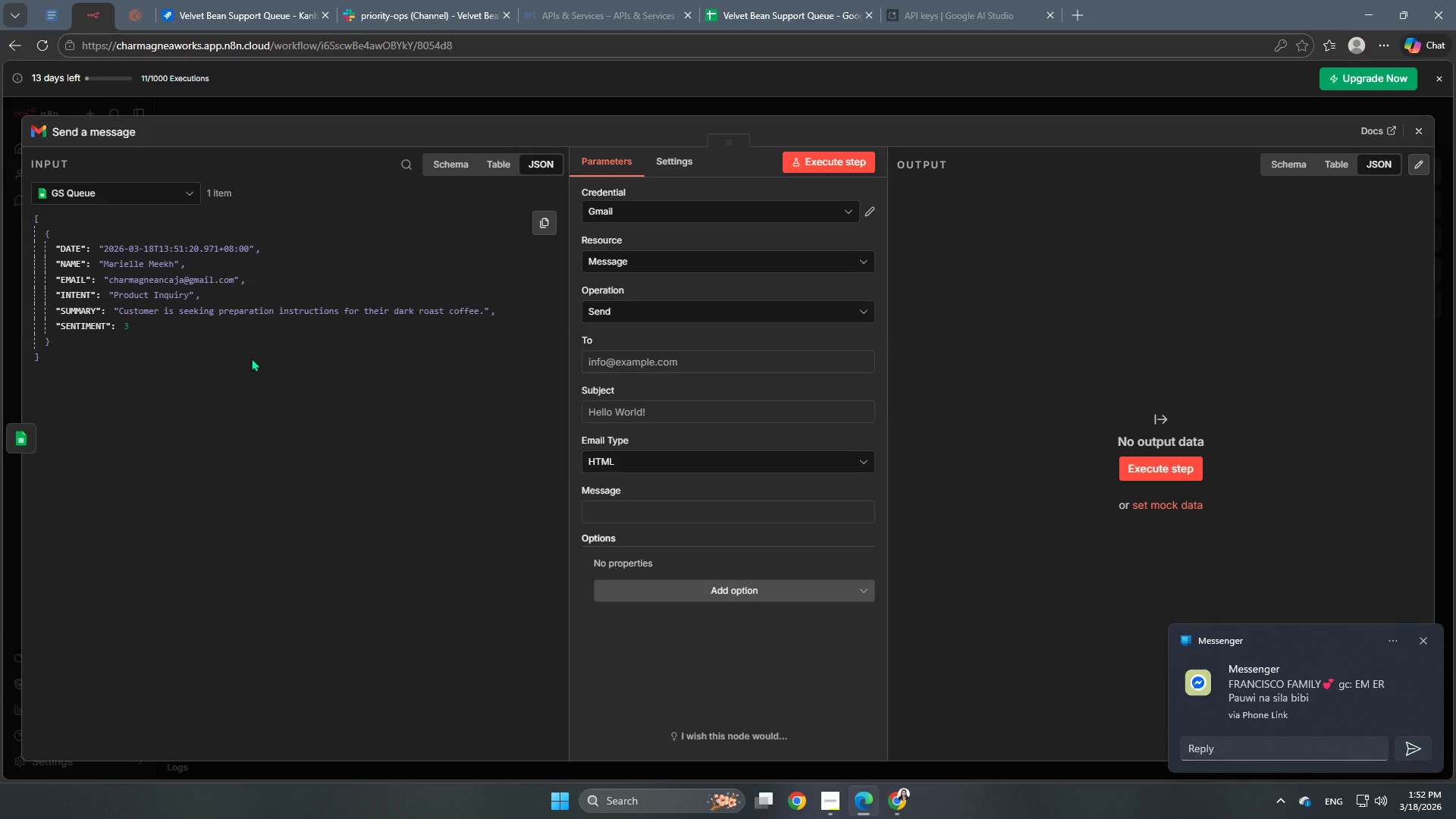 
wait(8.25)
 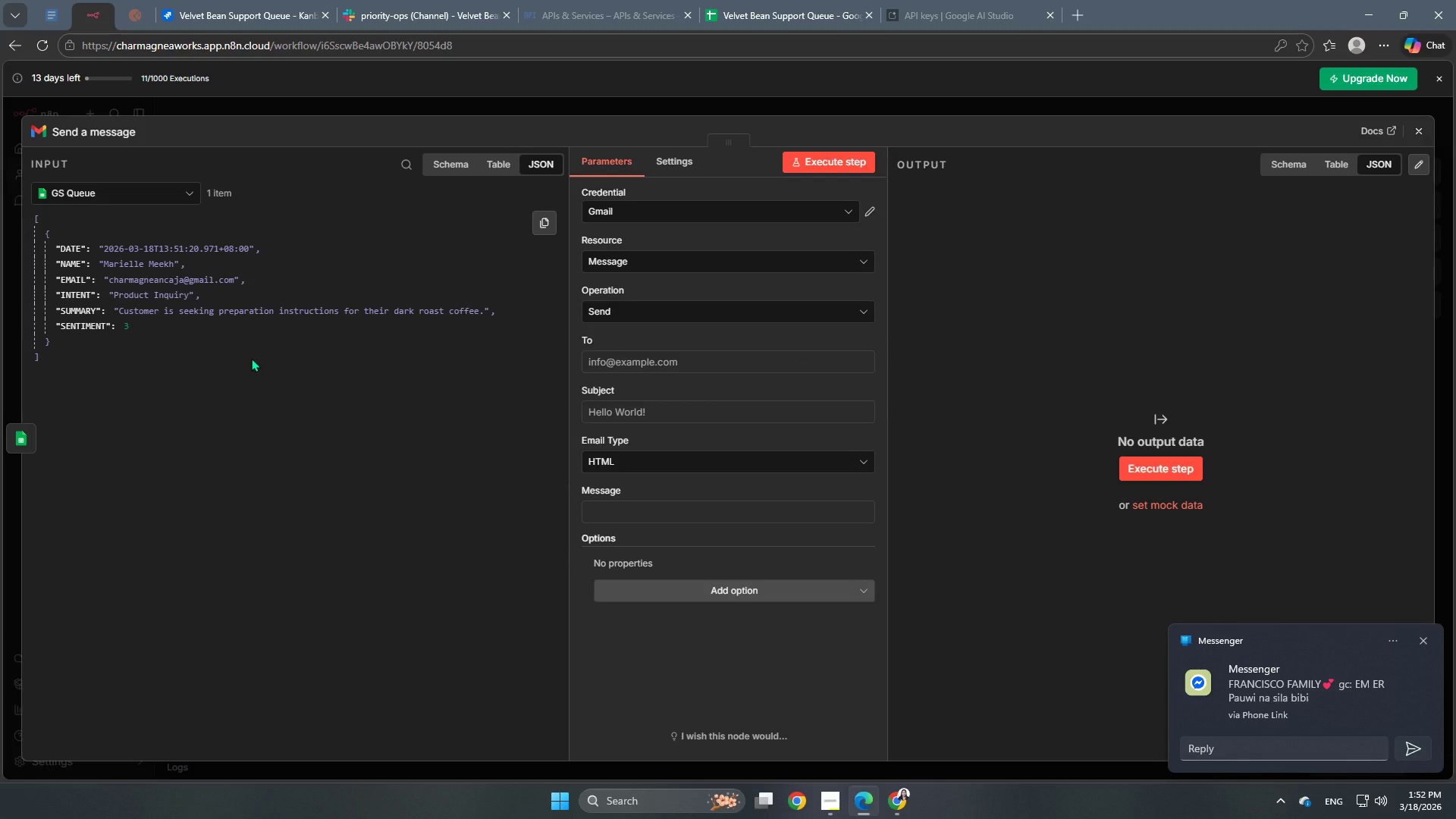 
left_click([715, 362])
 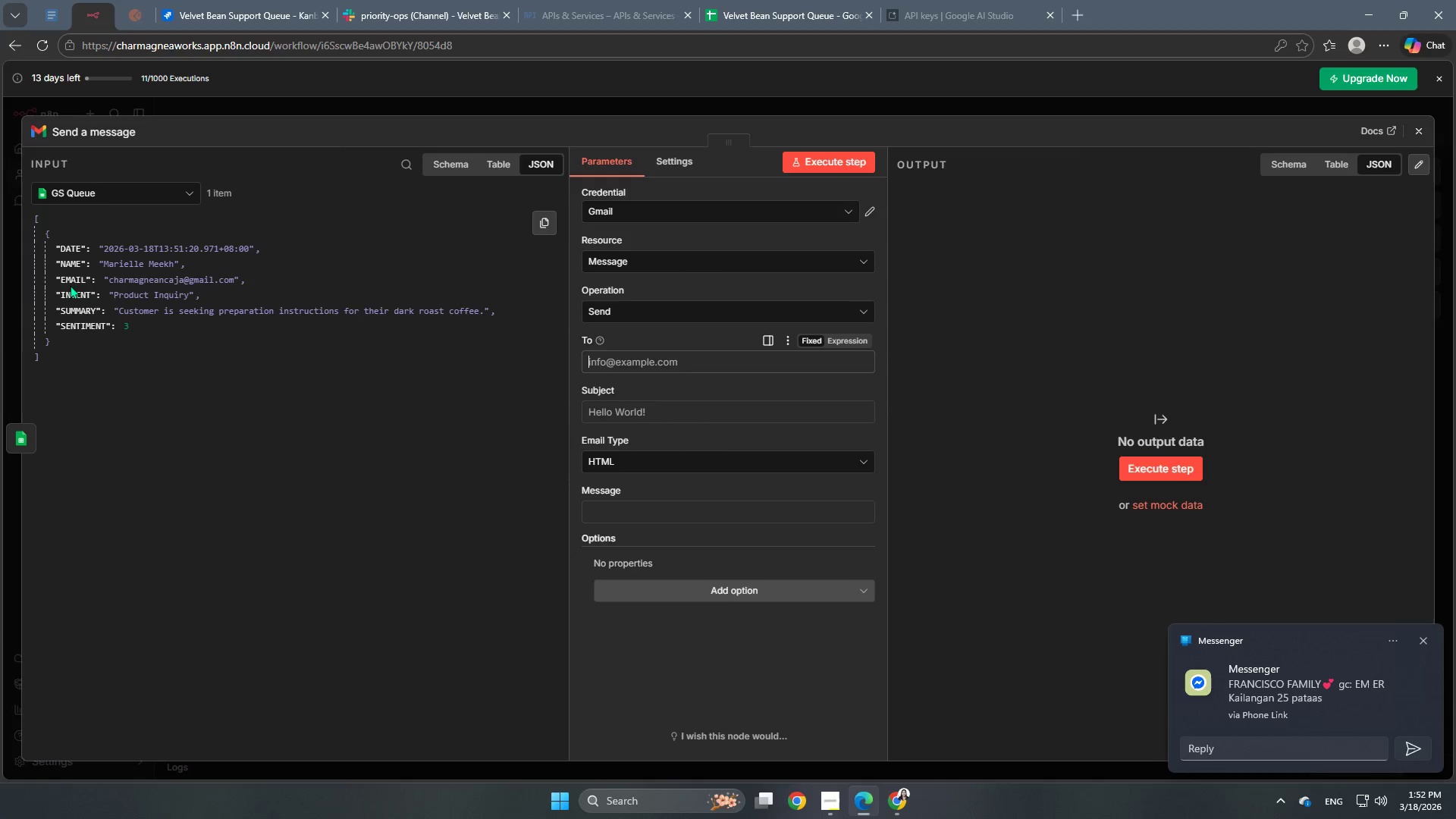 
left_click_drag(start_coordinate=[68, 280], to_coordinate=[641, 372])
 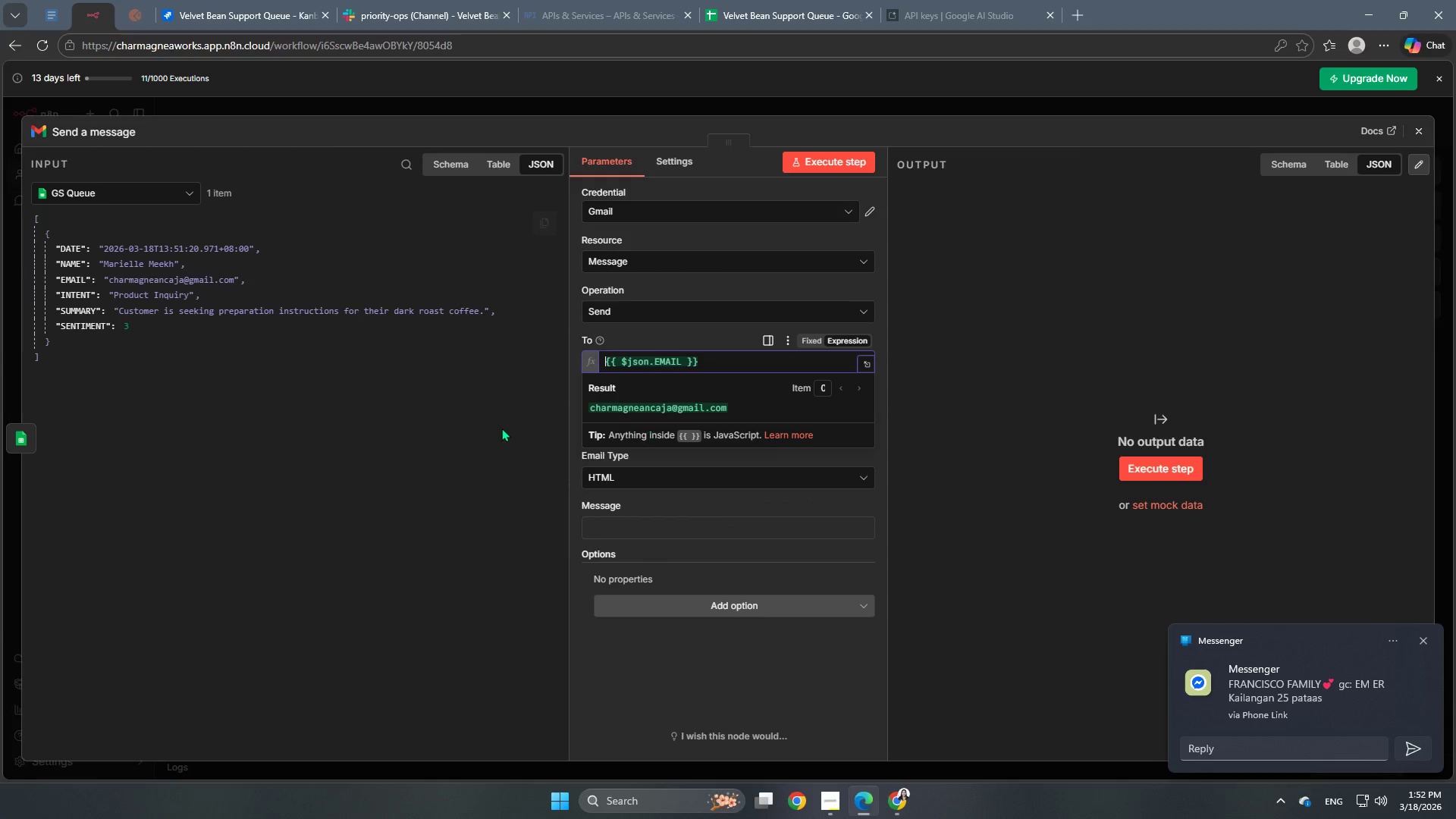 
left_click([531, 419])
 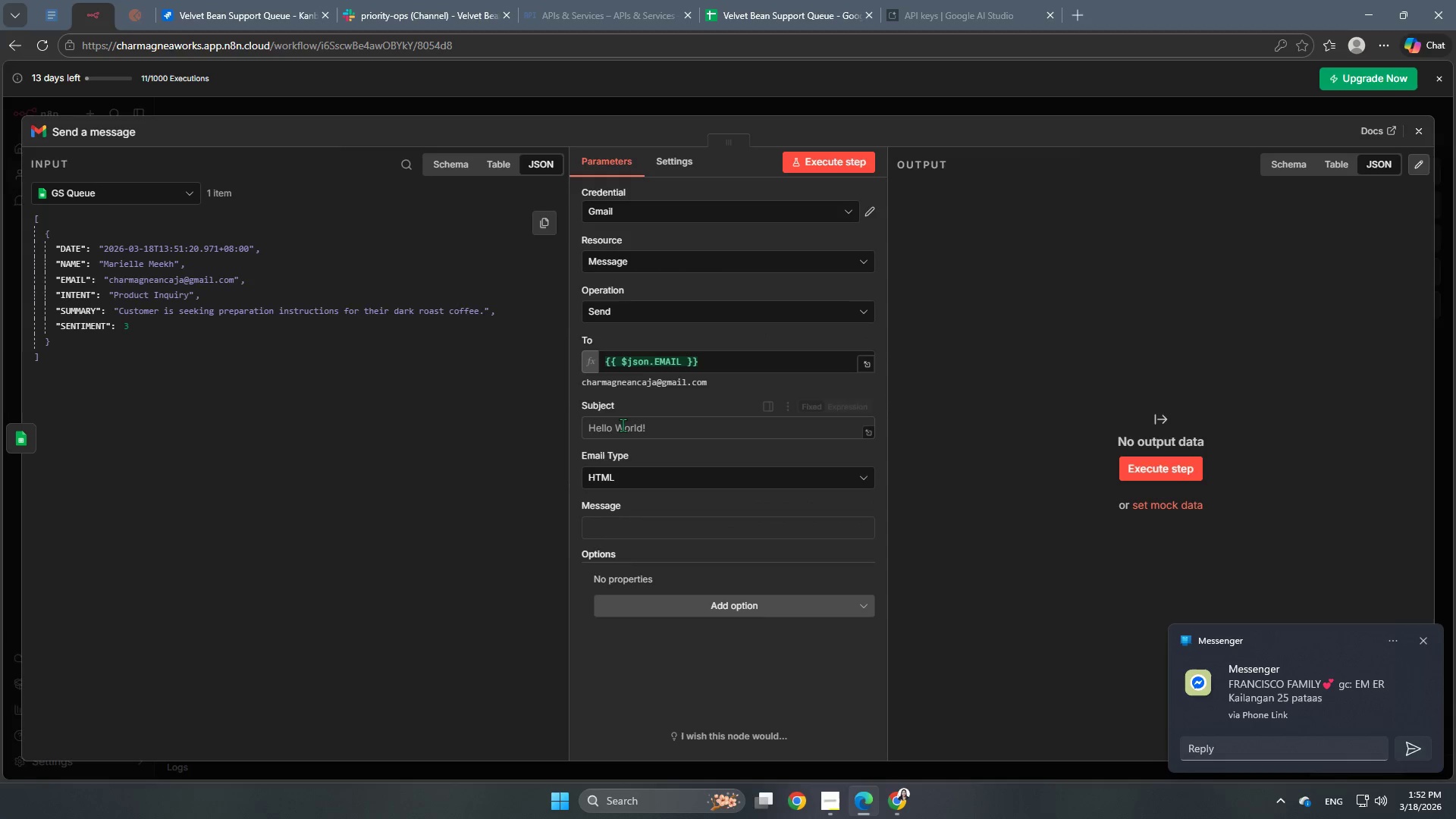 
left_click([623, 425])
 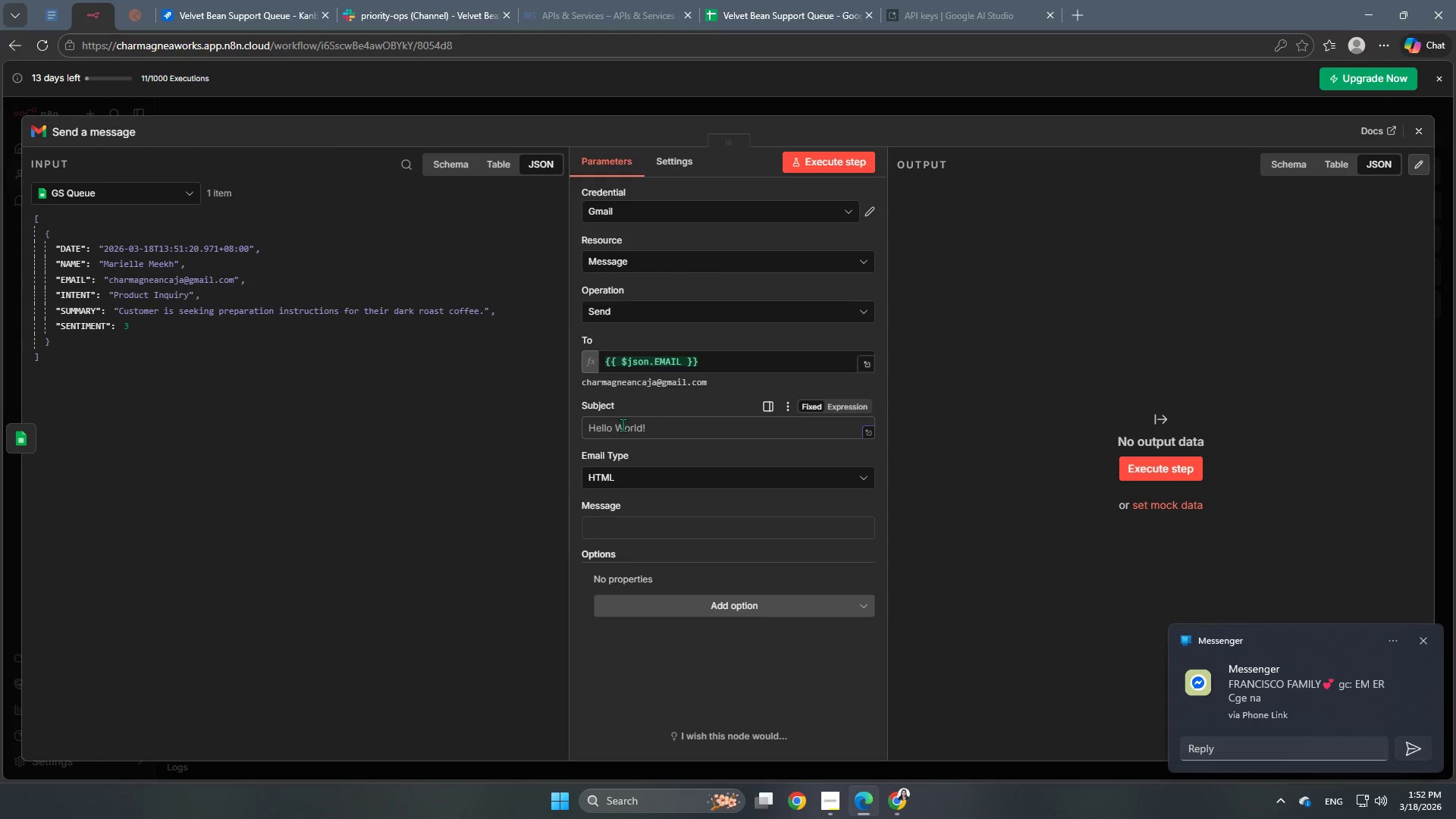 
type(We've Received Your )
 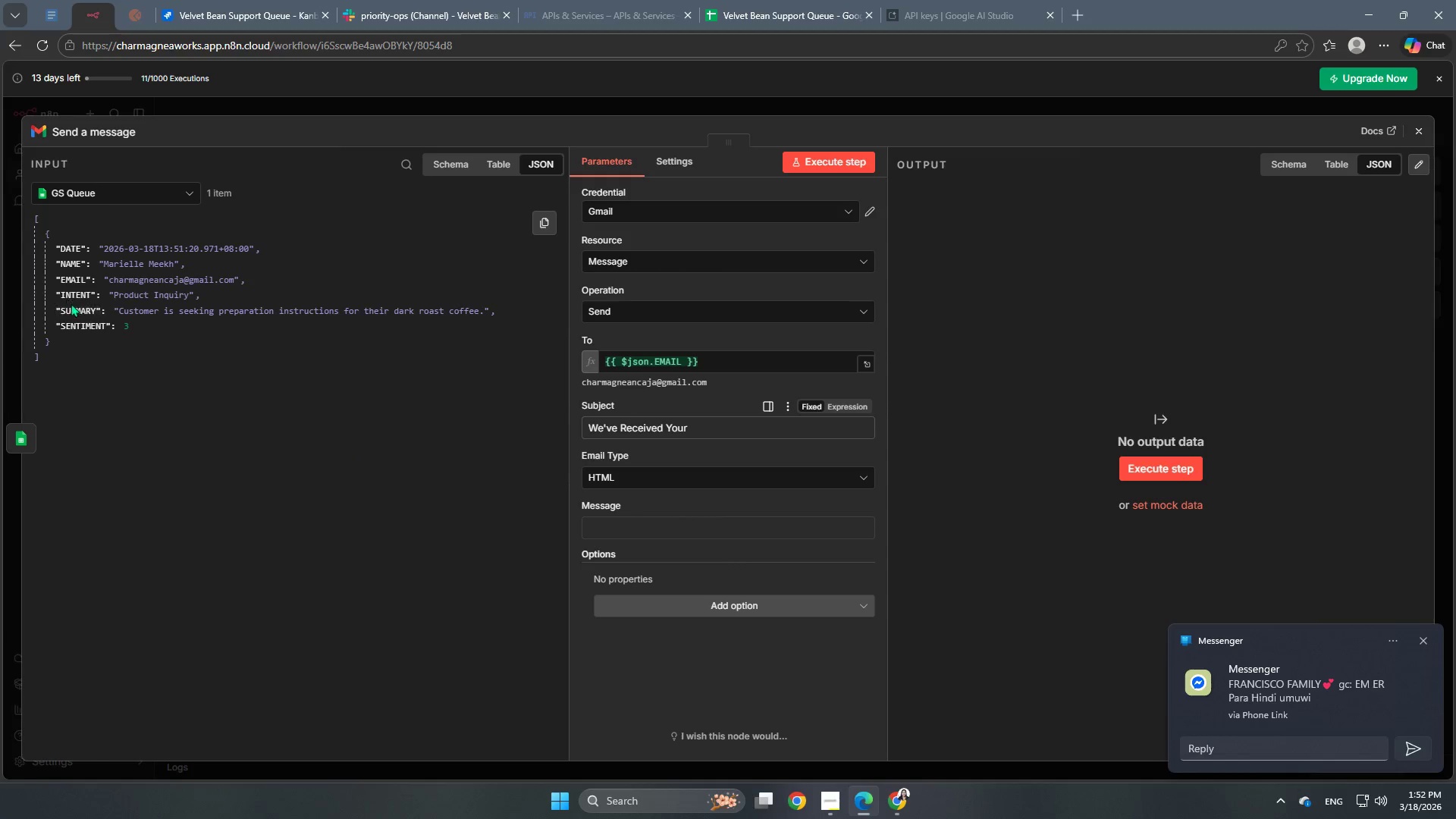 
left_click_drag(start_coordinate=[71, 294], to_coordinate=[755, 431])
 